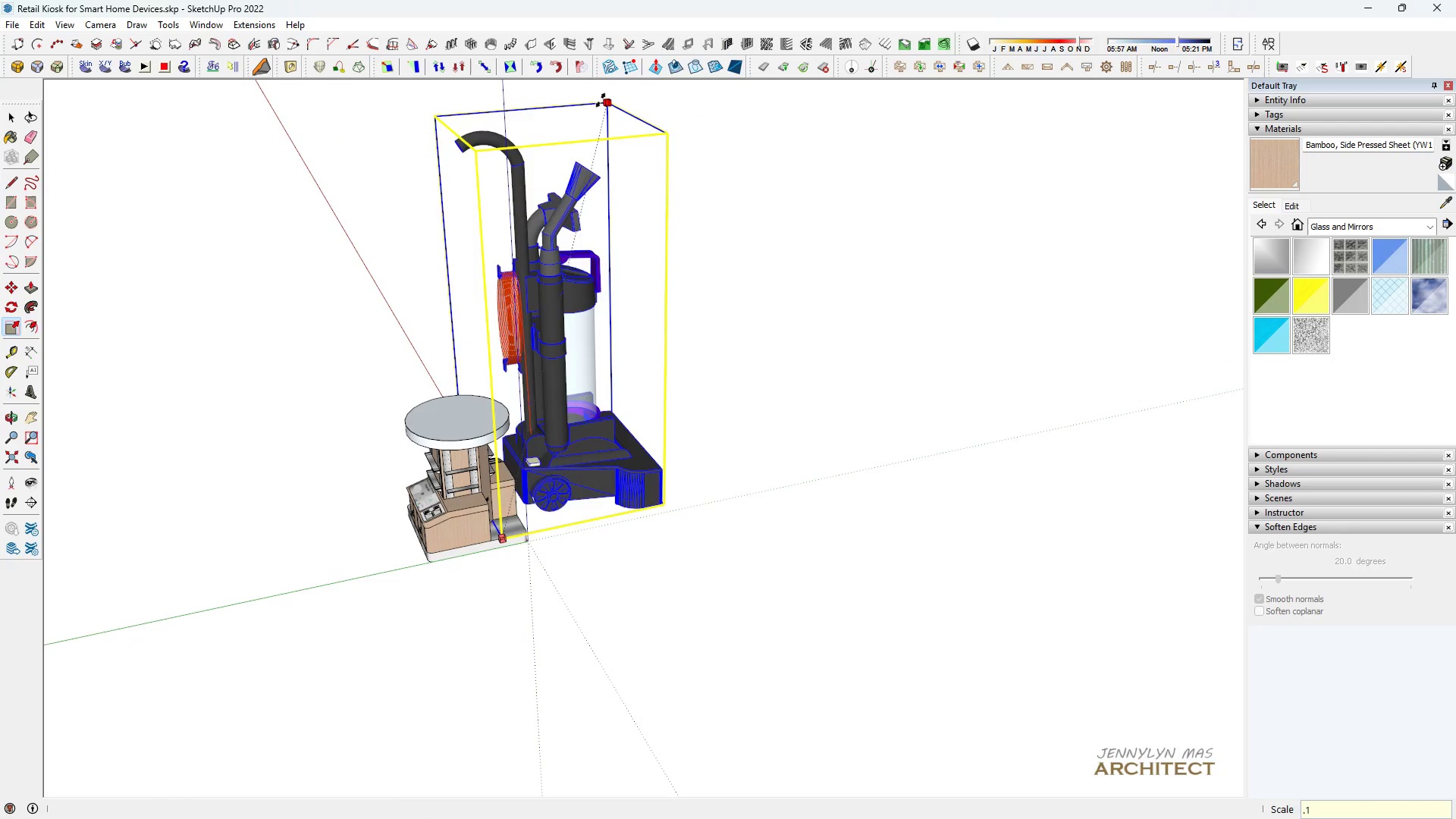 
key(Enter)
 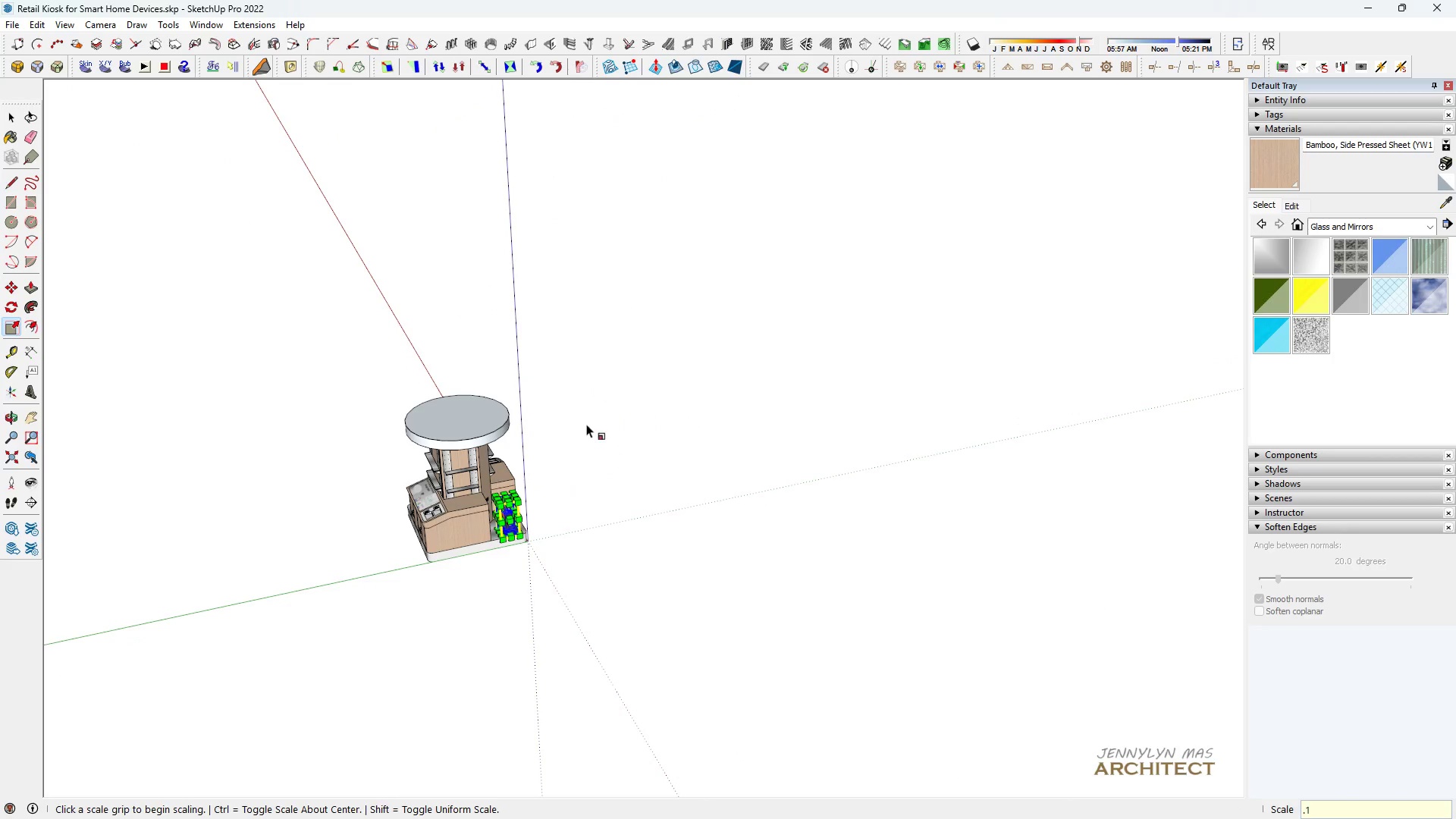 
scroll: coordinate [531, 549], scroll_direction: up, amount: 19.0
 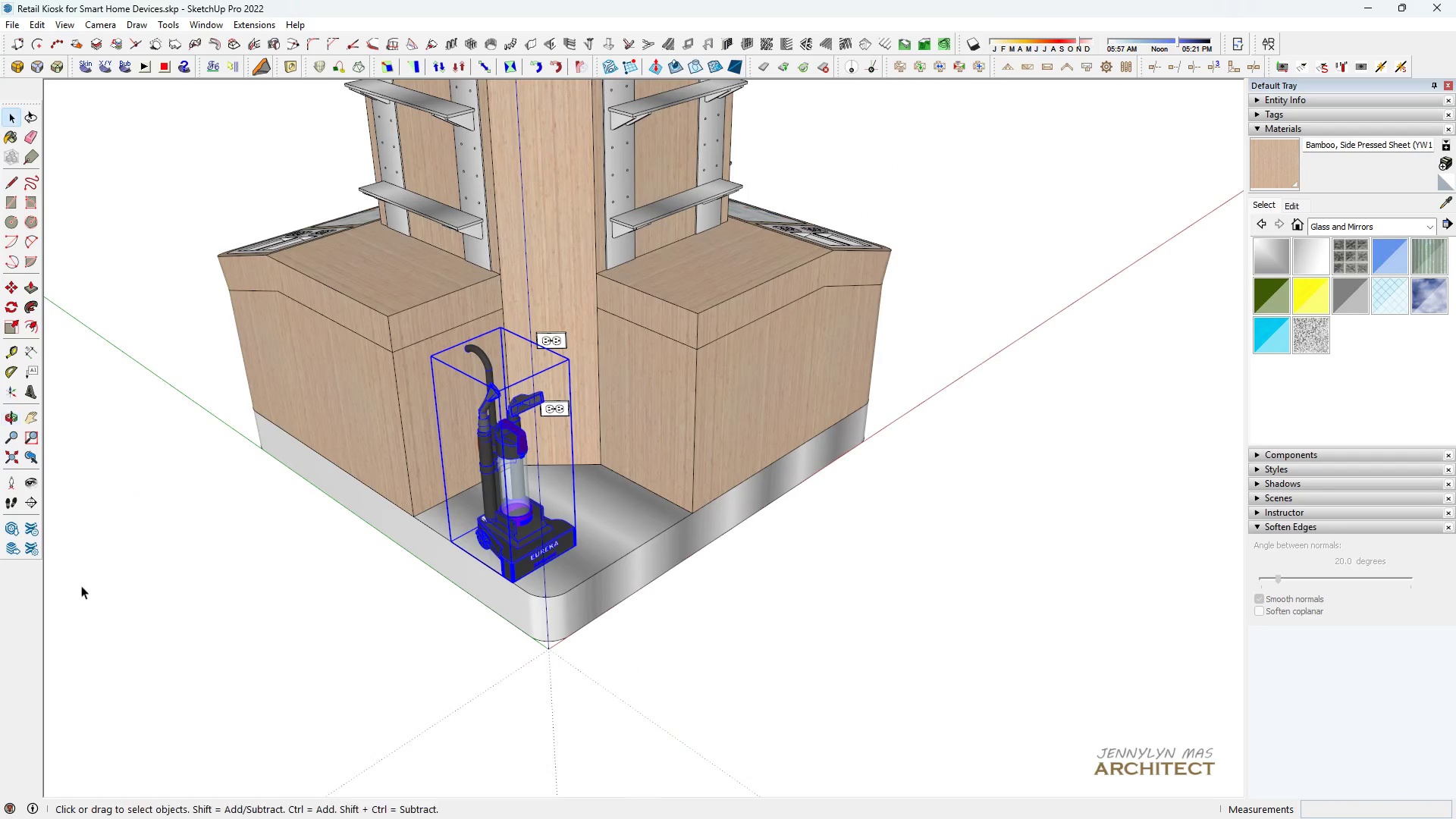 
type( h s1.5)
 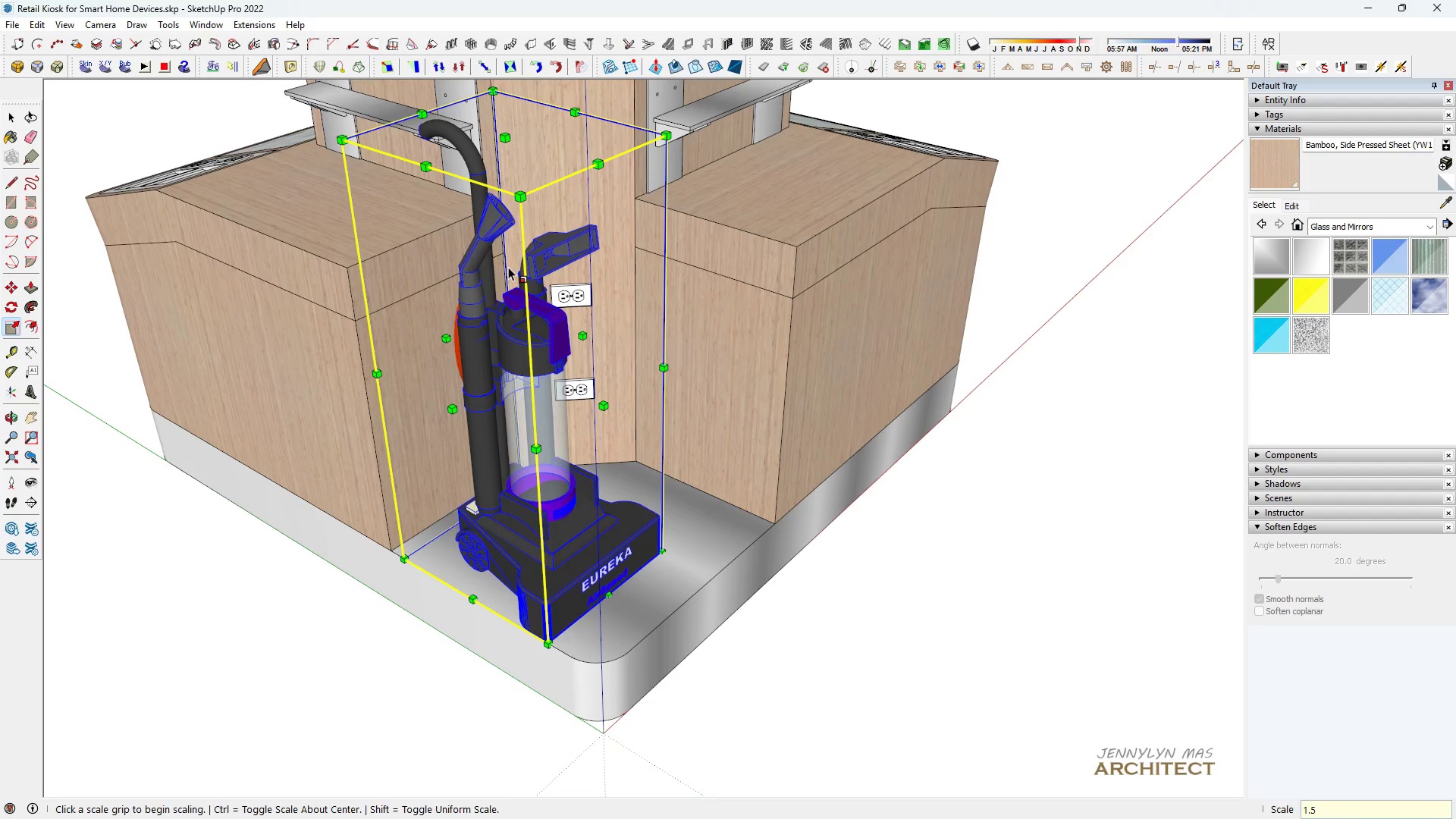 
left_click_drag(start_coordinate=[530, 538], to_coordinate=[535, 567])
 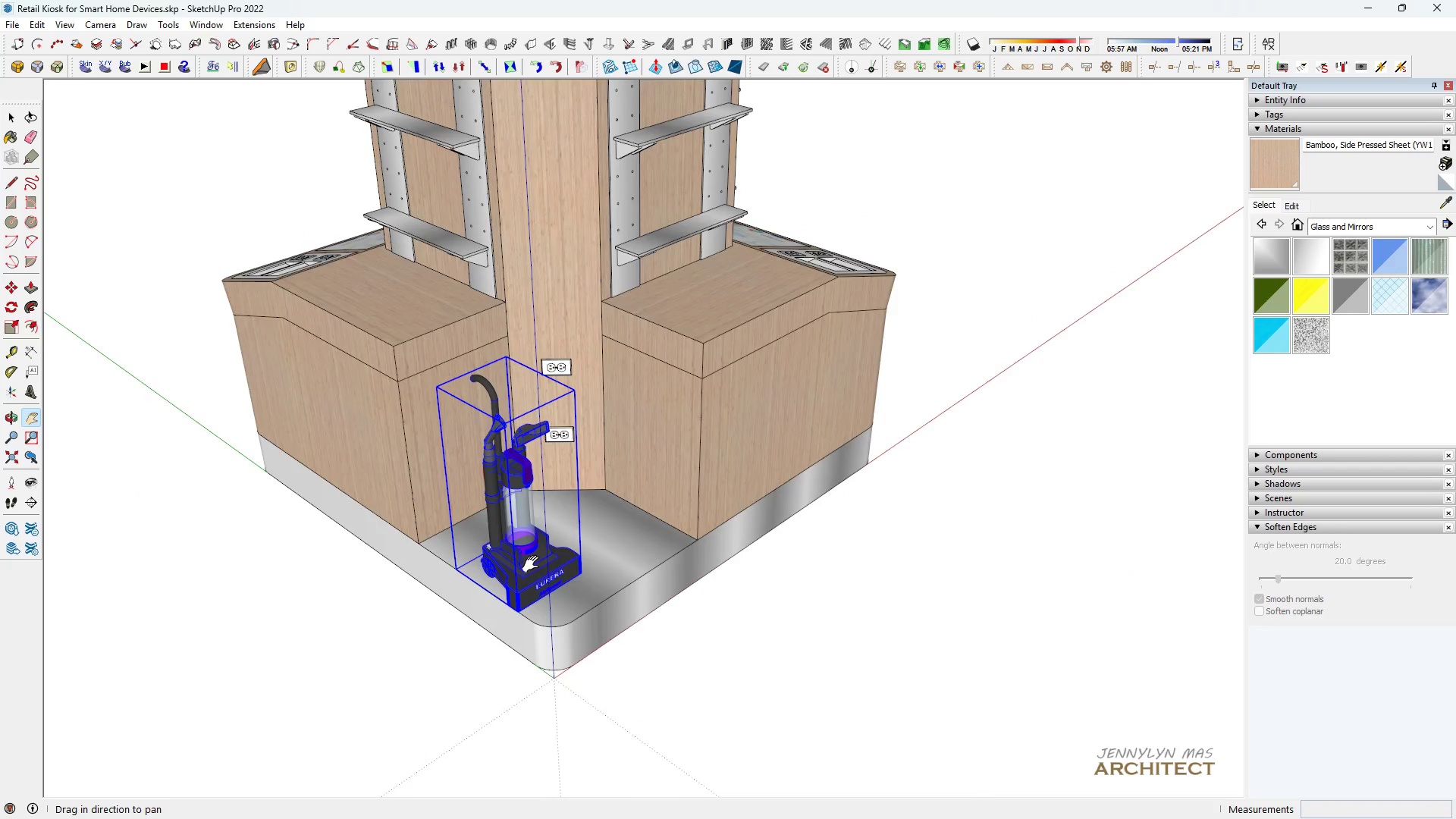 
scroll: coordinate [567, 560], scroll_direction: up, amount: 8.0
 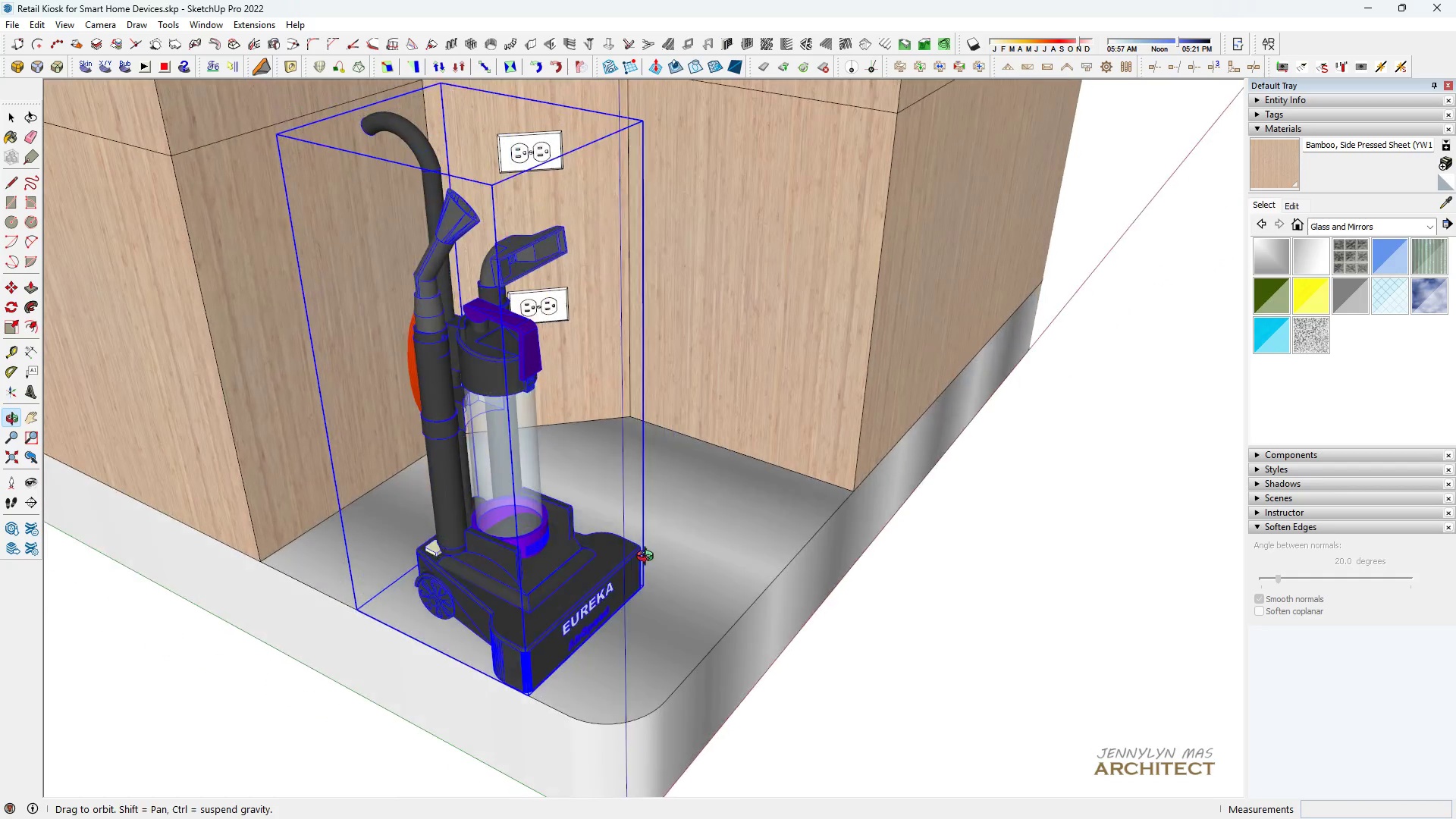 
scroll: coordinate [606, 573], scroll_direction: down, amount: 5.0
 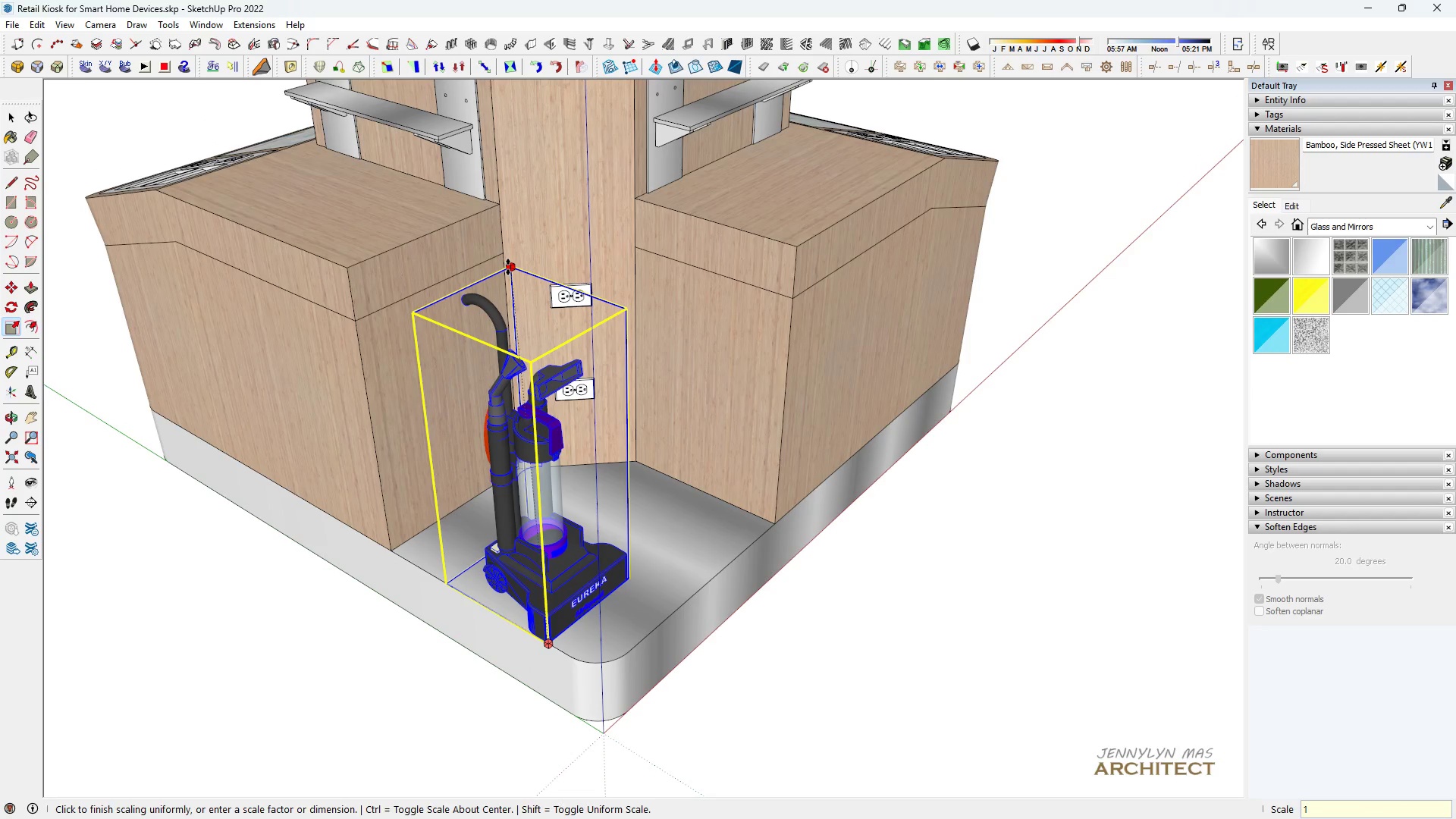 
key(Enter)
 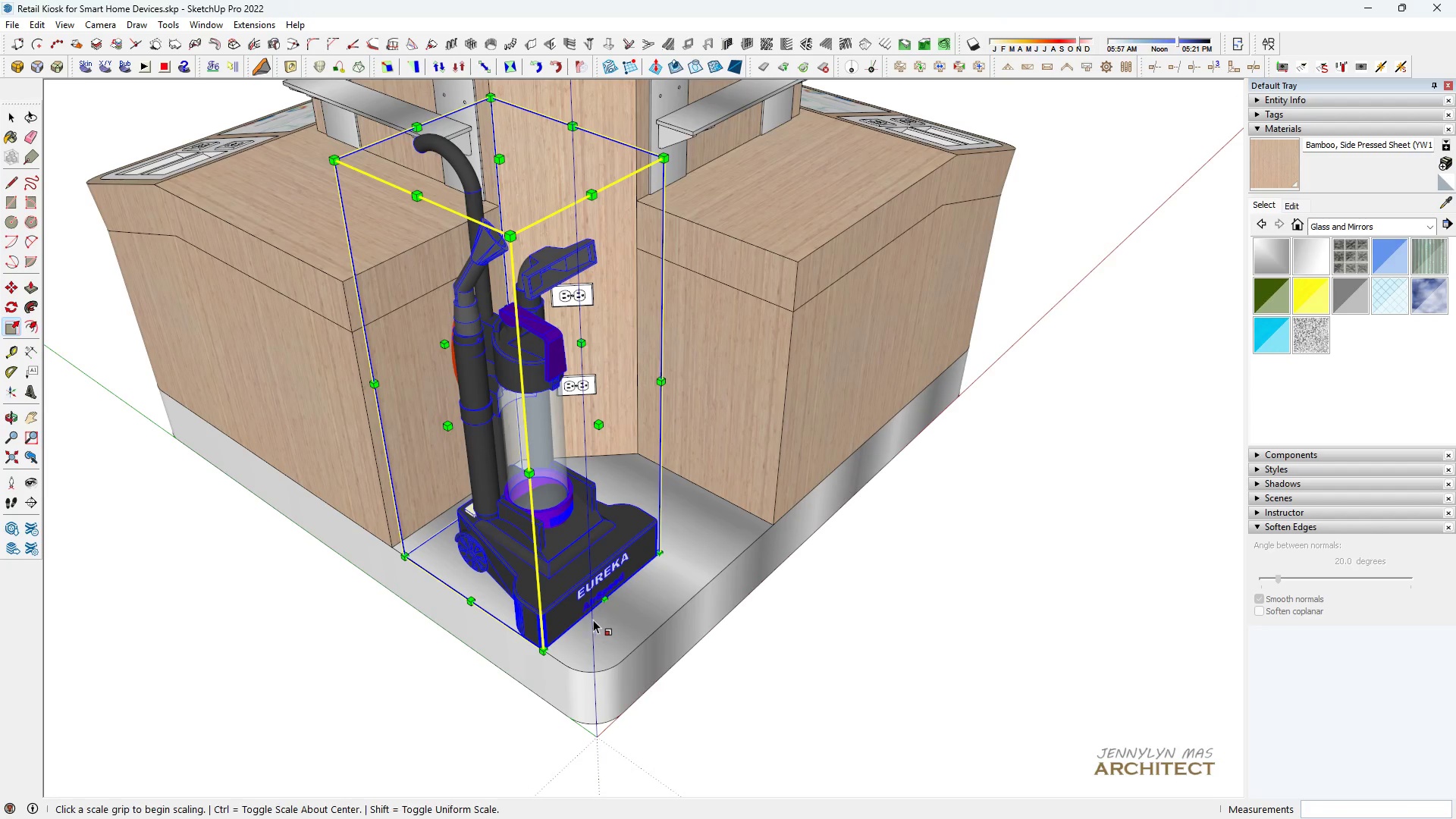 
scroll: coordinate [621, 620], scroll_direction: up, amount: 4.0
 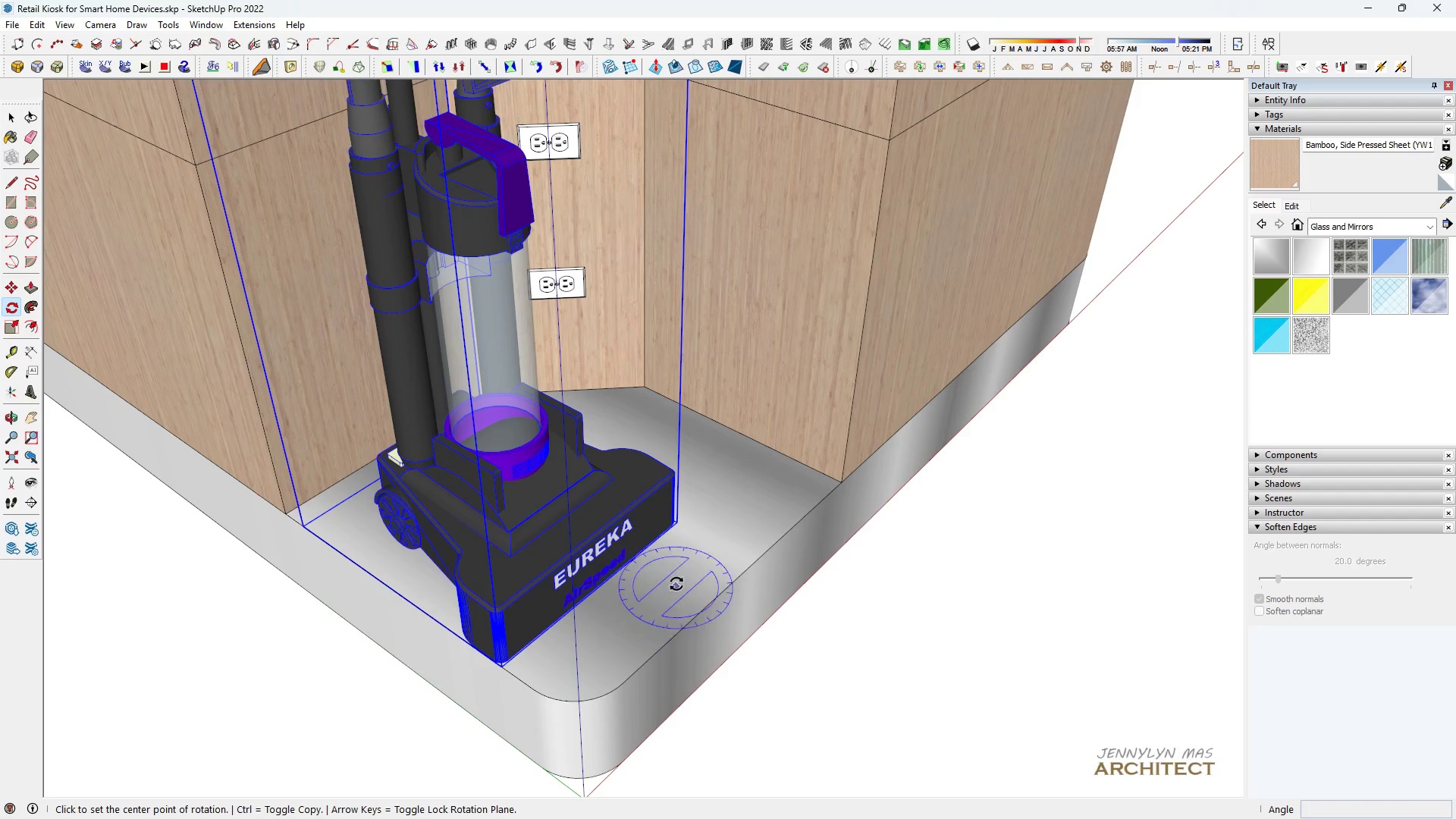 
key(Space)
 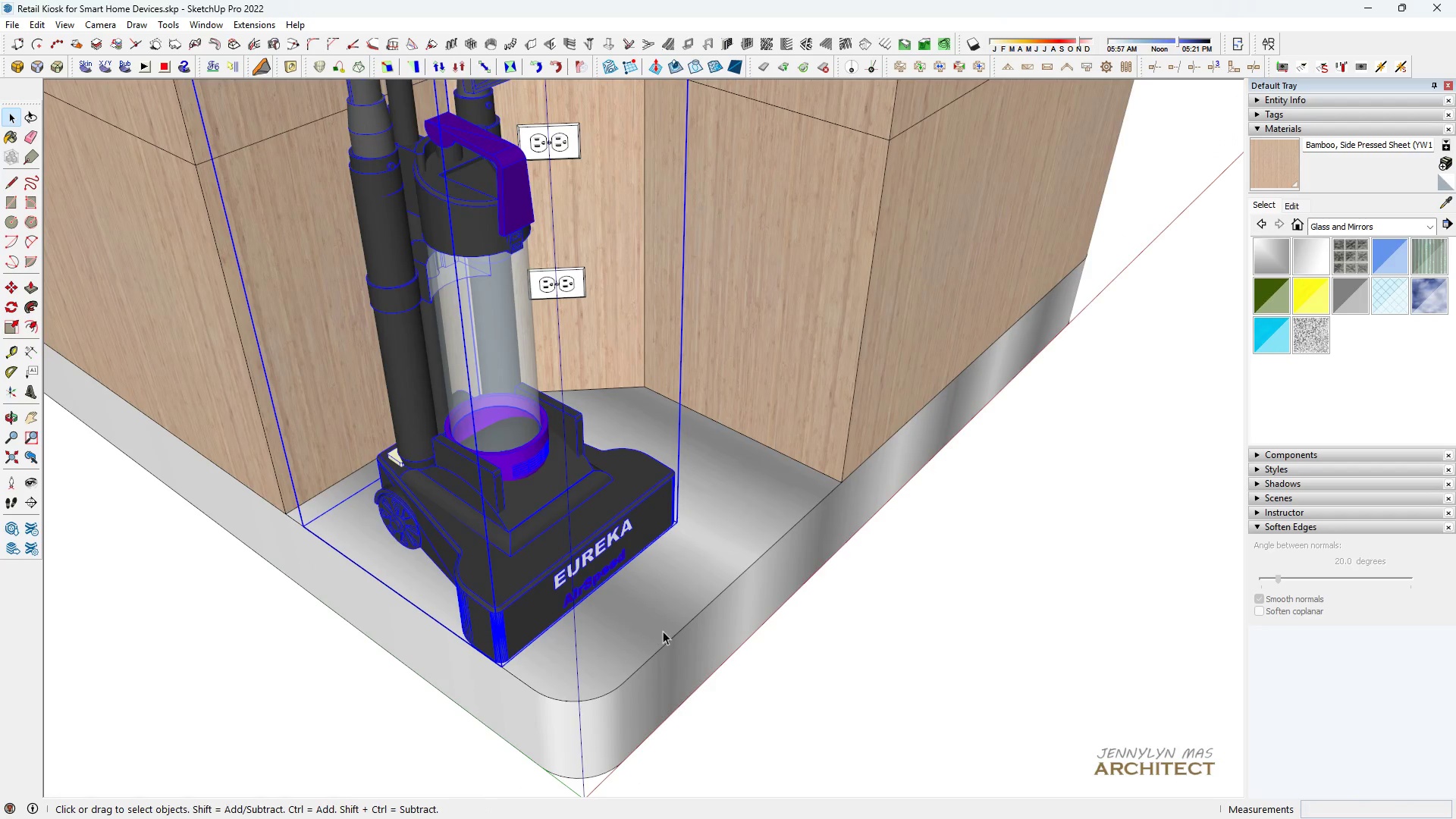 
key(Q)
 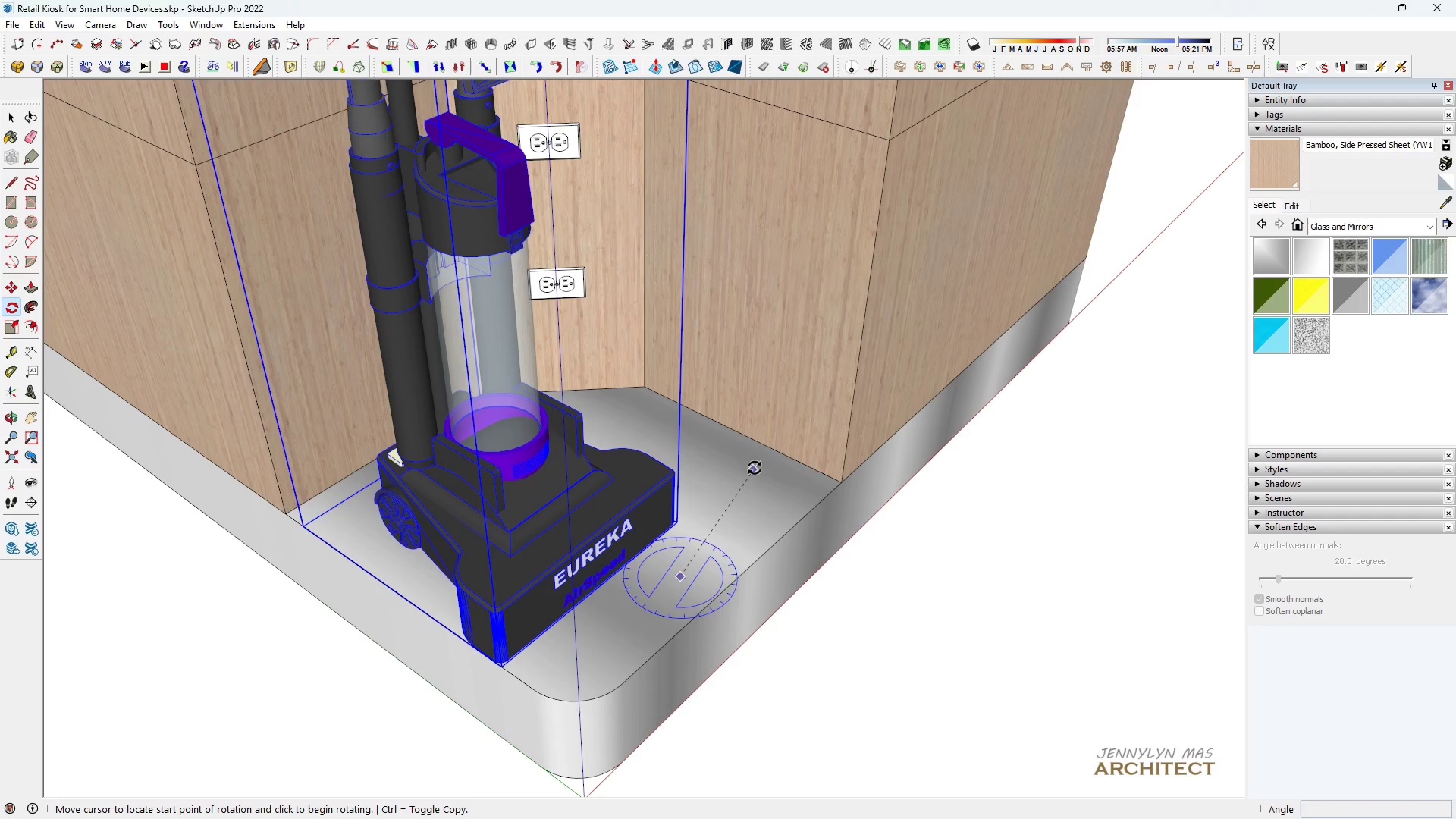 
double_click([757, 457])
 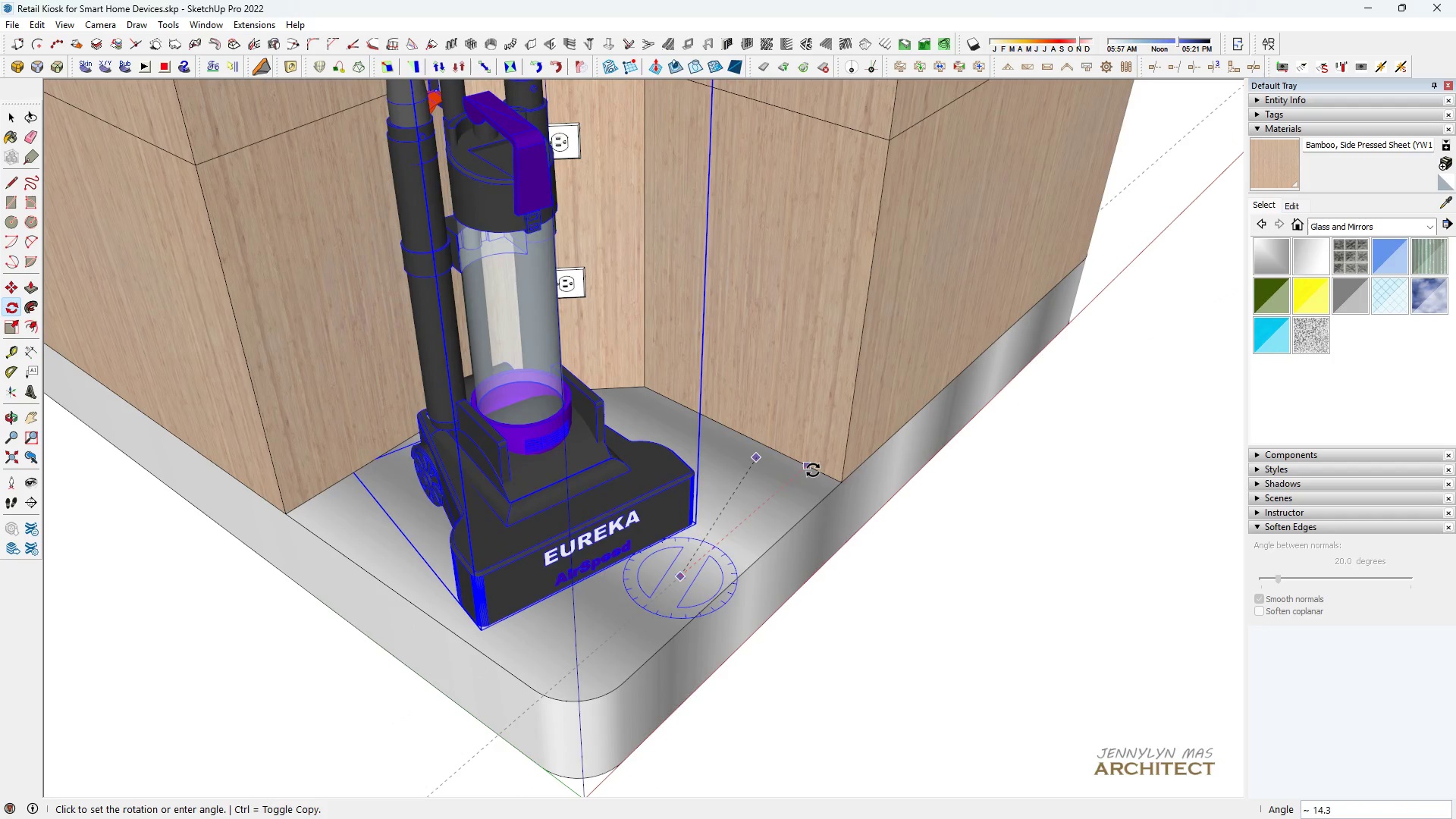 
left_click([813, 470])
 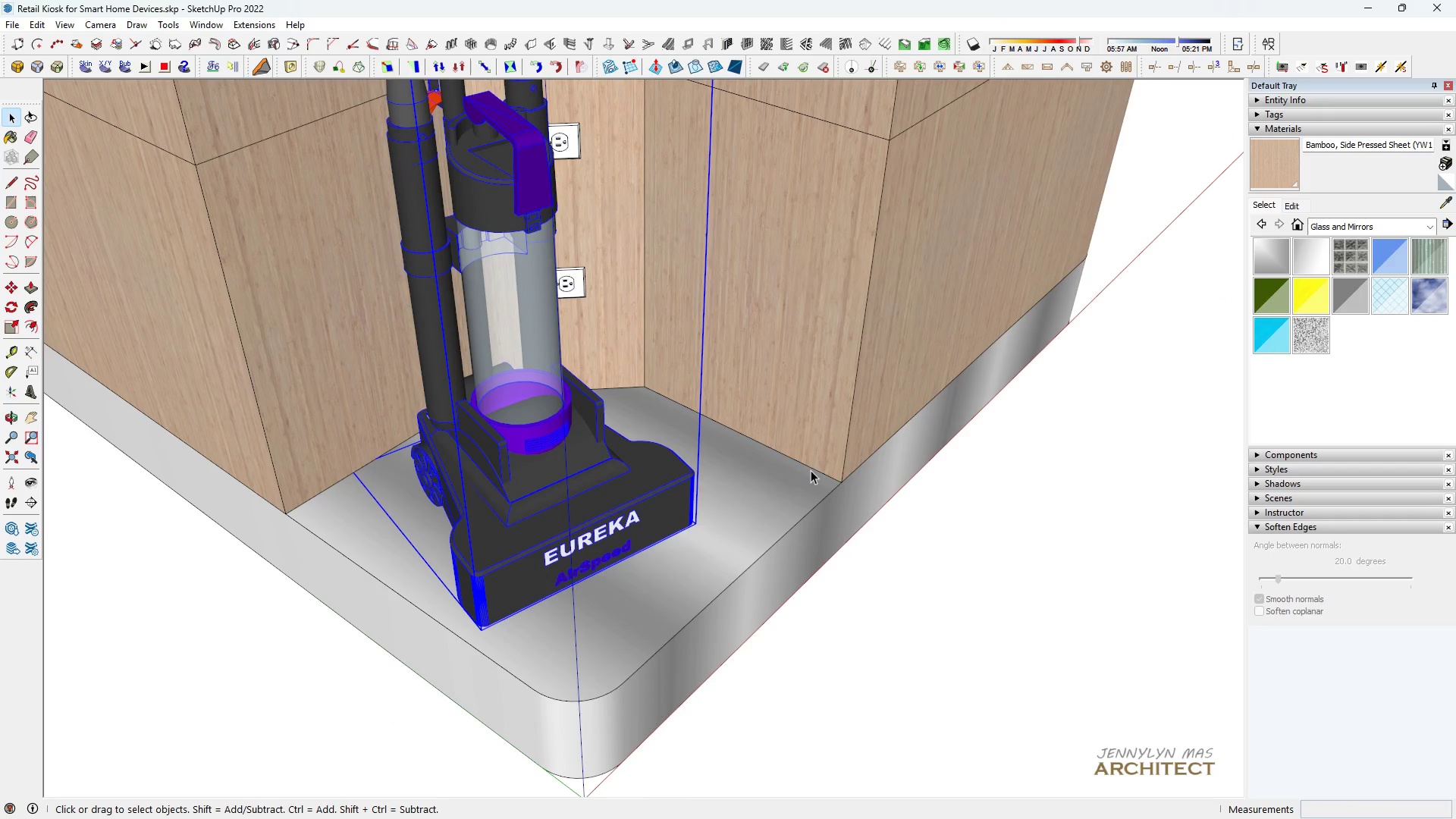 
type( hmhhh )
 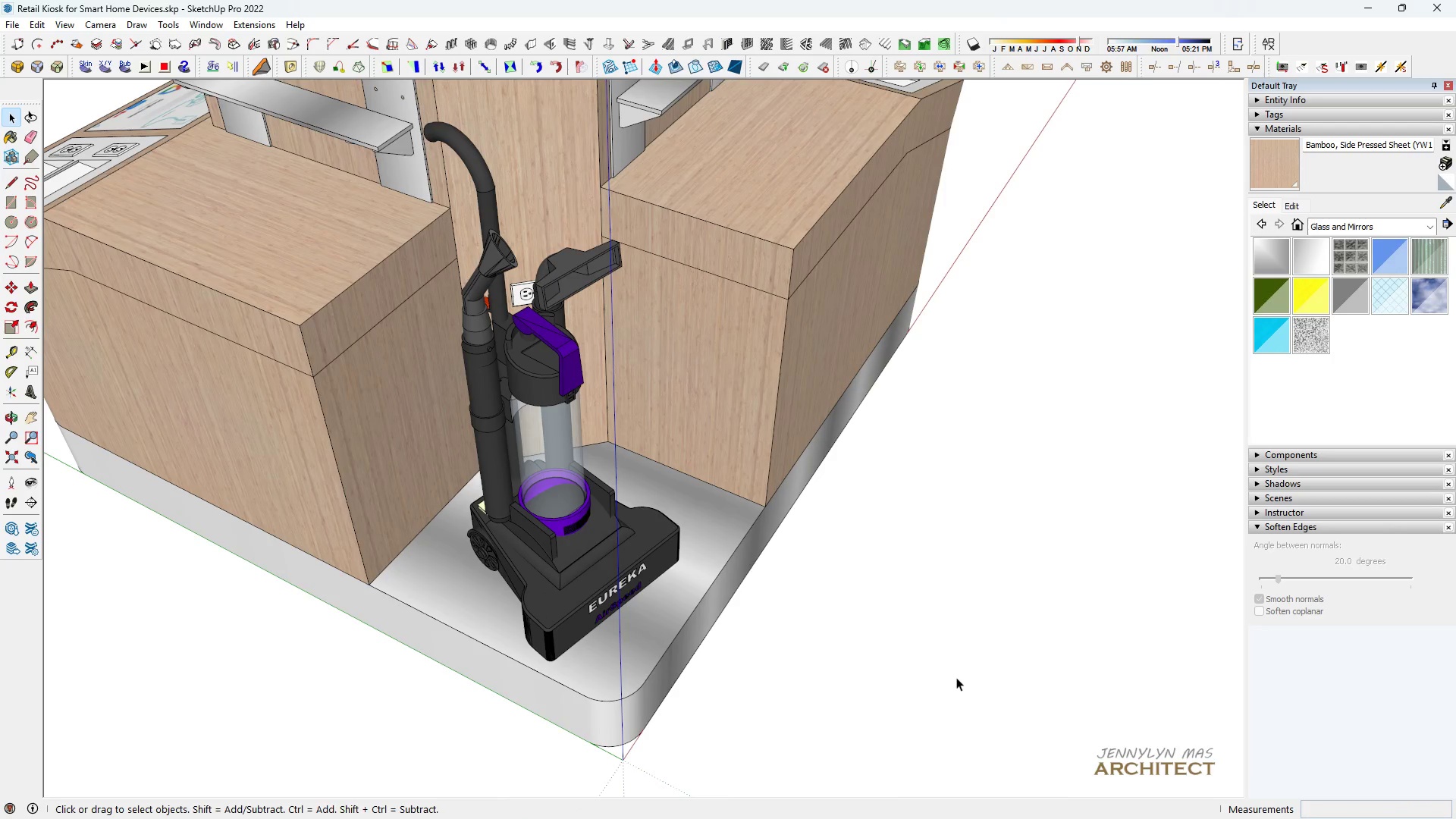 
scroll: coordinate [475, 607], scroll_direction: up, amount: 5.0
 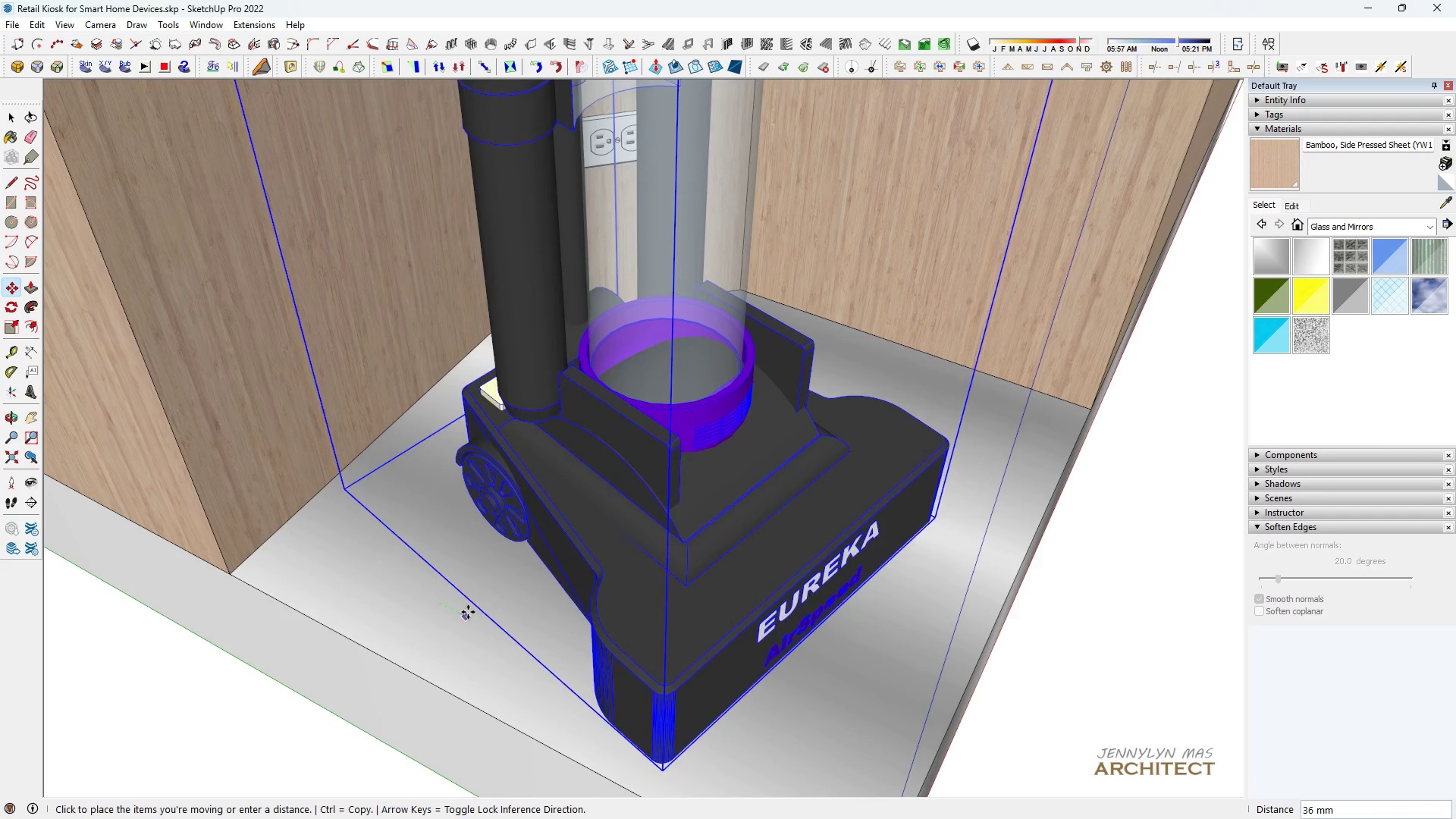 
scroll: coordinate [485, 584], scroll_direction: down, amount: 9.0
 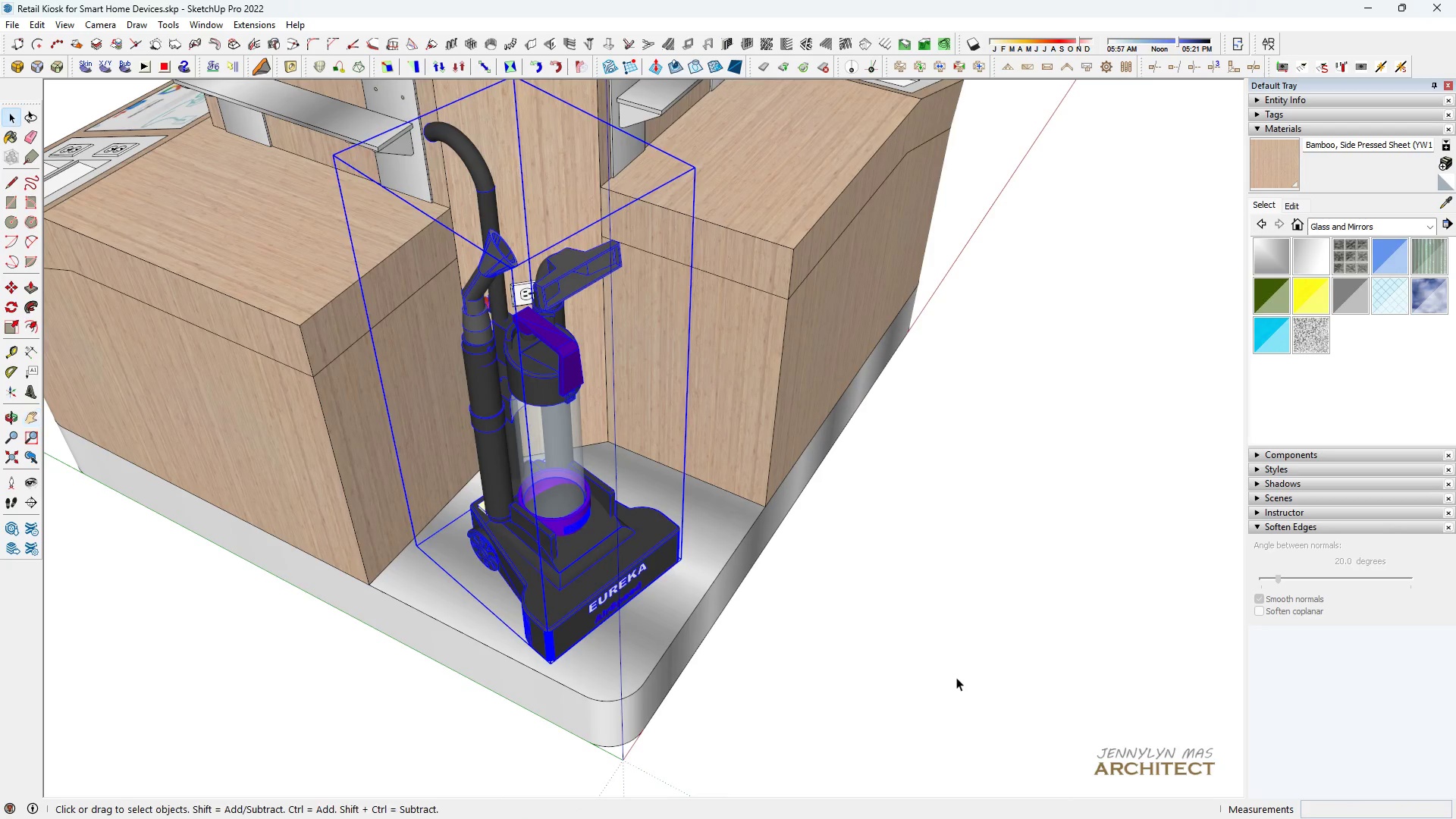 
double_click([956, 677])
 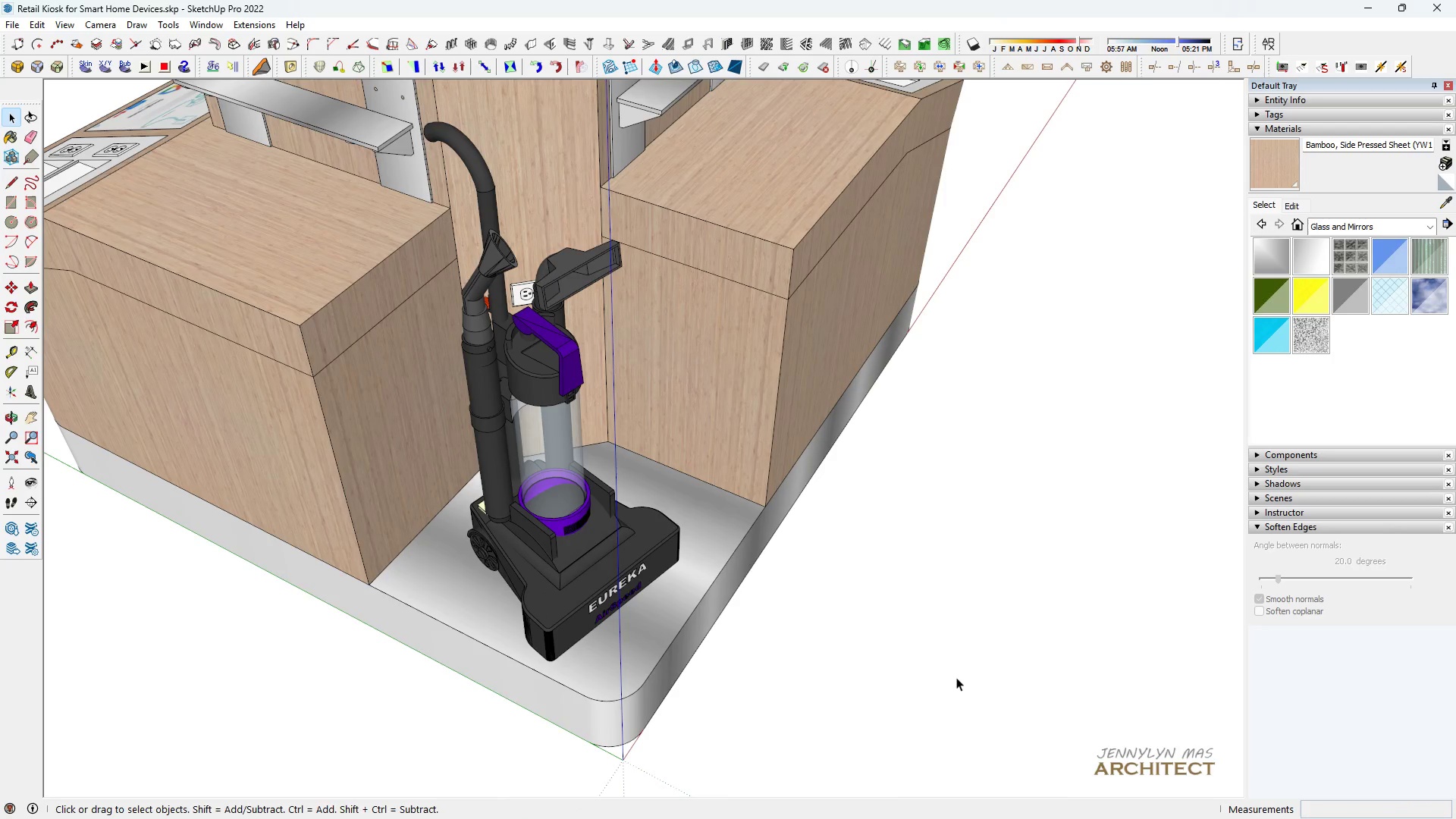 
triple_click([956, 677])
 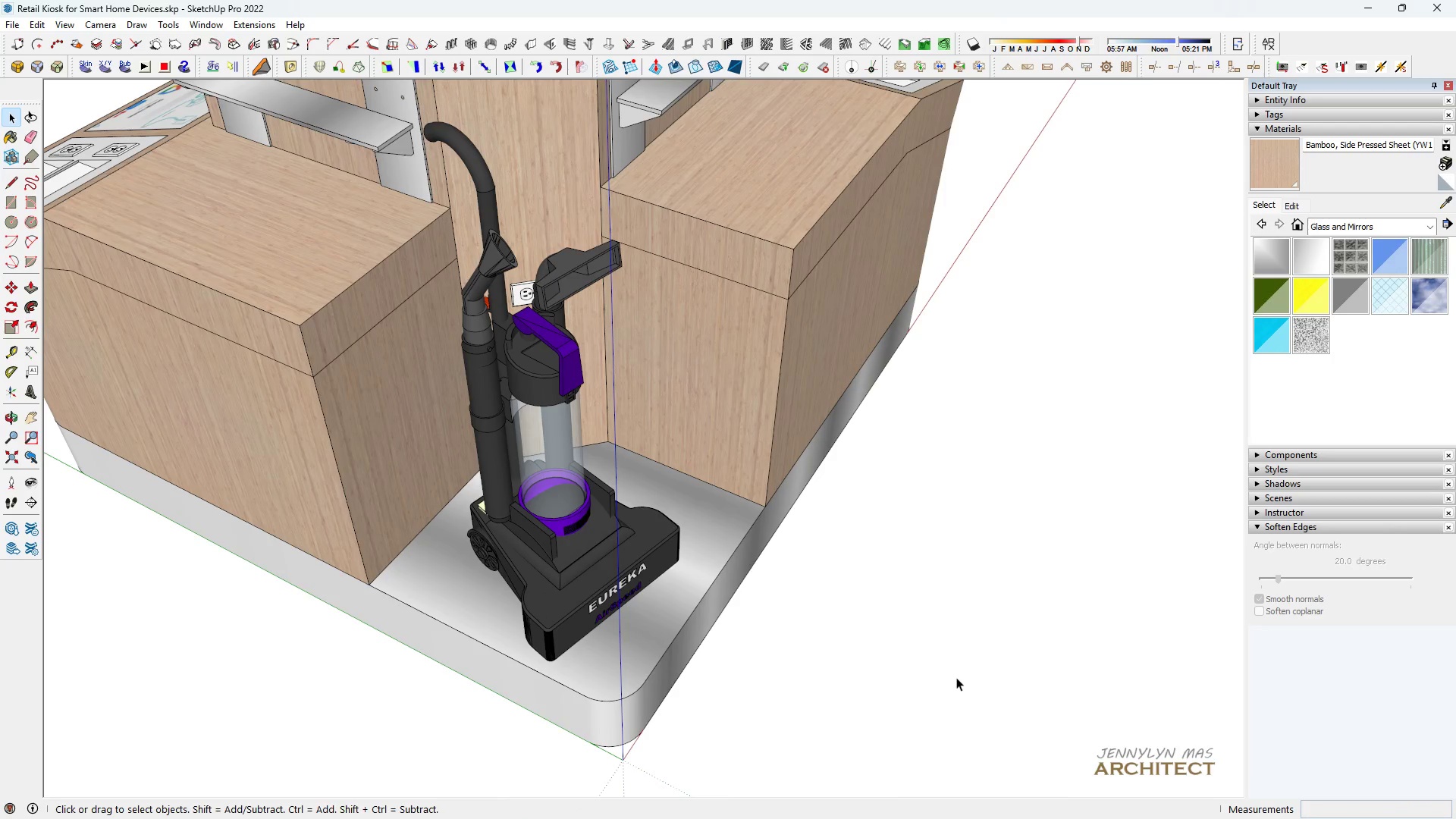 
key(H)
 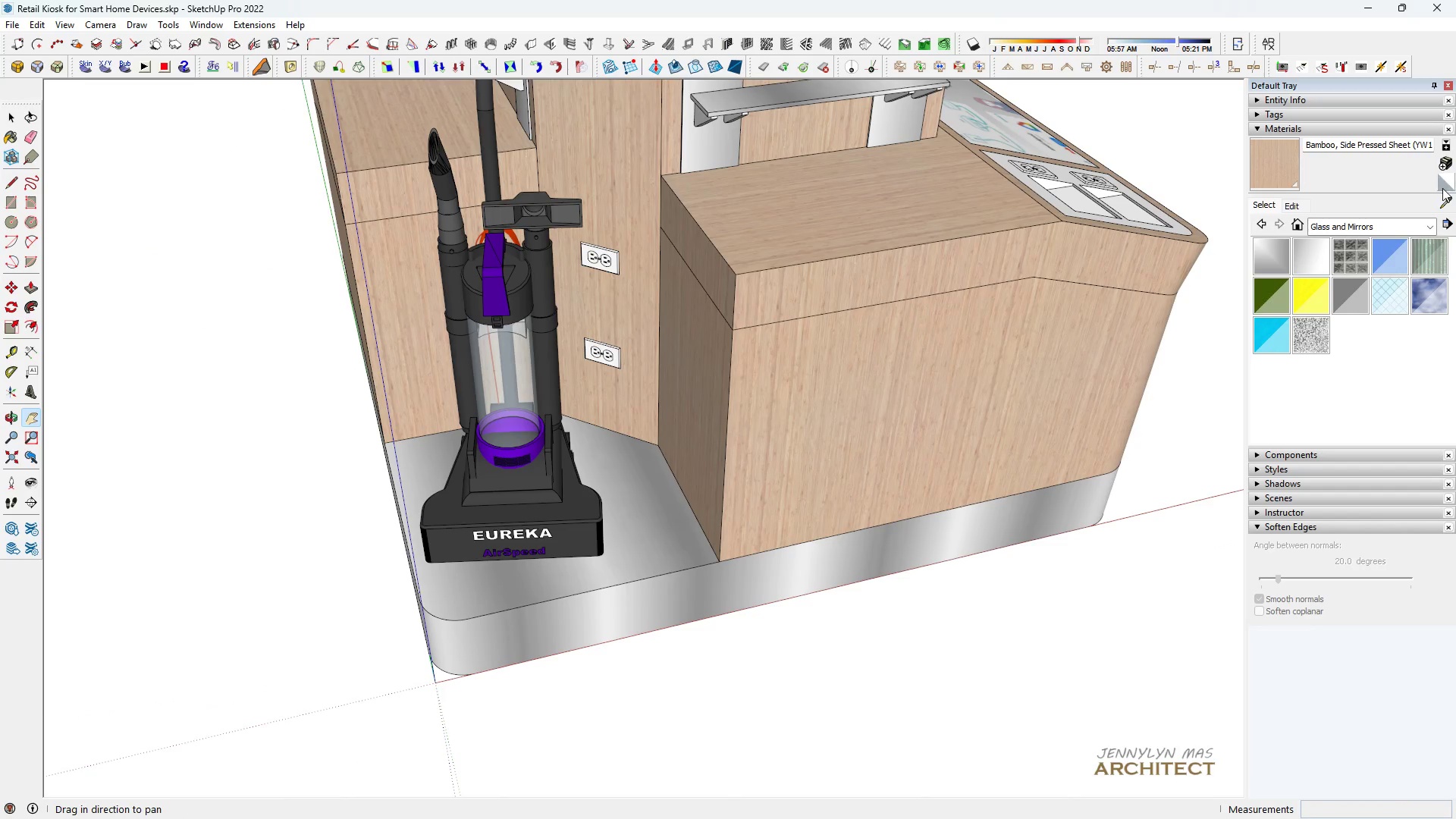 
scroll: coordinate [557, 525], scroll_direction: up, amount: 6.0
 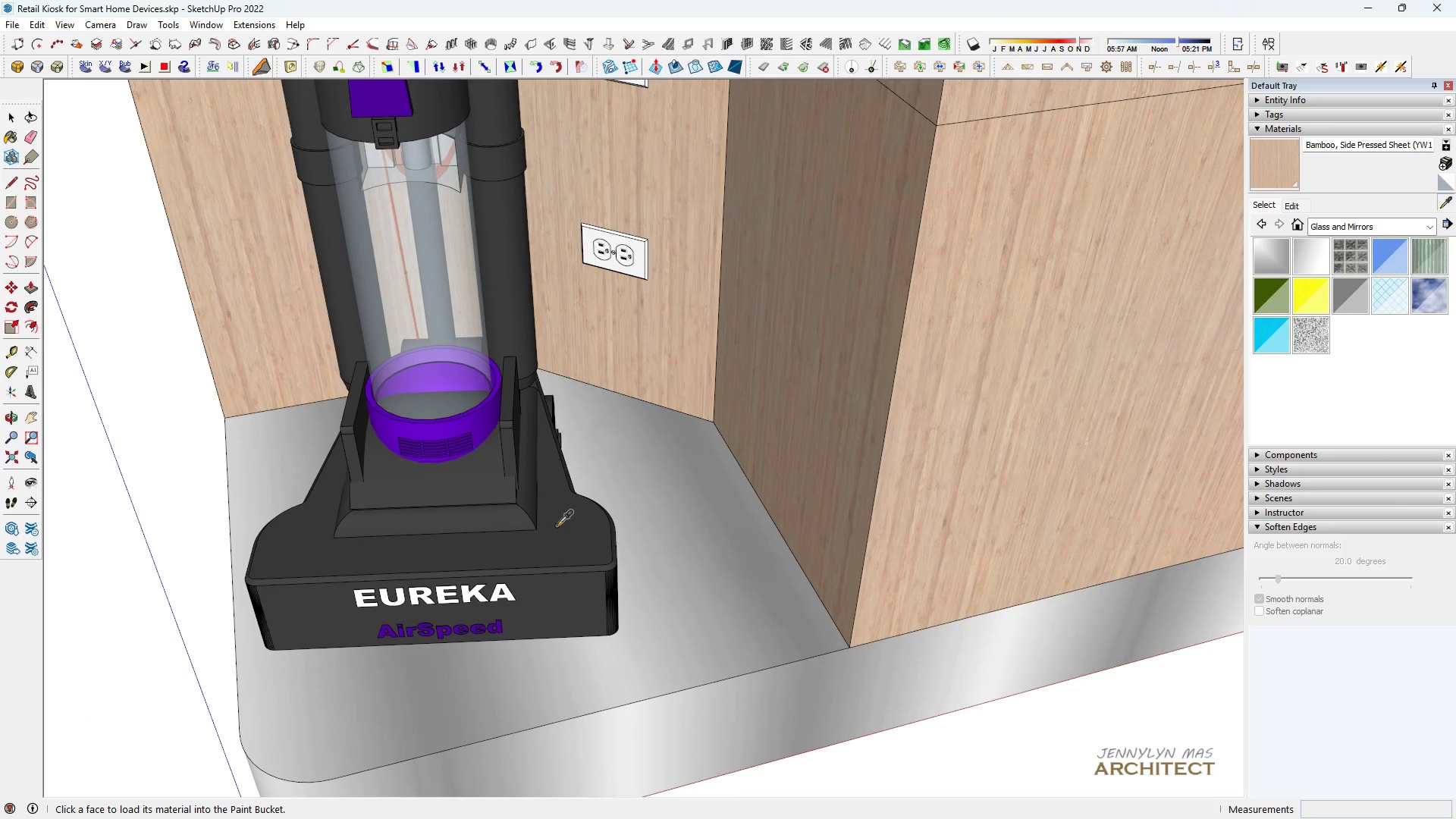 
left_click([557, 526])
 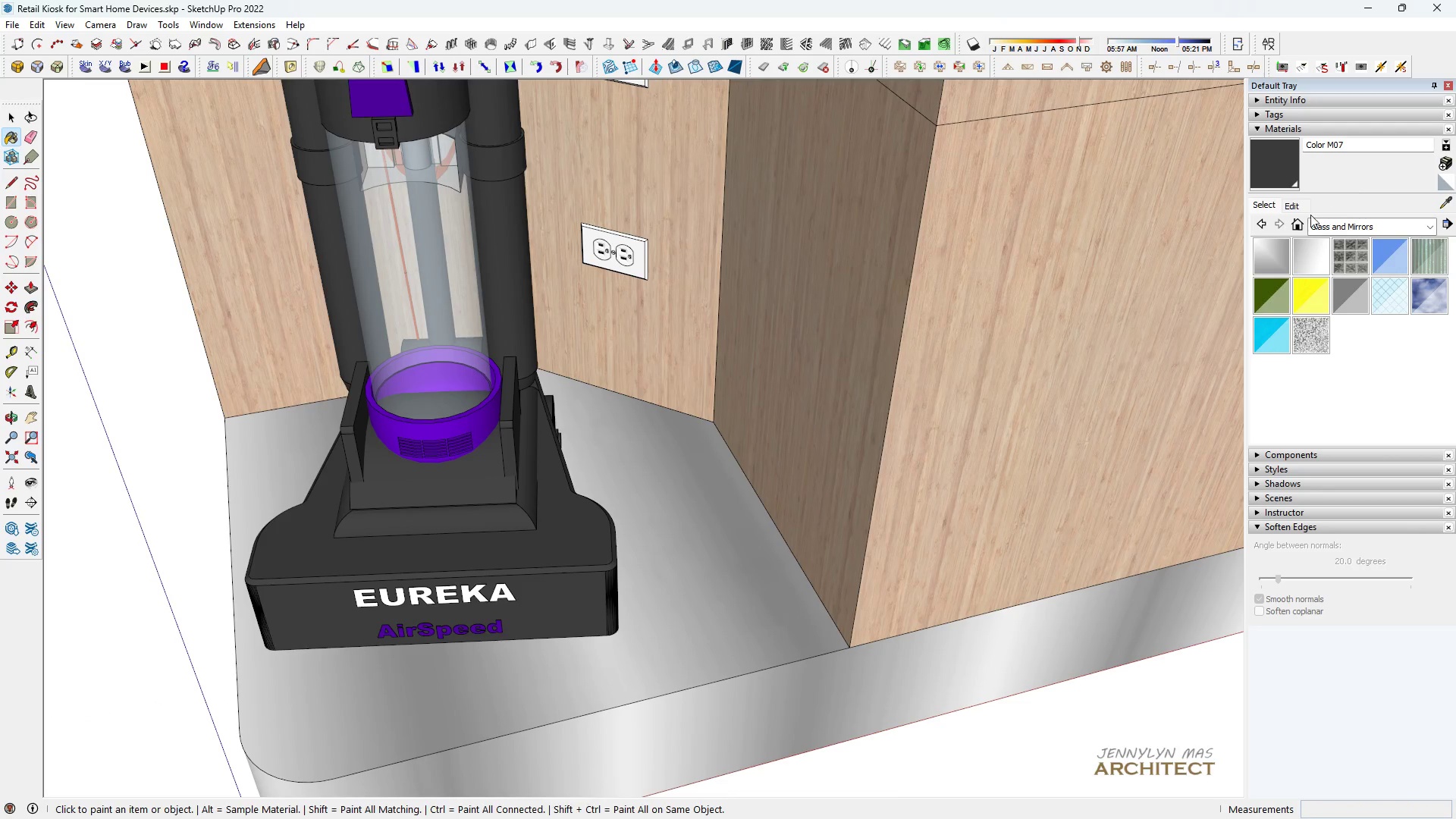 
left_click([1302, 207])
 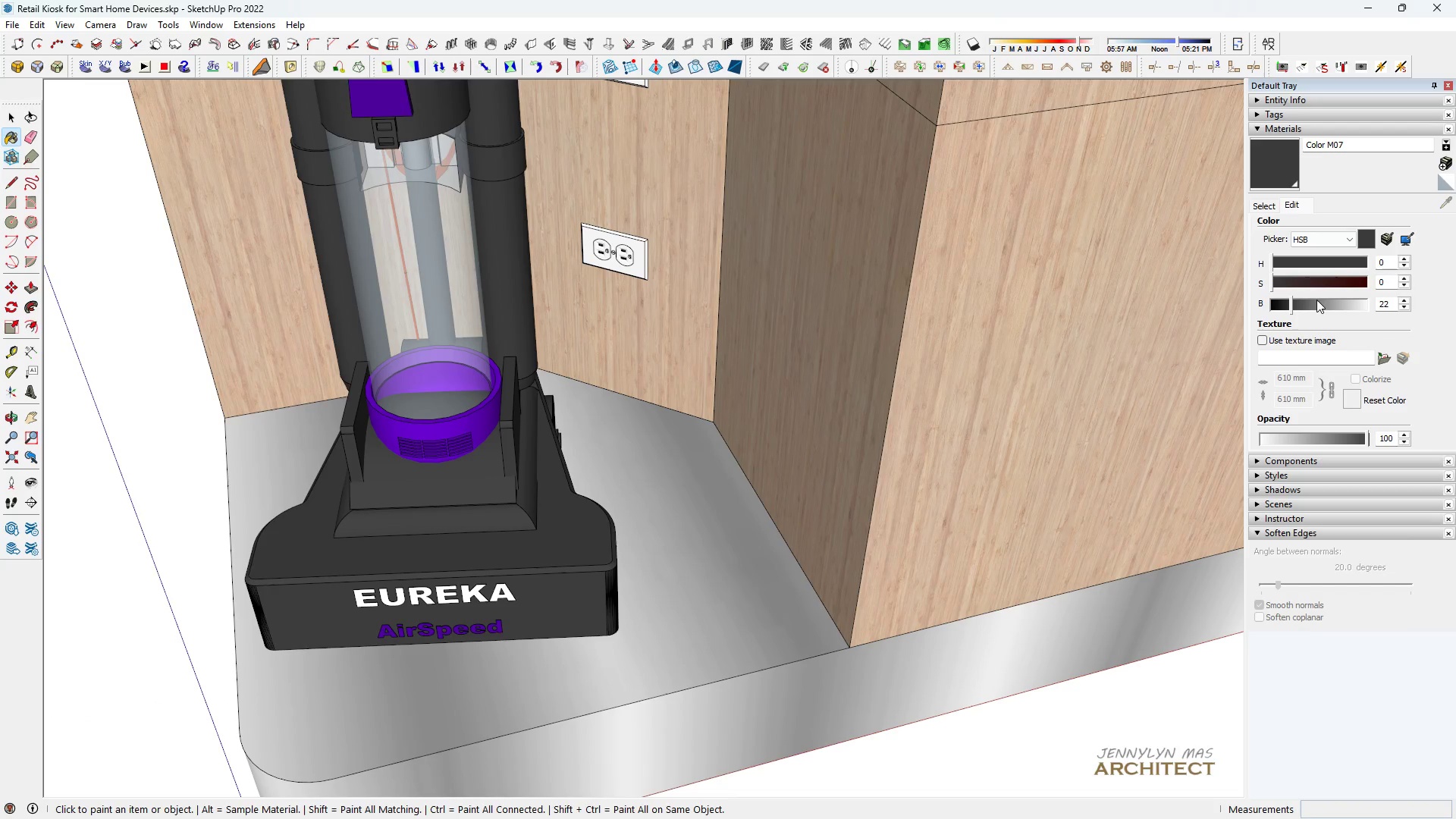 
left_click_drag(start_coordinate=[1322, 302], to_coordinate=[1344, 309])
 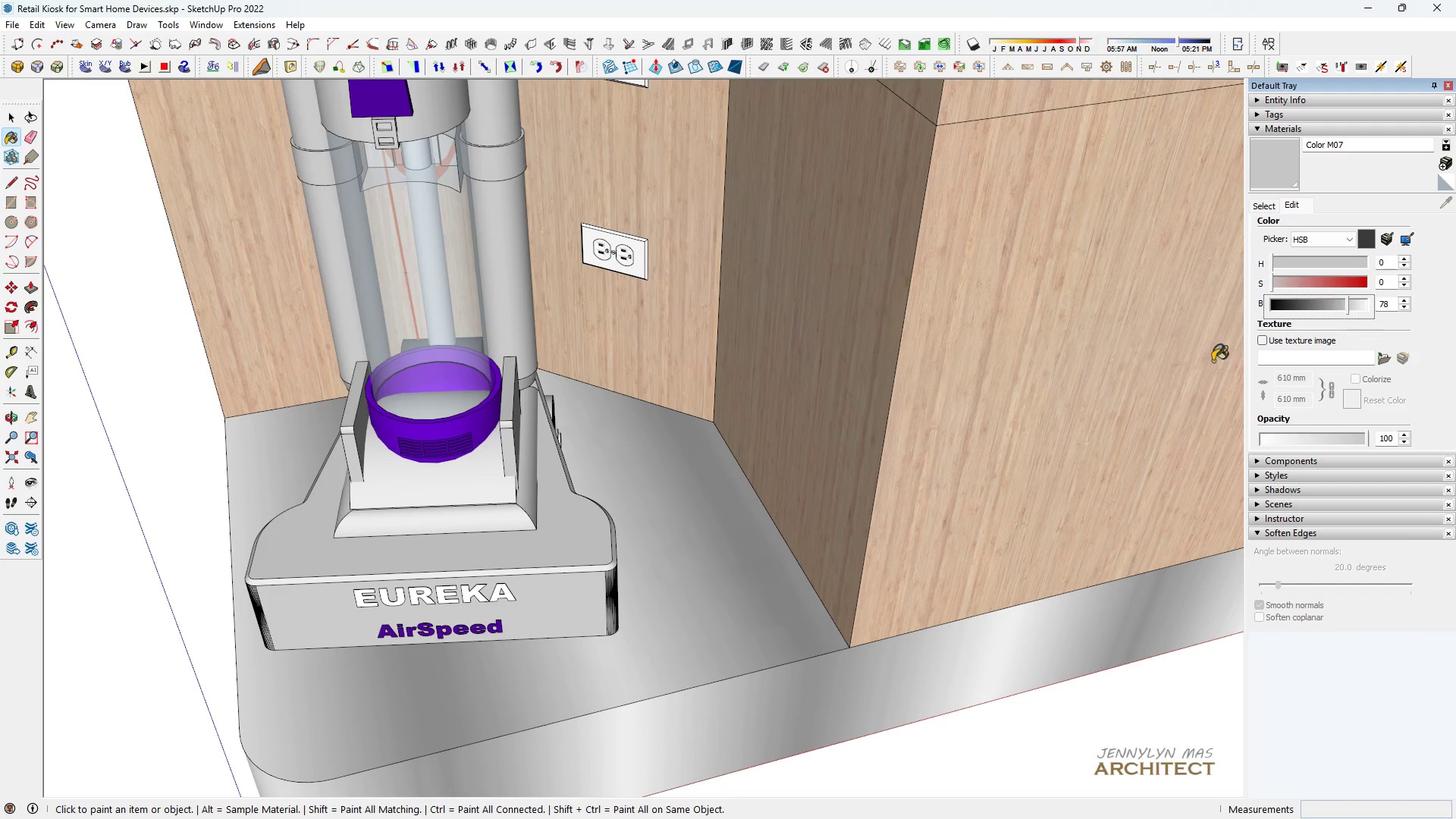 
key(H)
 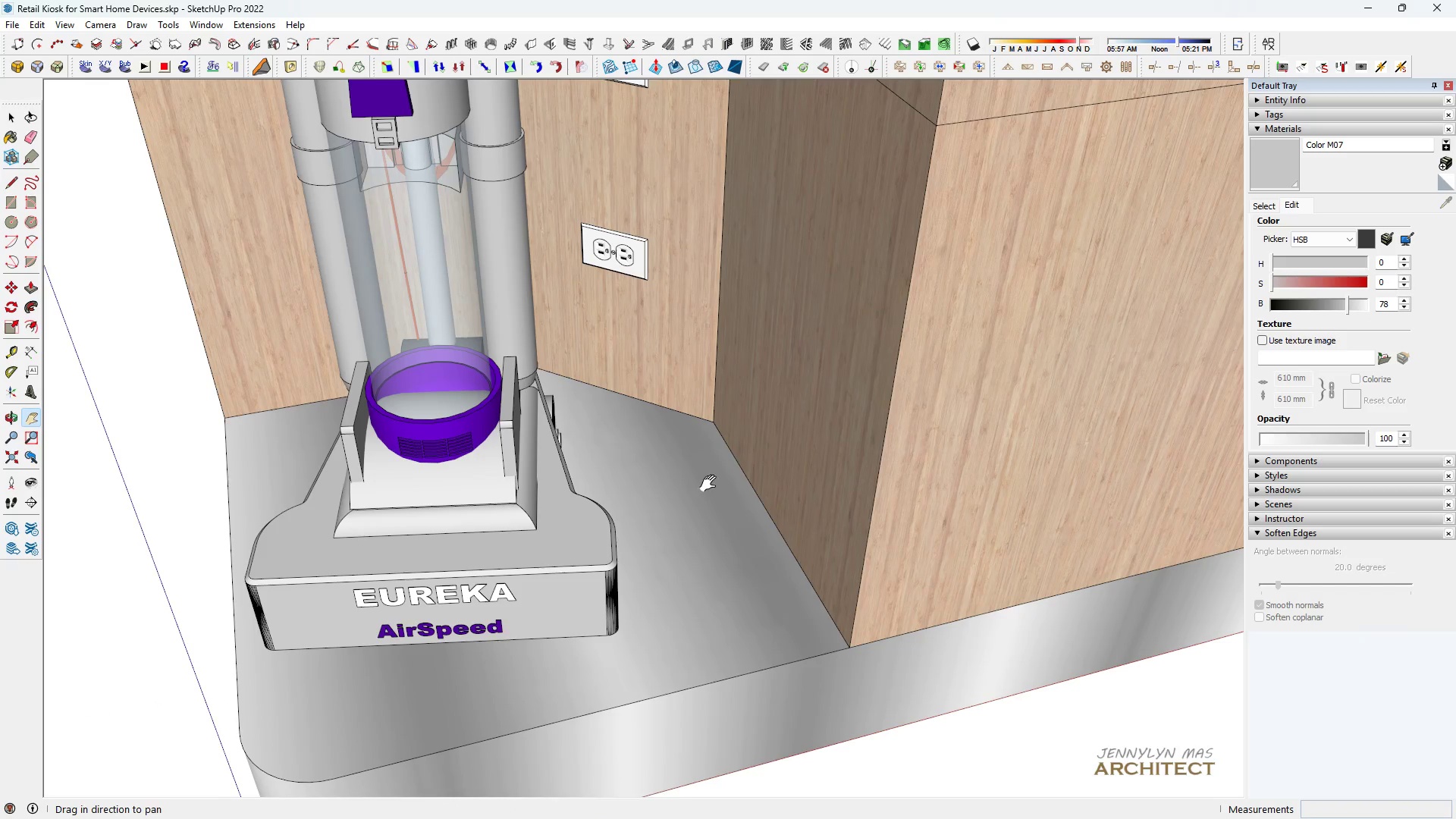 
scroll: coordinate [977, 498], scroll_direction: down, amount: 1.0
 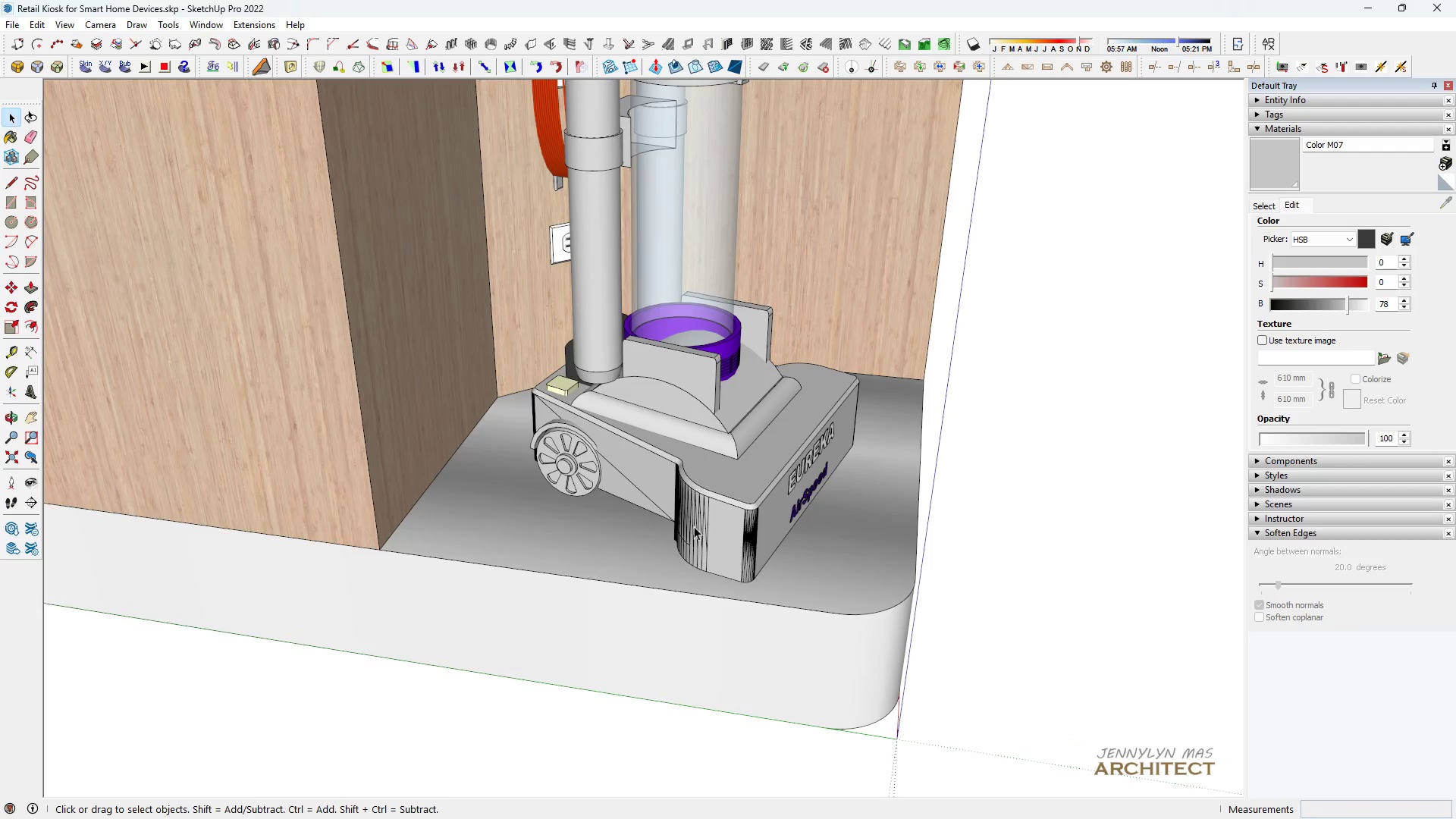 
key(Space)
 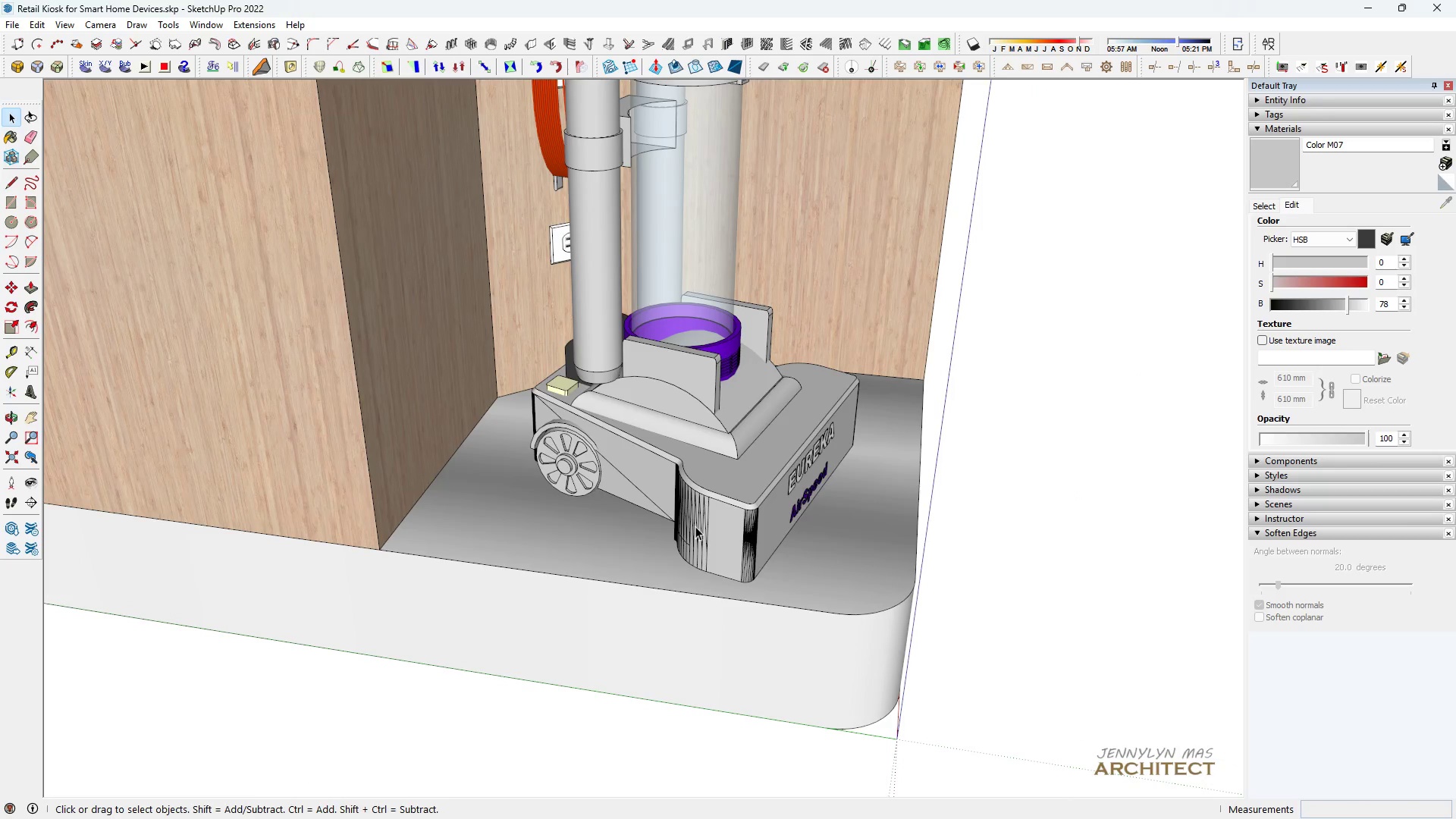 
double_click([695, 526])
 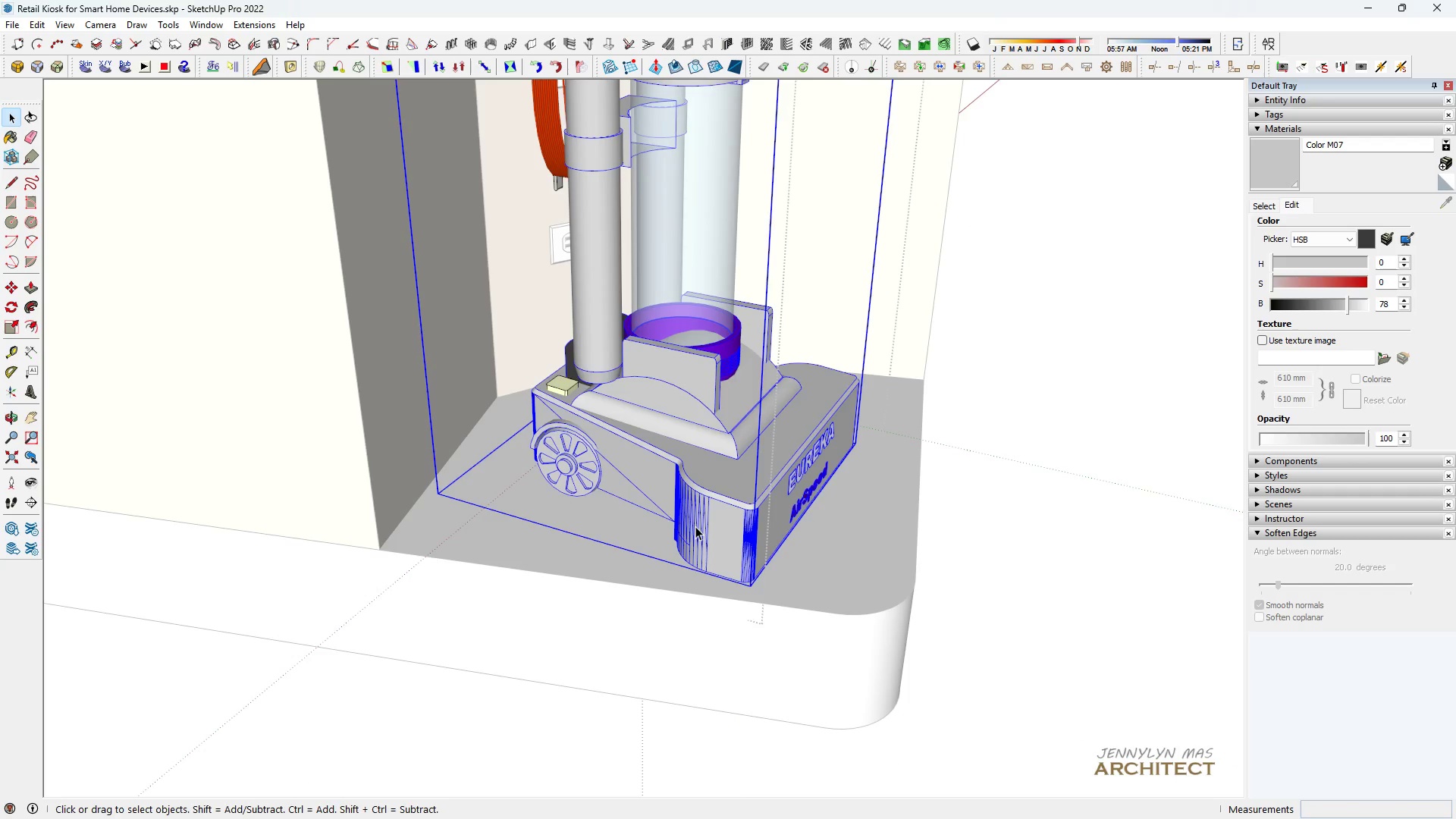 
triple_click([695, 526])
 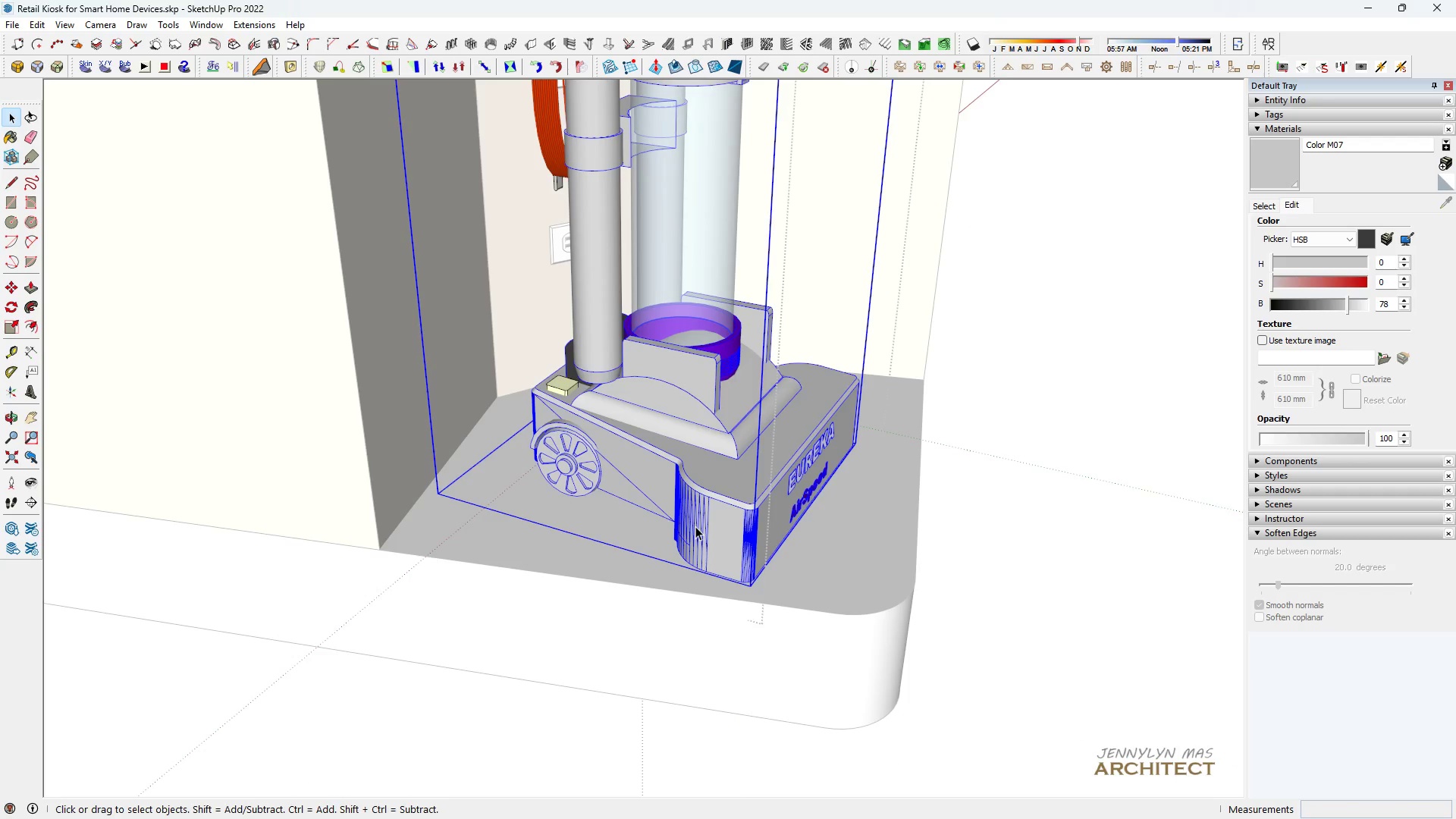 
triple_click([695, 526])
 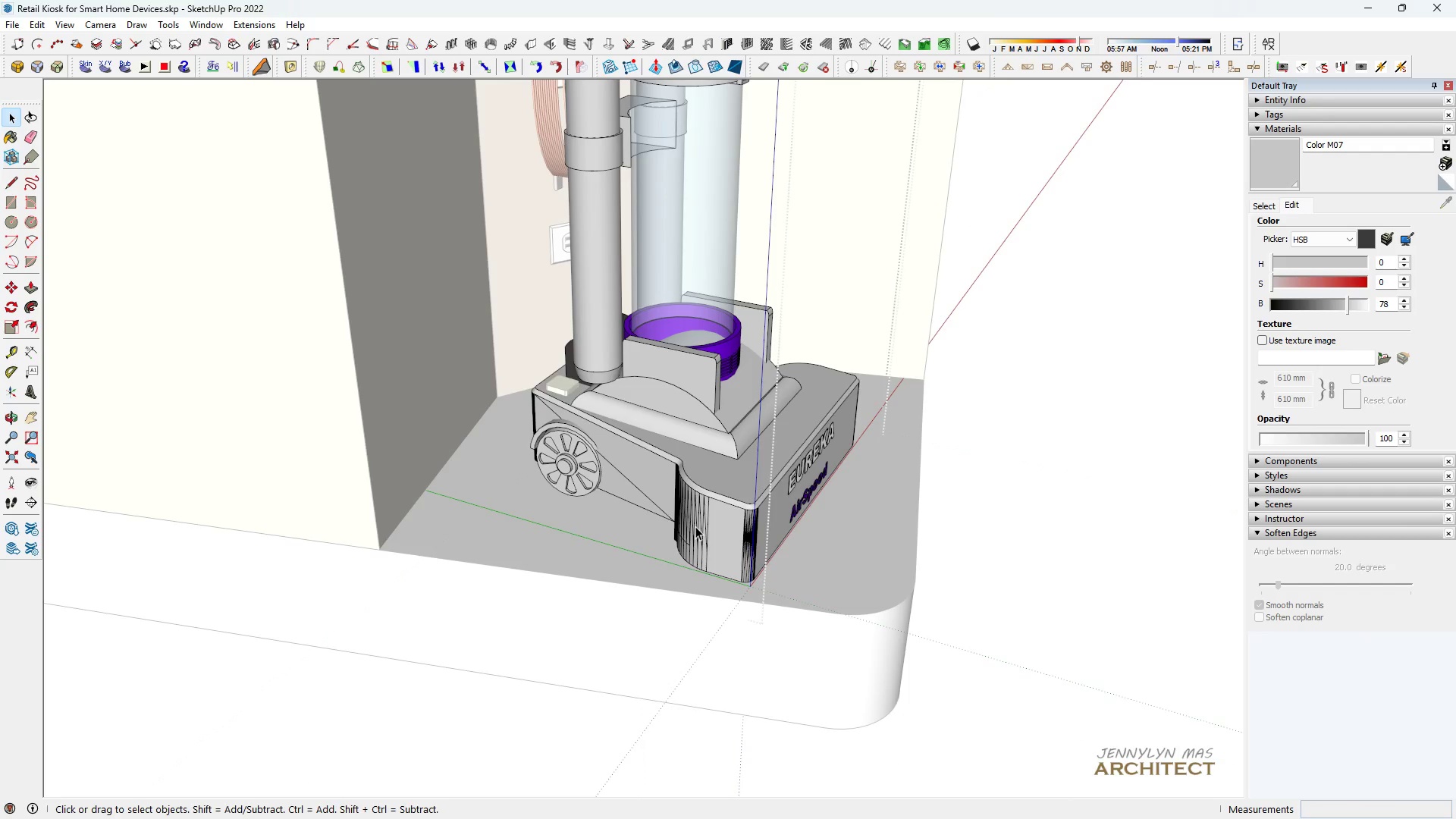 
triple_click([695, 526])
 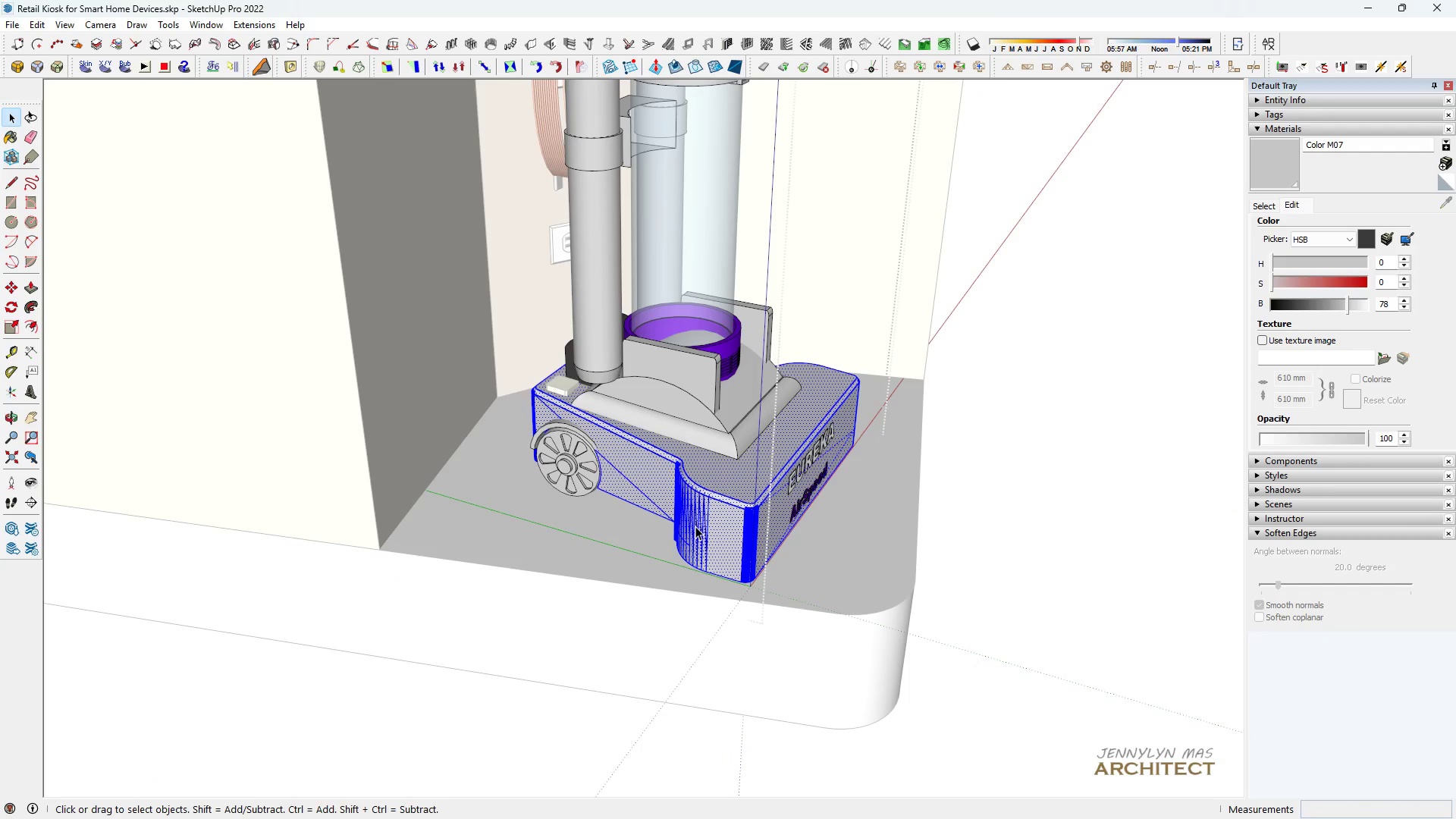 
triple_click([695, 526])
 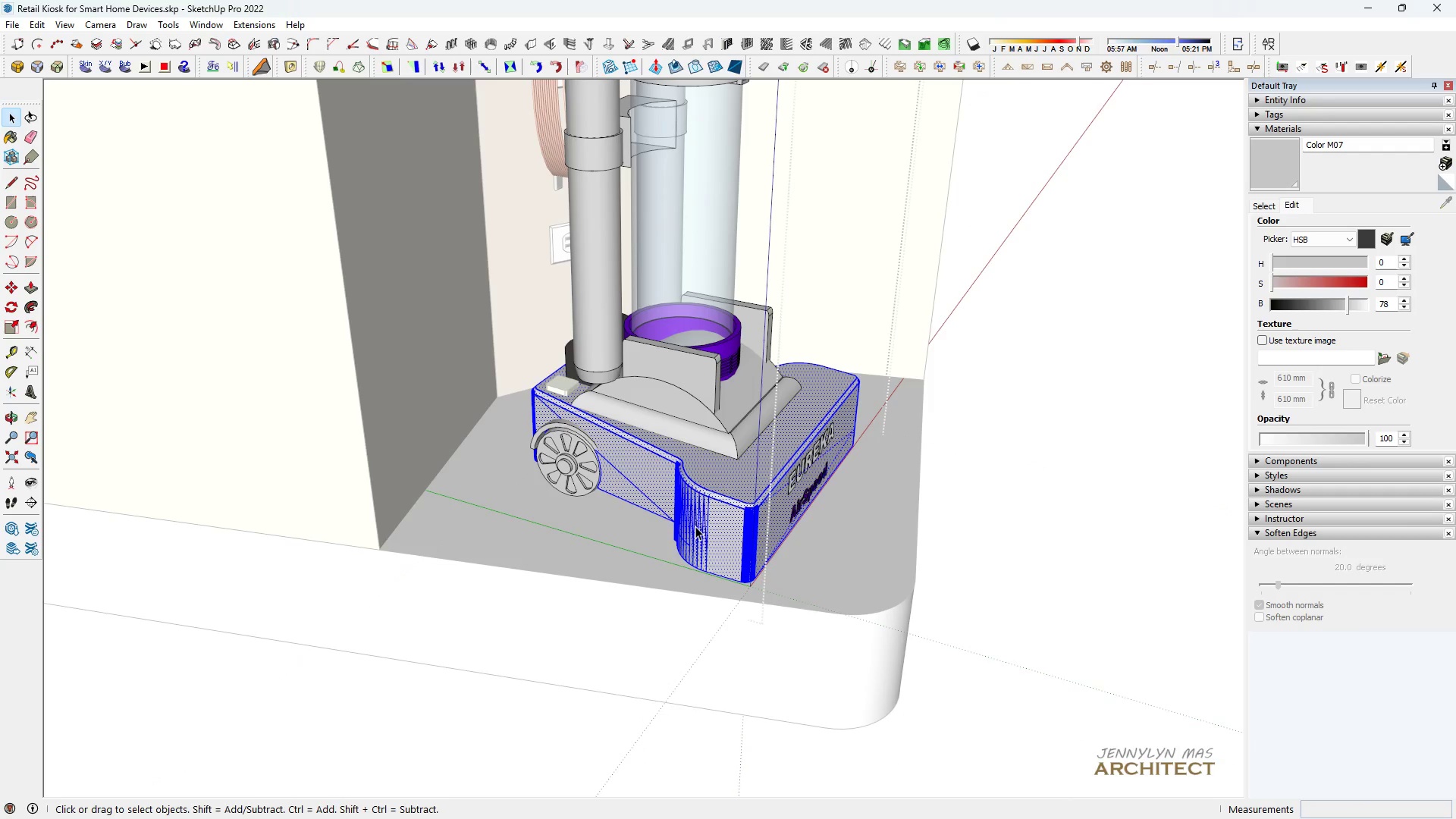 
triple_click([695, 526])
 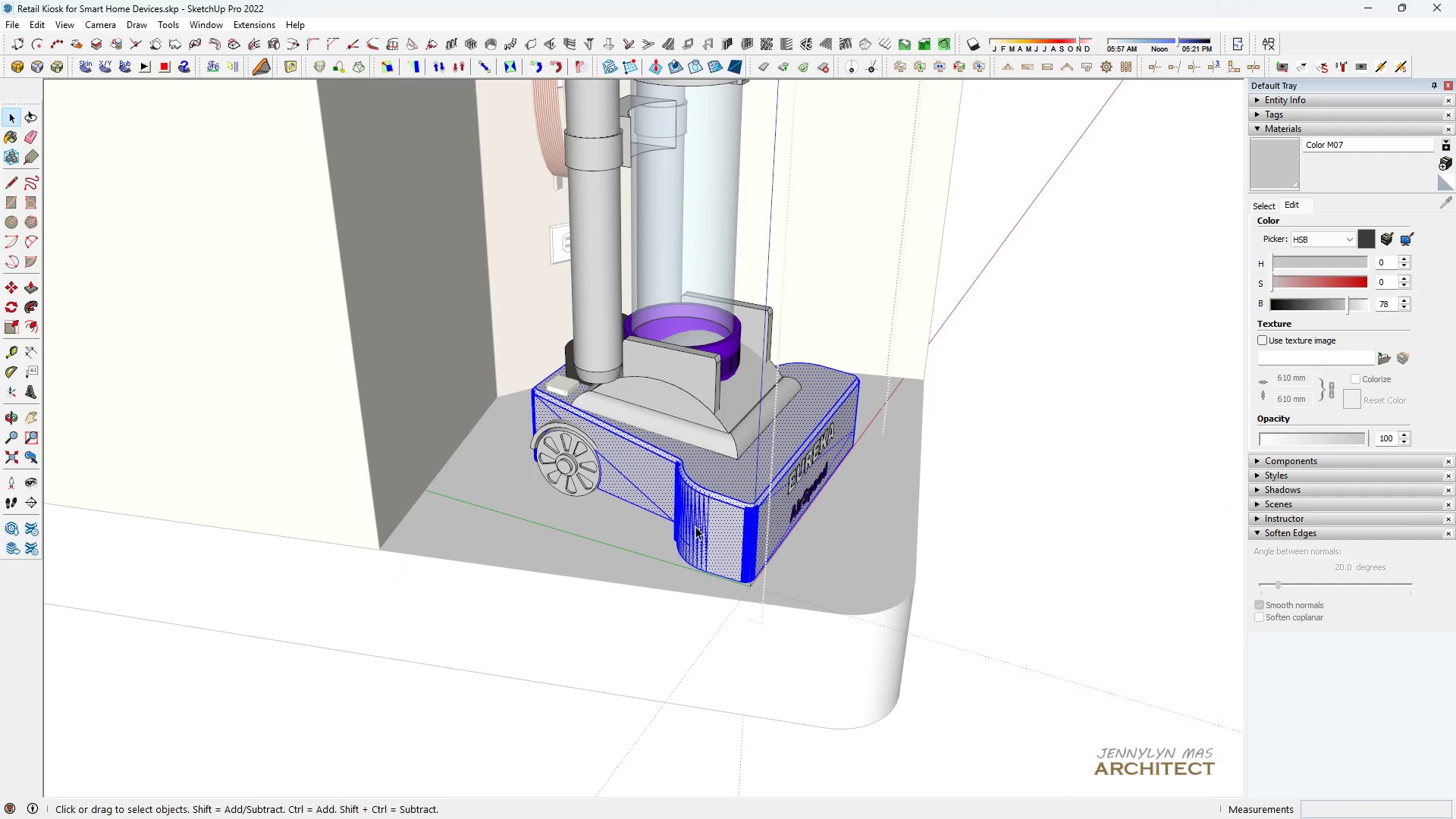 
right_click([695, 526])
 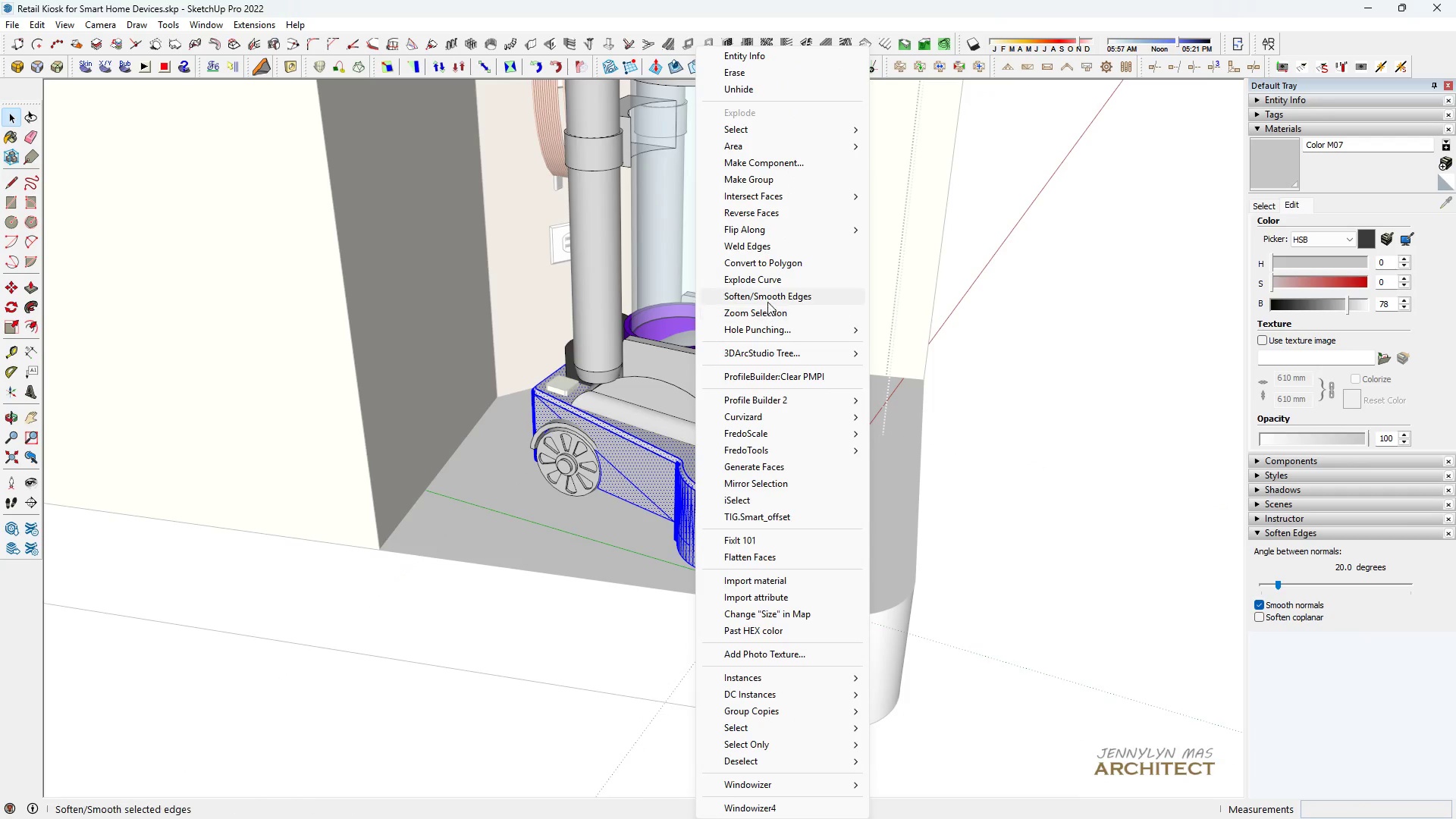 
left_click([767, 298])
 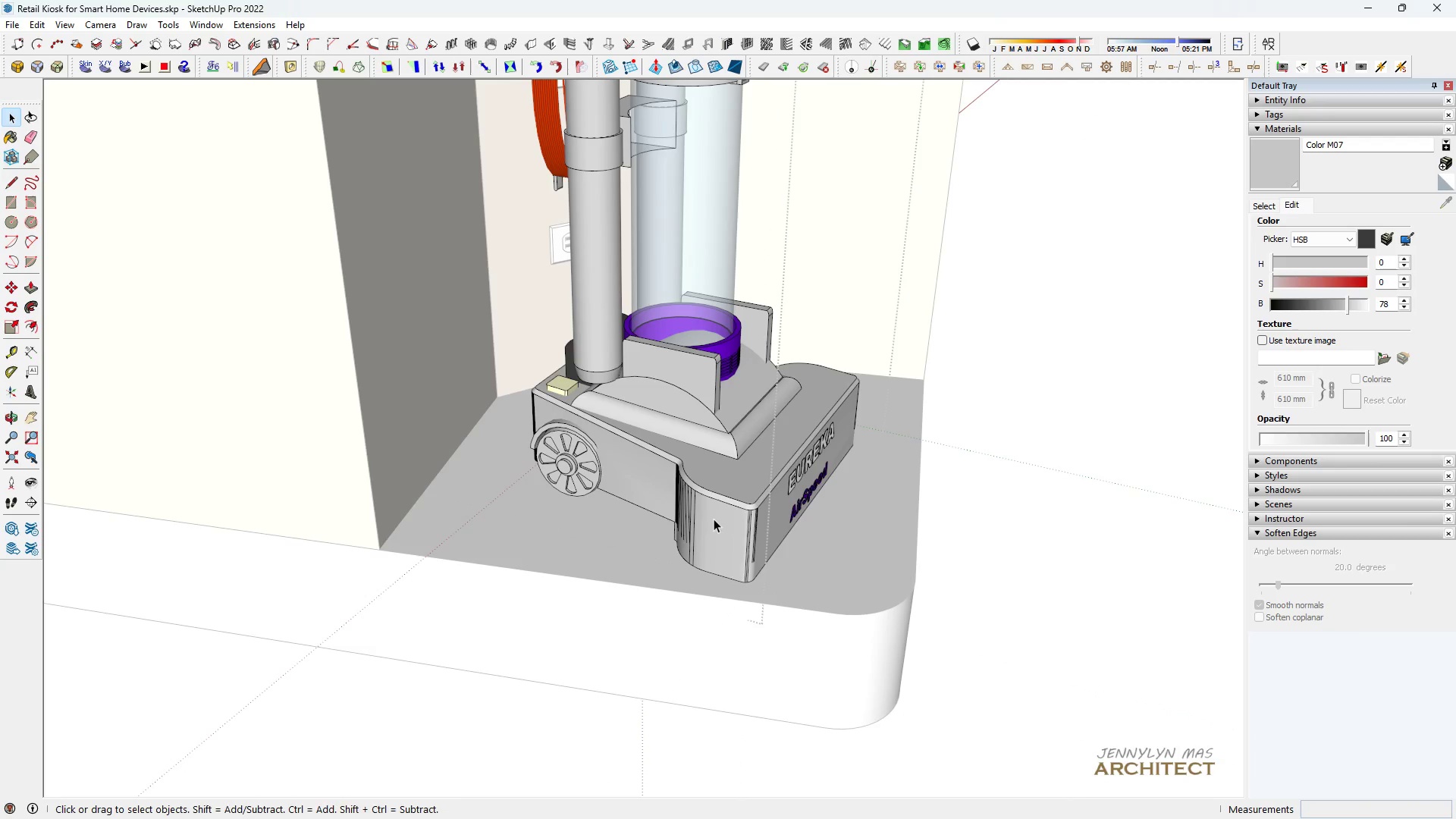 
triple_click([708, 519])
 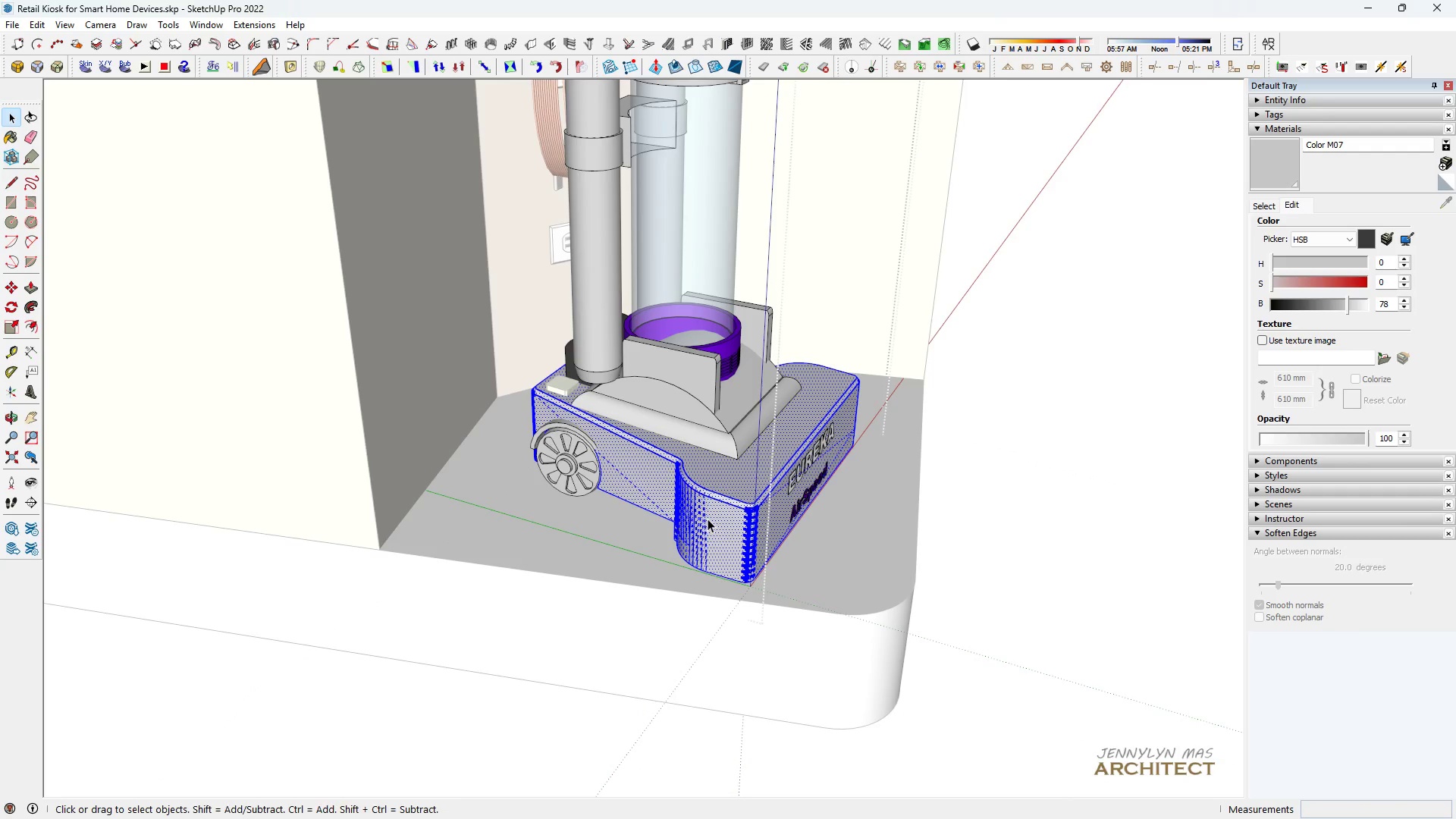 
triple_click([708, 519])
 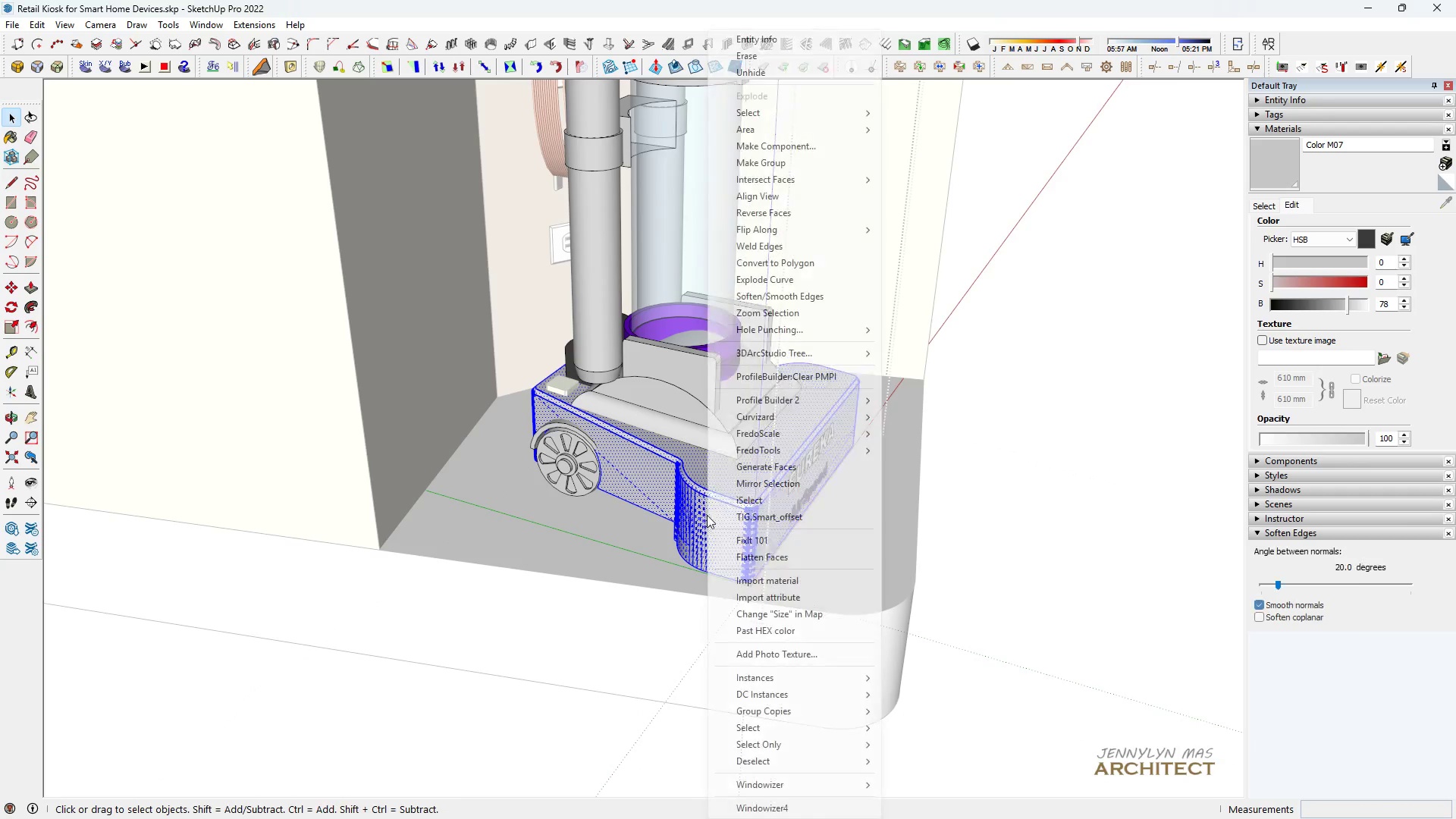 
right_click([708, 519])
 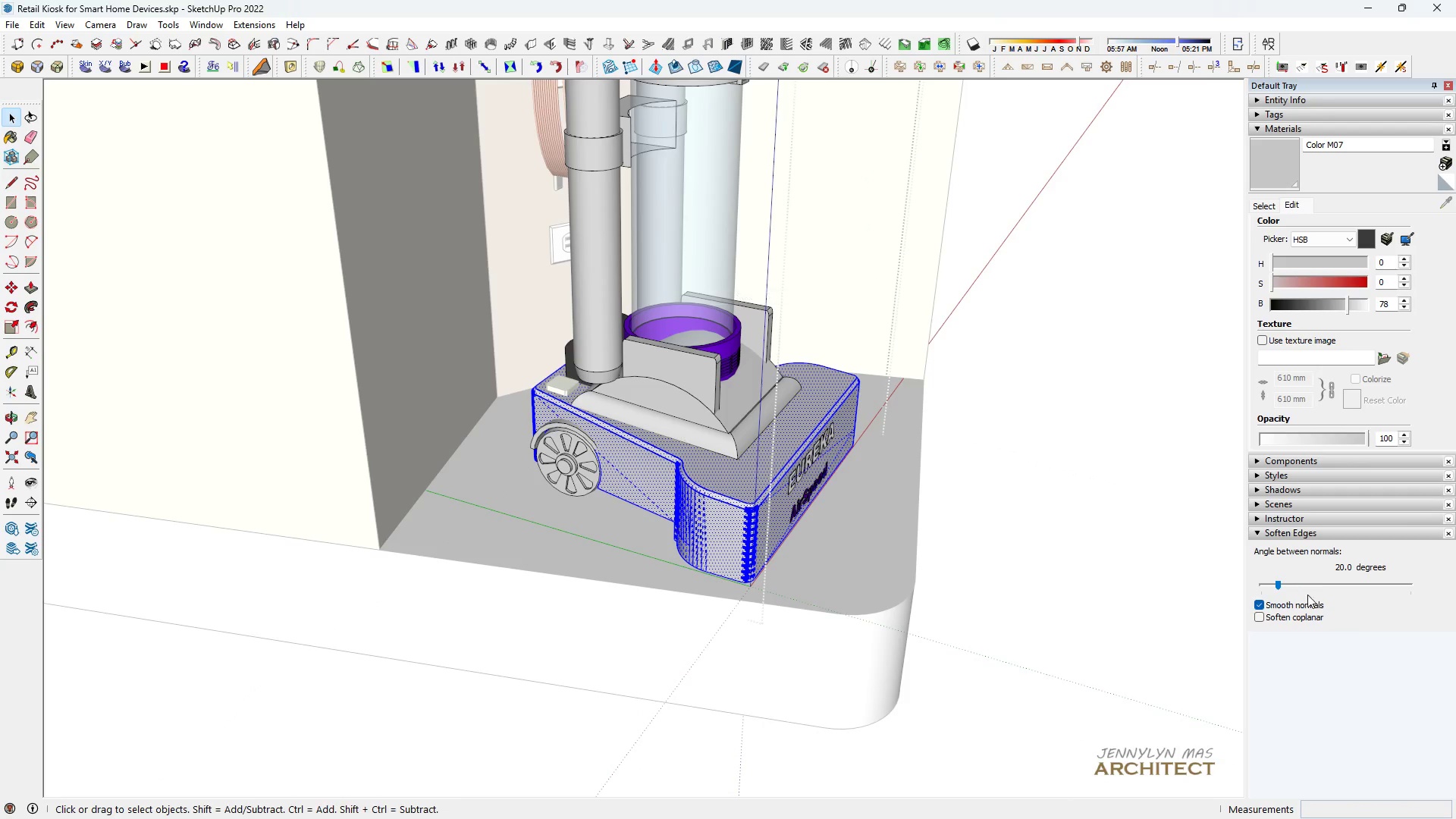 
left_click([1284, 623])
 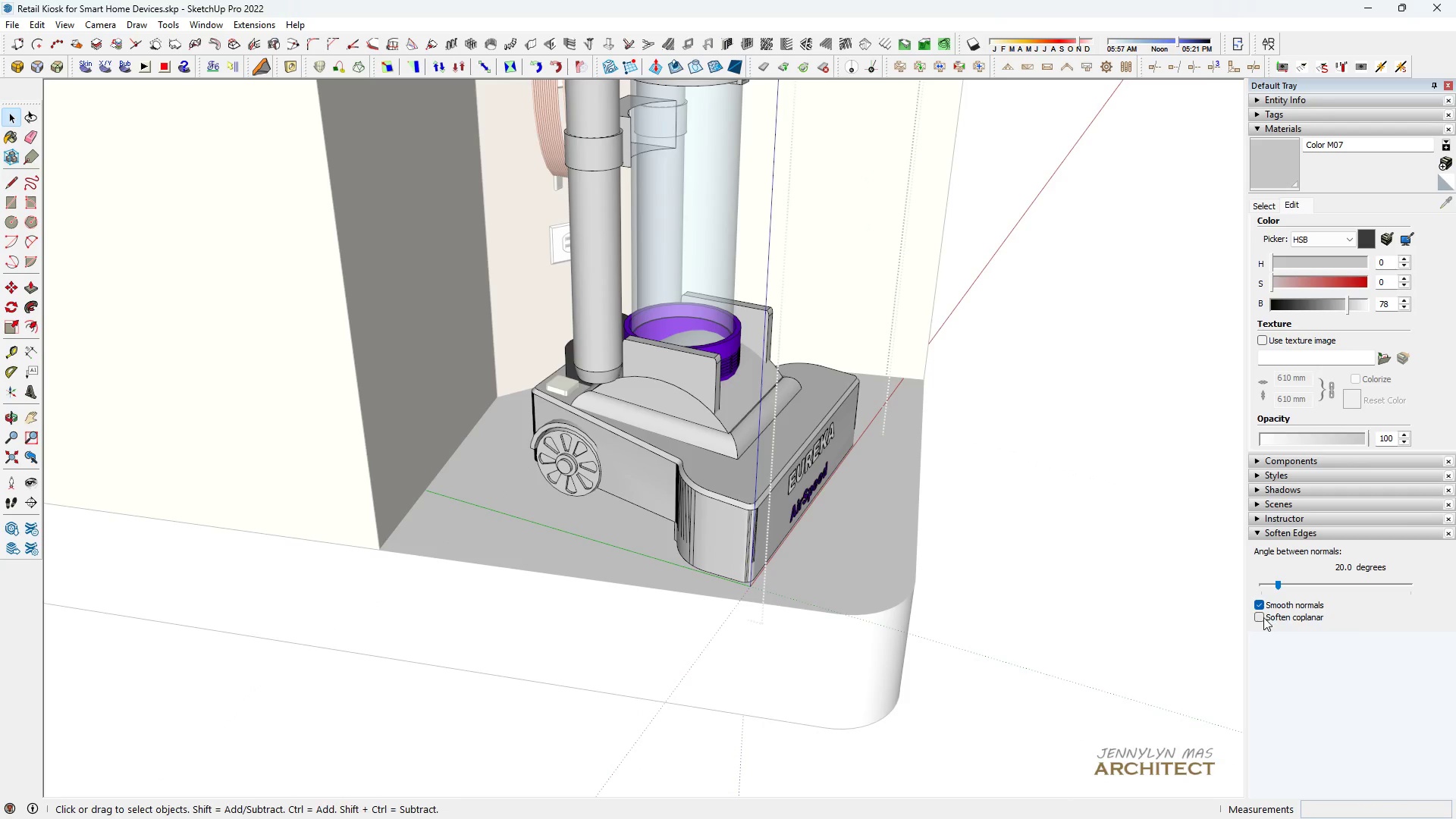 
left_click([1263, 617])
 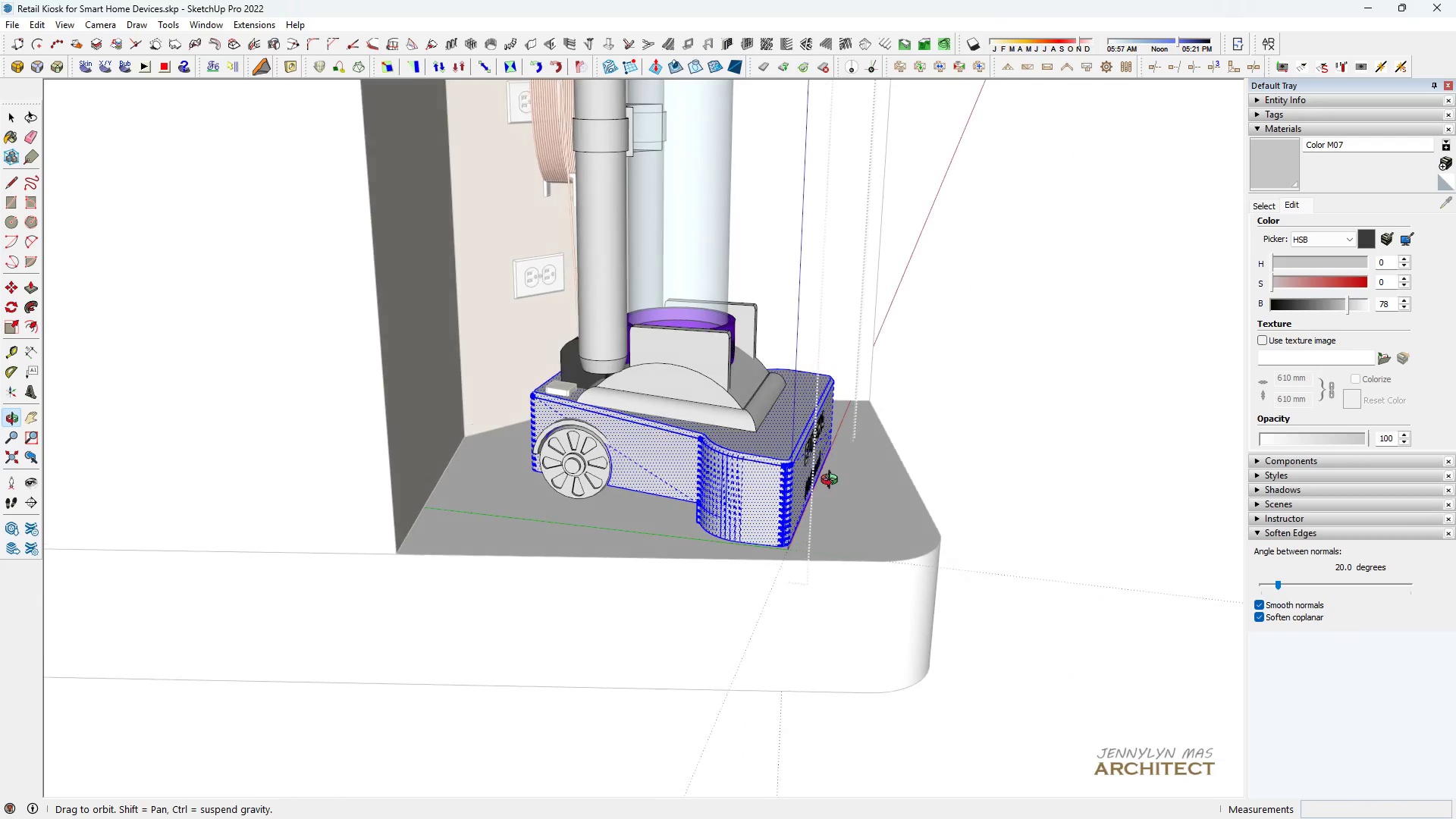 
key(Space)
 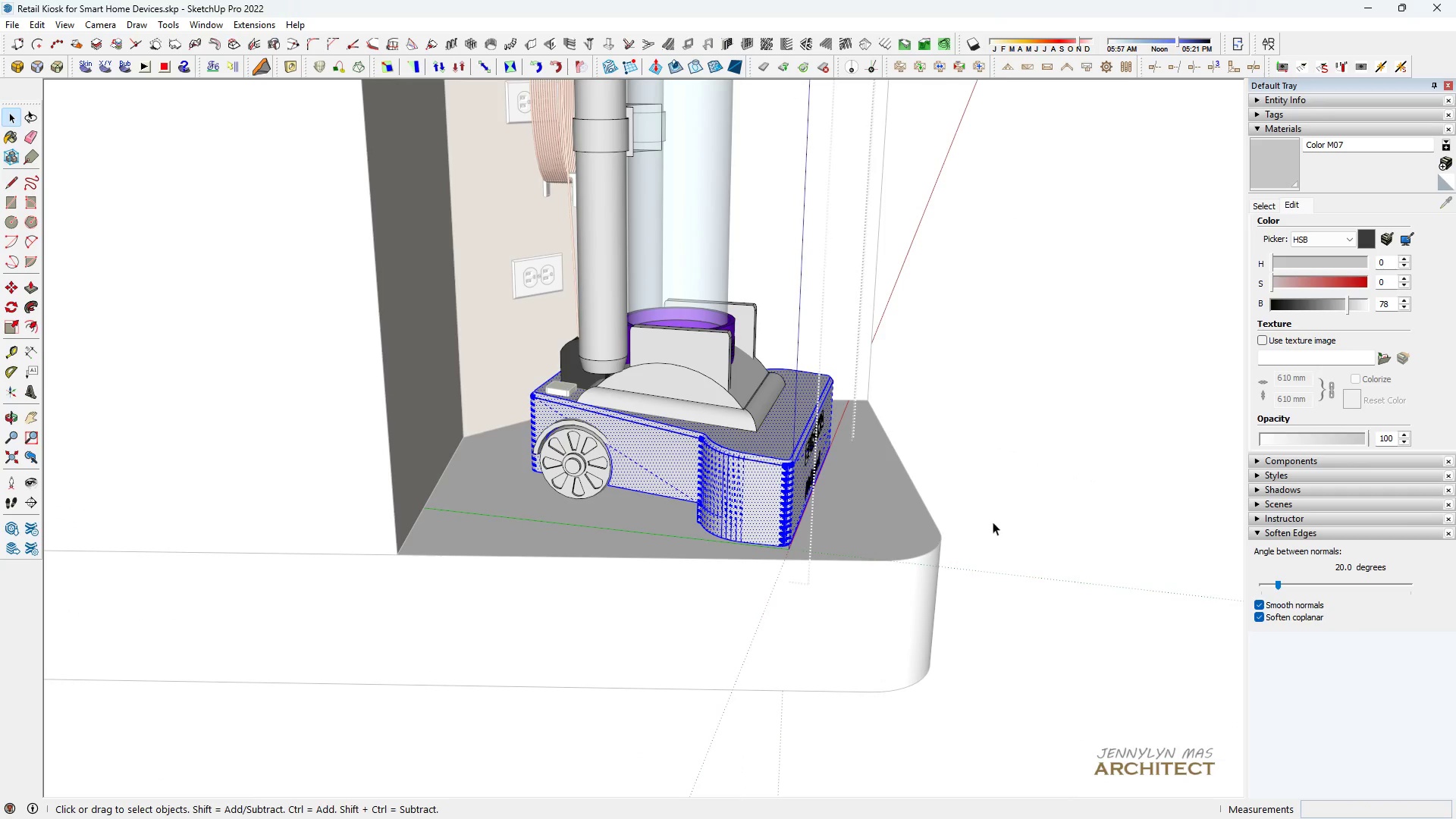 
left_click([997, 522])
 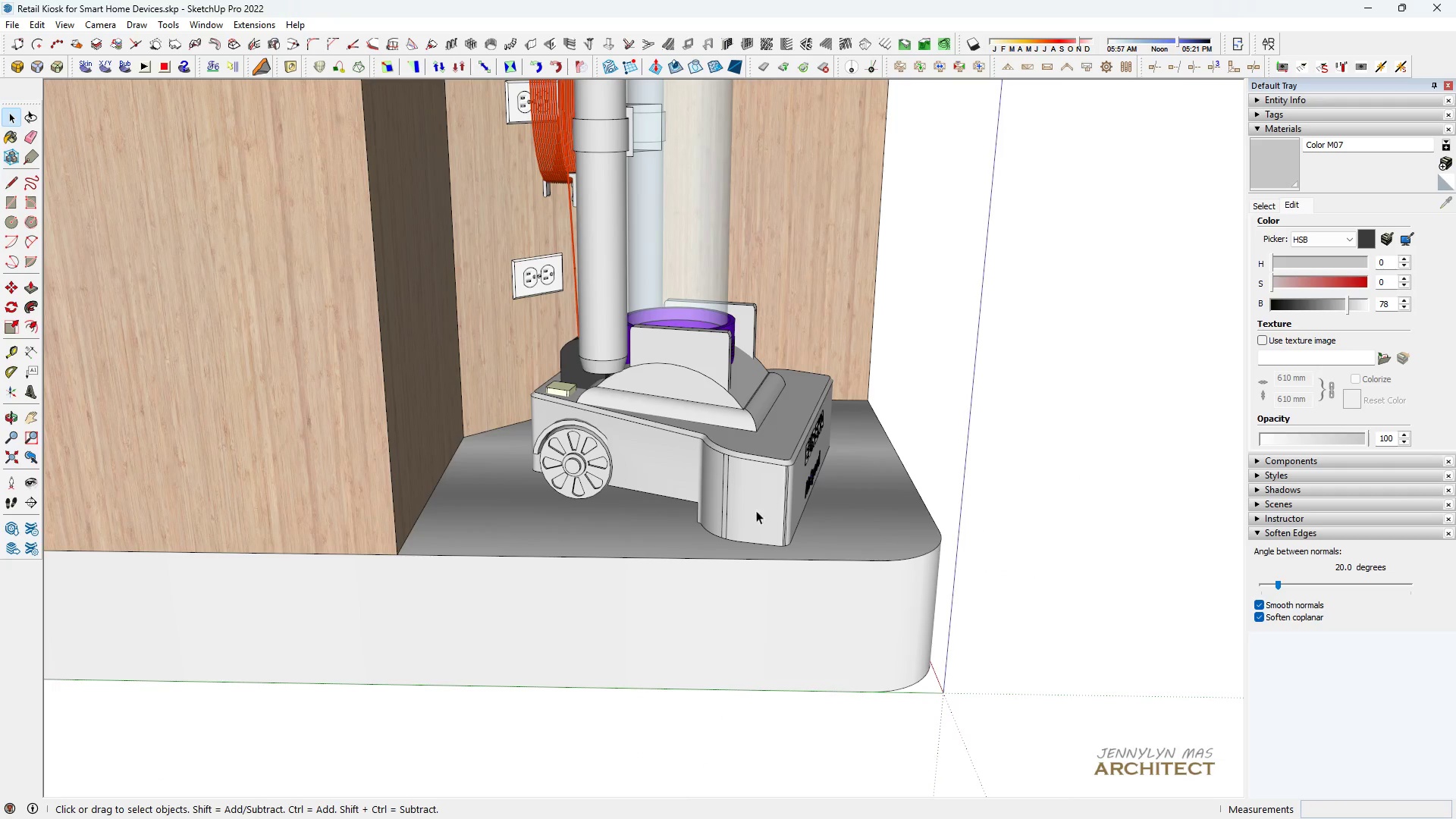 
scroll: coordinate [736, 503], scroll_direction: up, amount: 4.0
 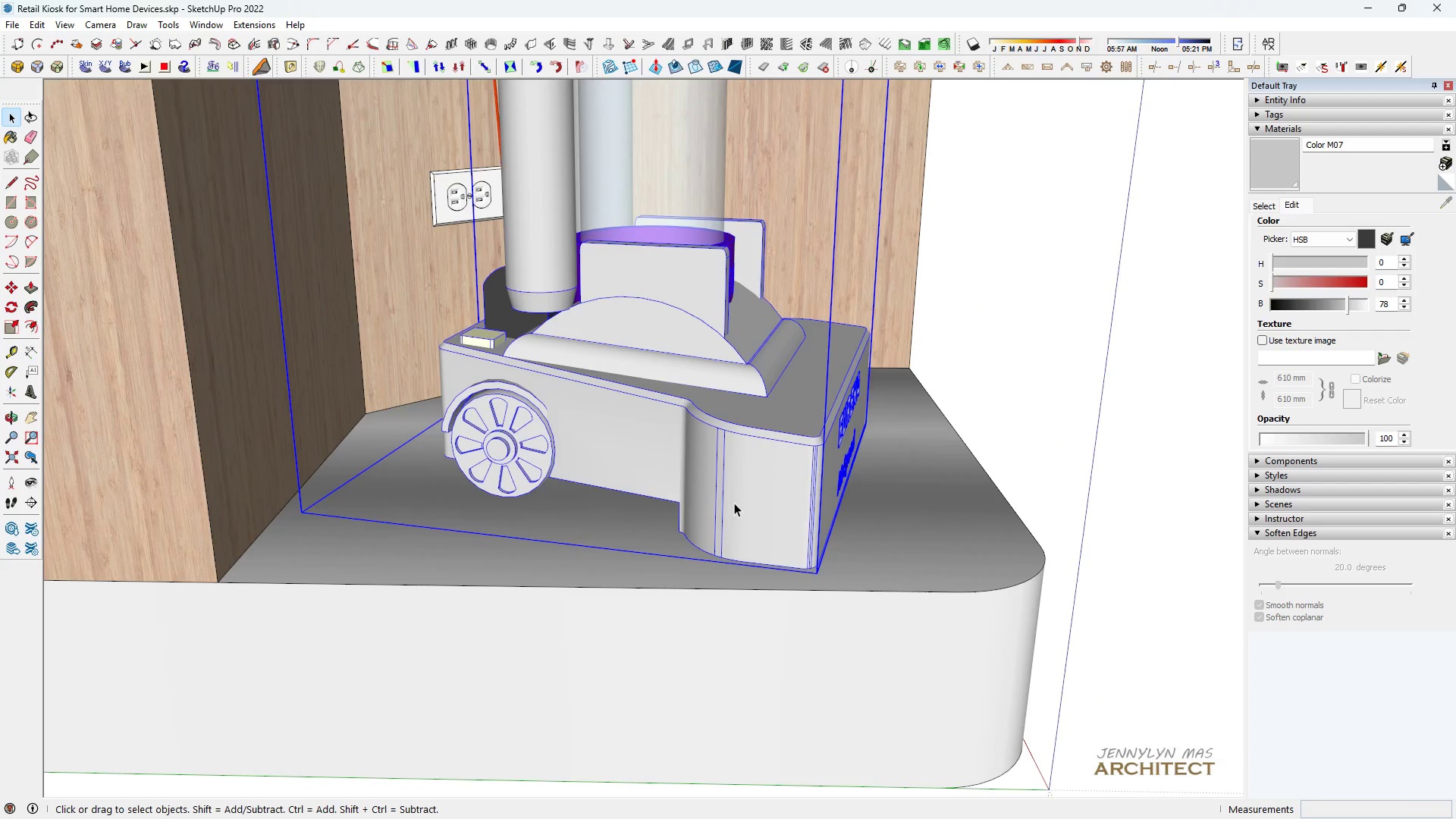 
double_click([734, 503])
 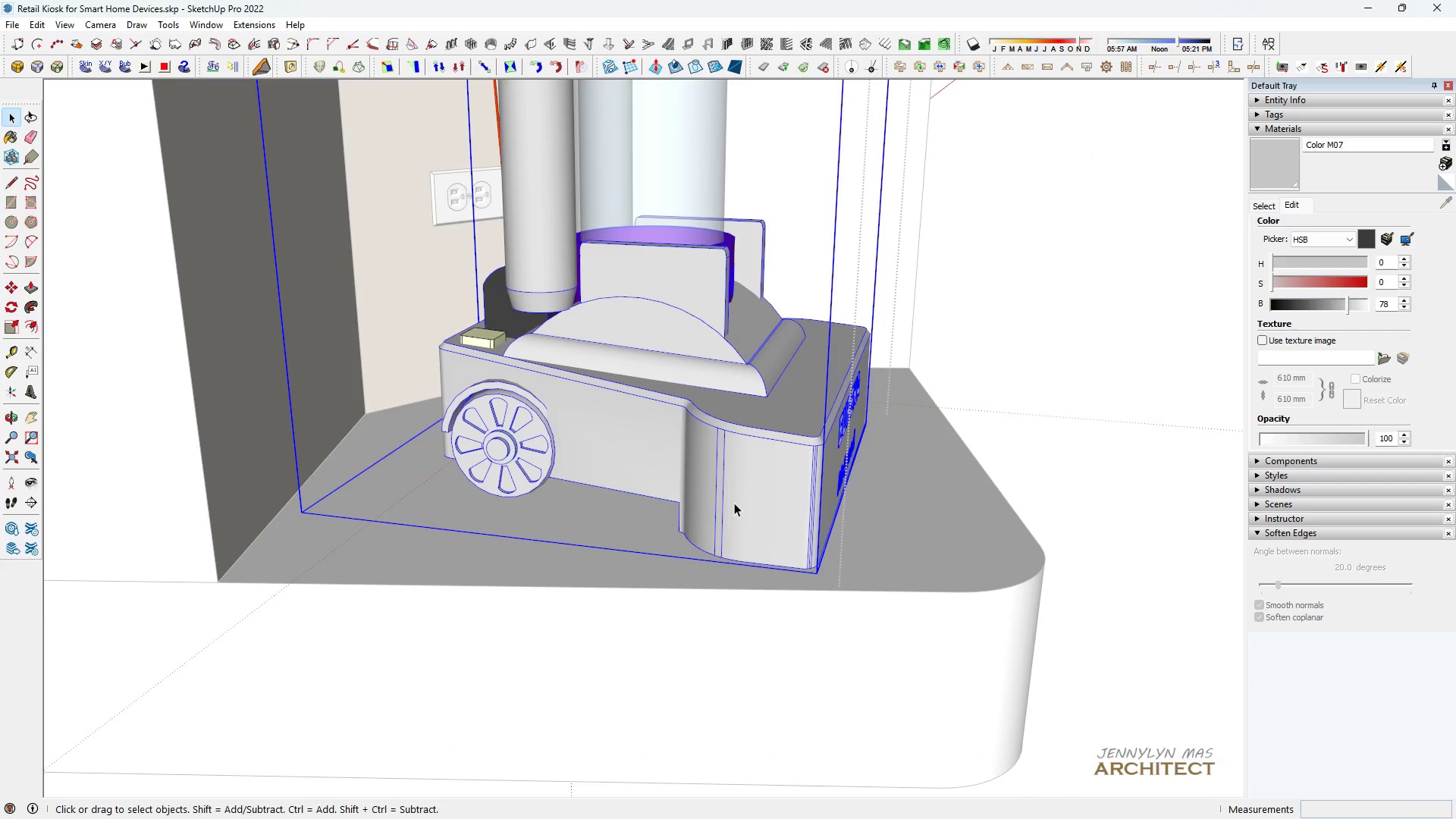 
triple_click([734, 503])
 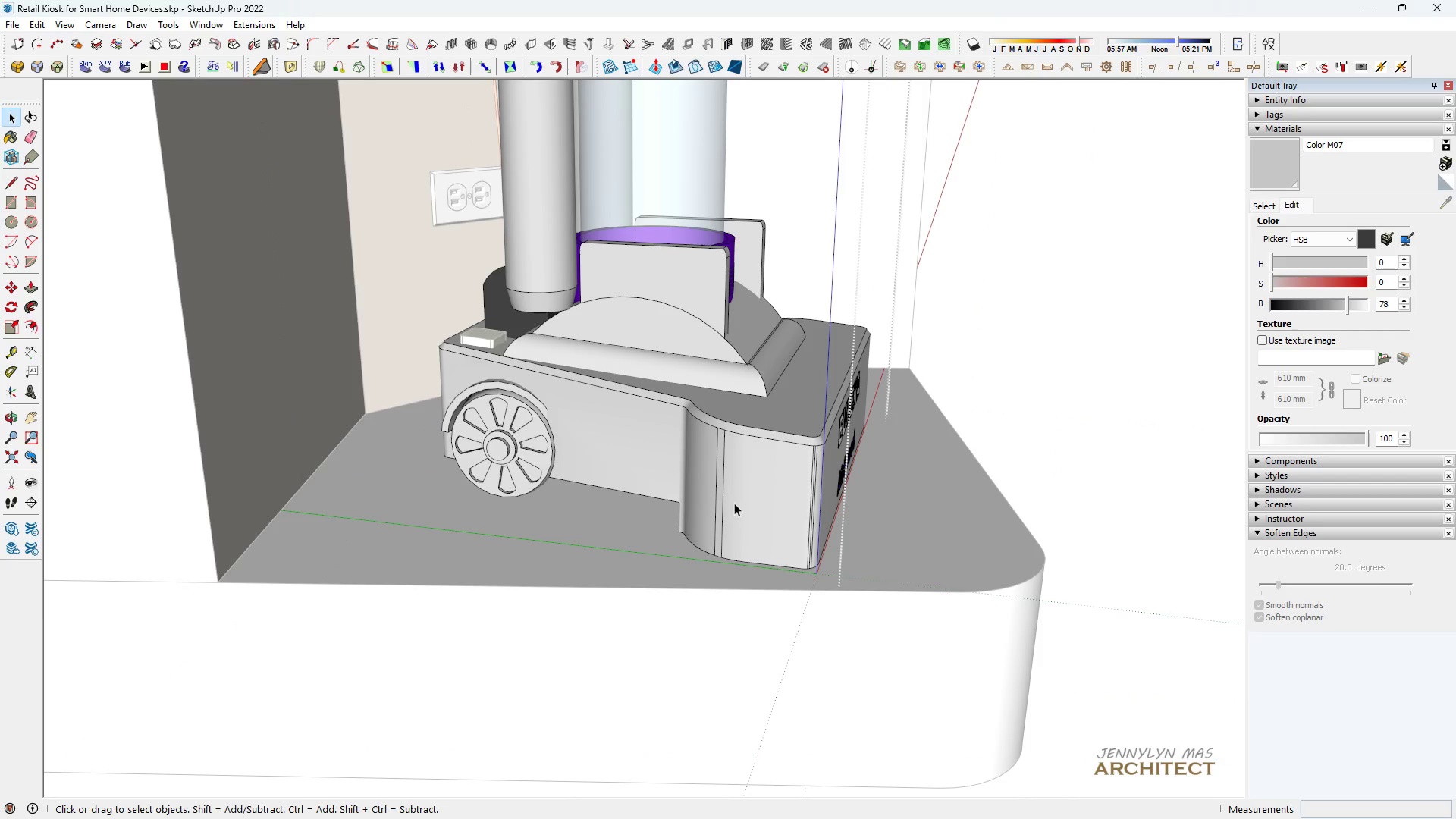 
triple_click([734, 503])
 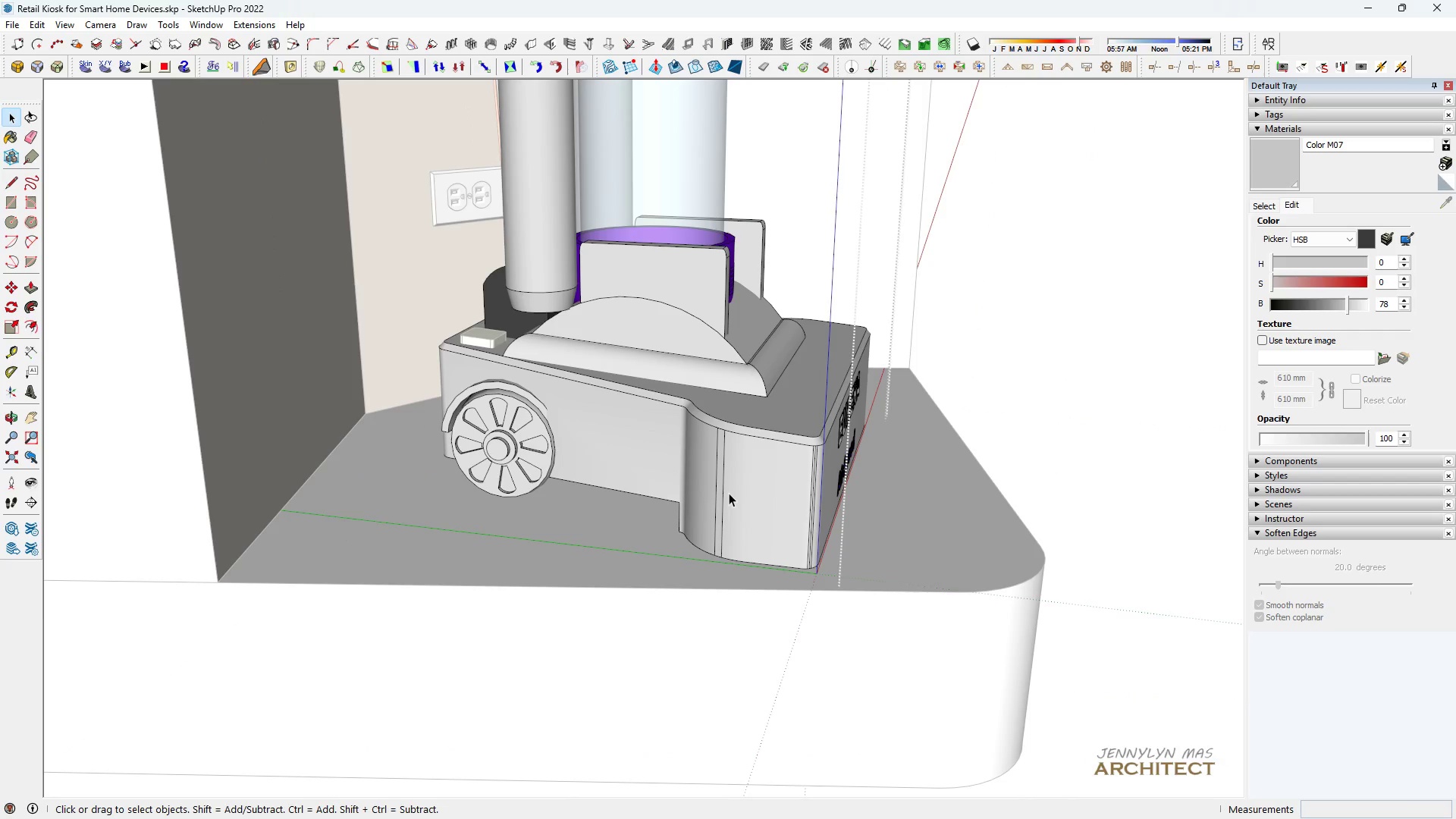 
triple_click([729, 493])
 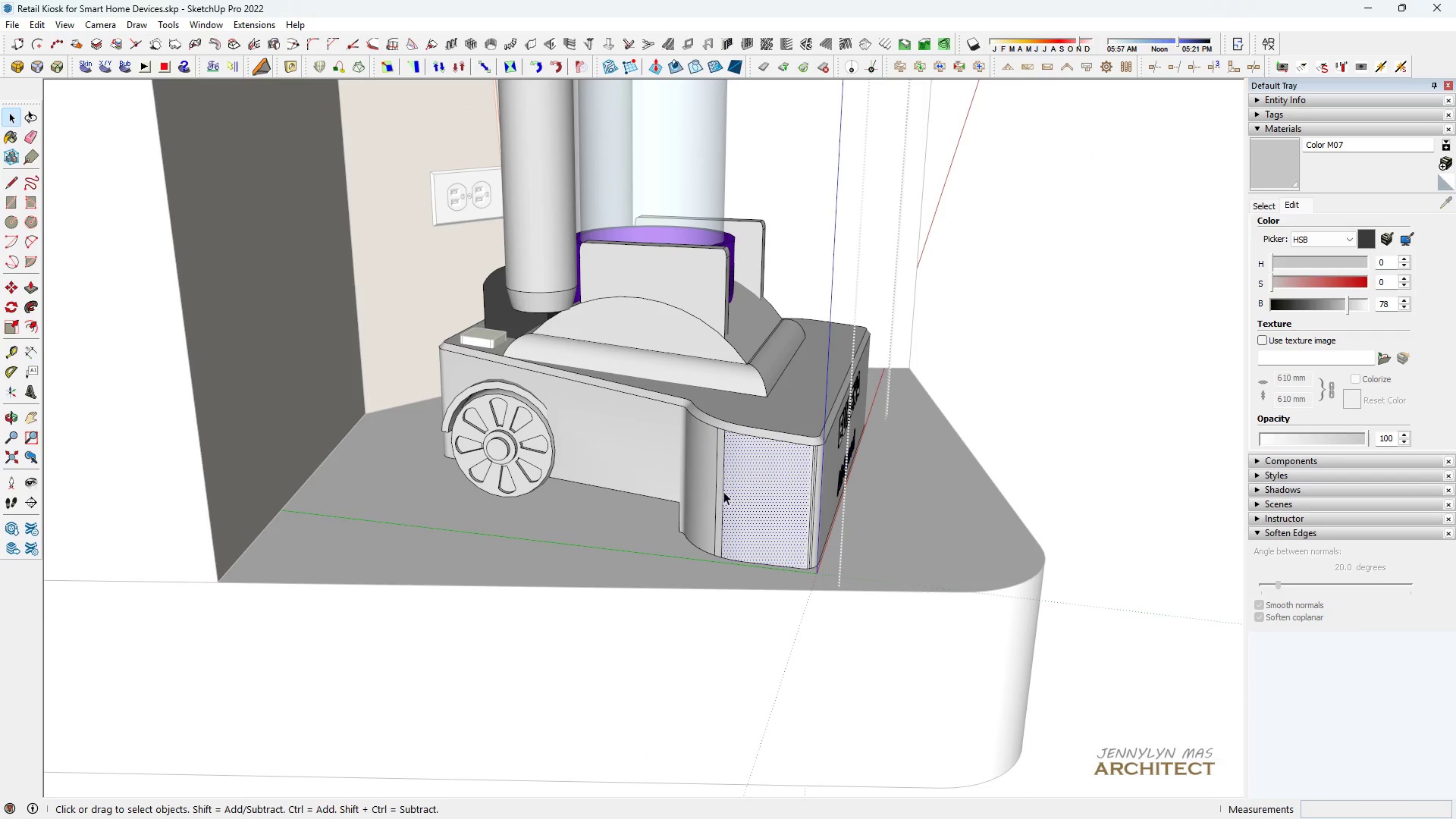 
key(E)
 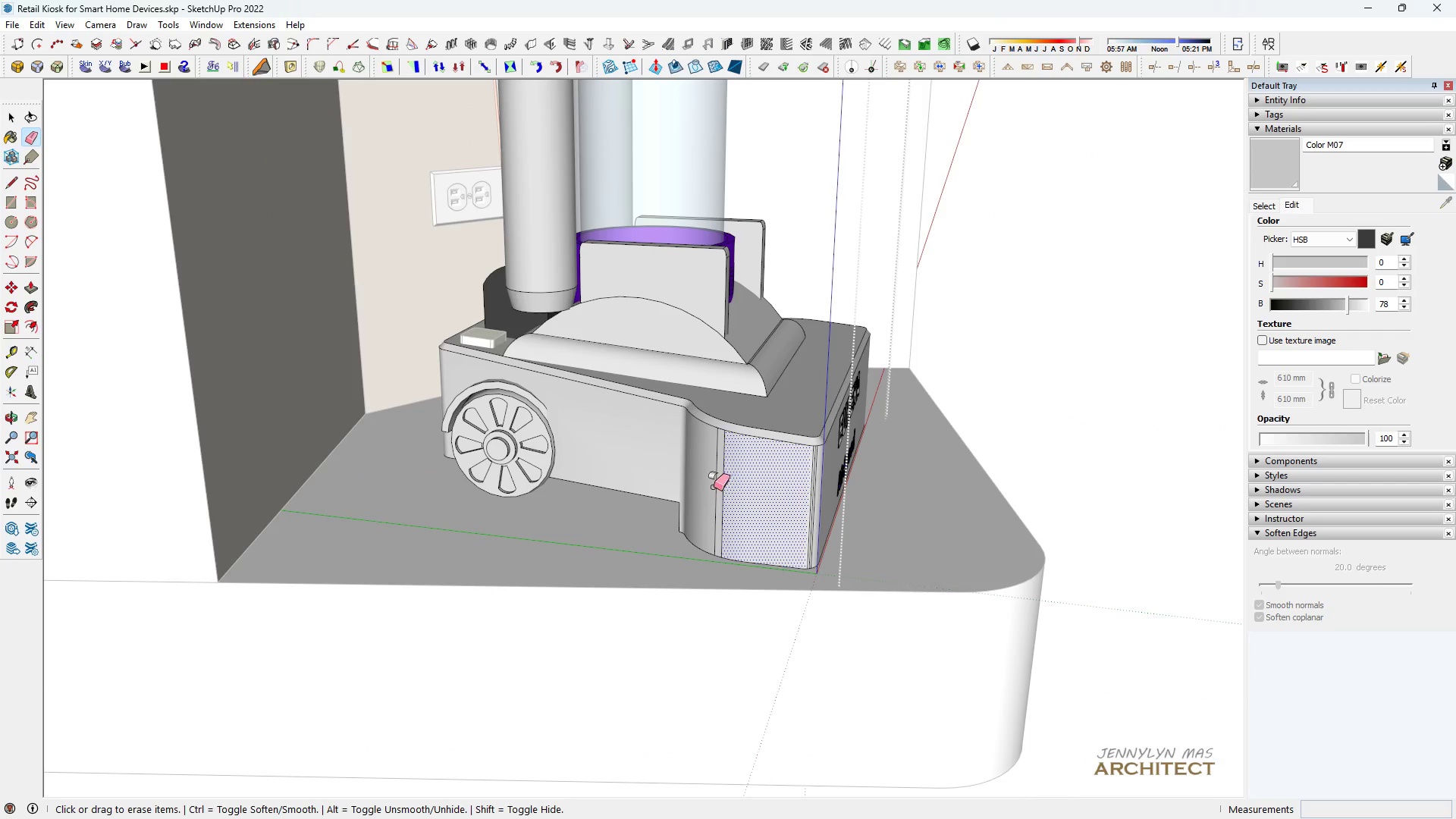 
key(Control+ControlLeft)
 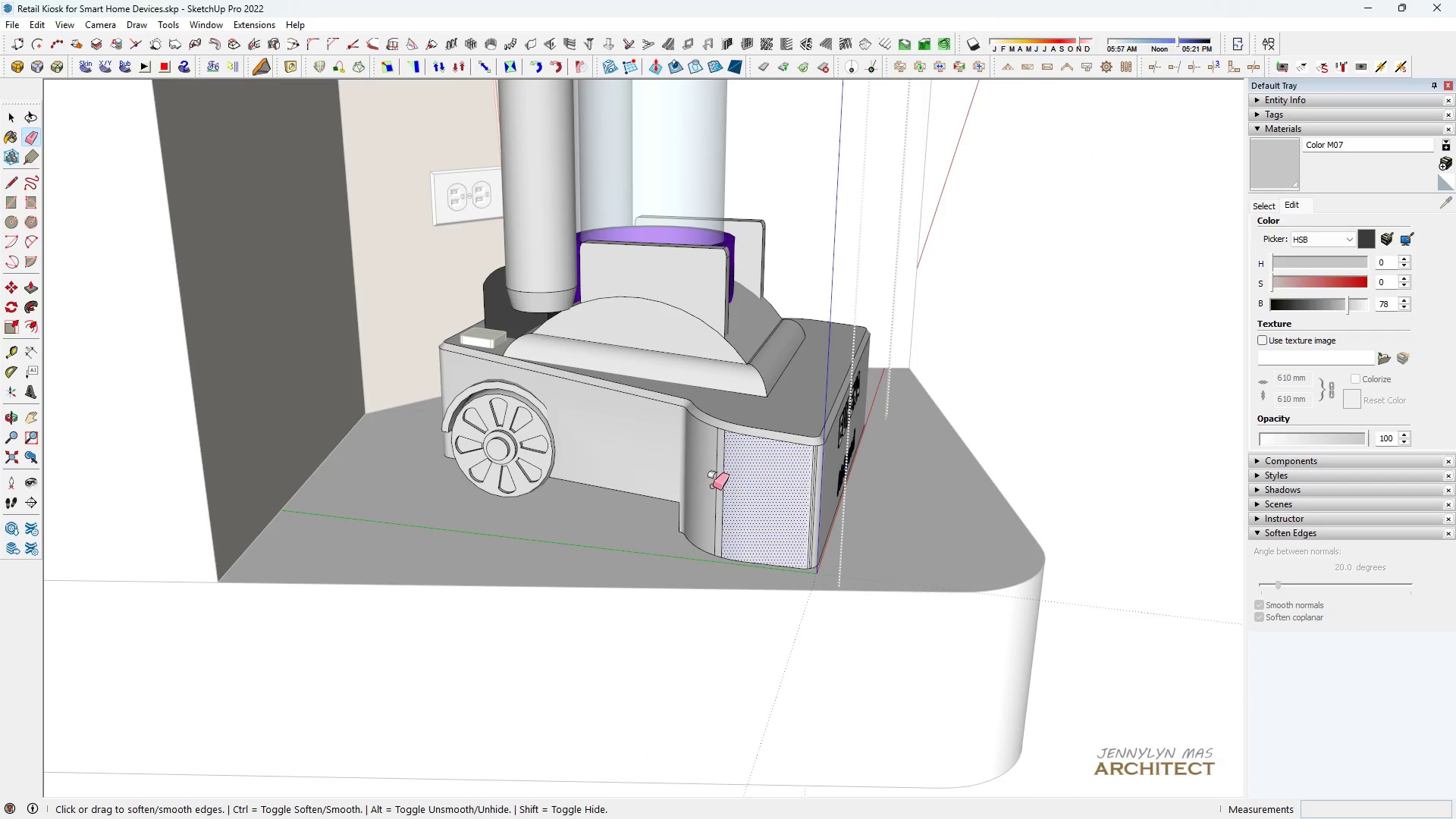 
left_click_drag(start_coordinate=[713, 486], to_coordinate=[726, 492])
 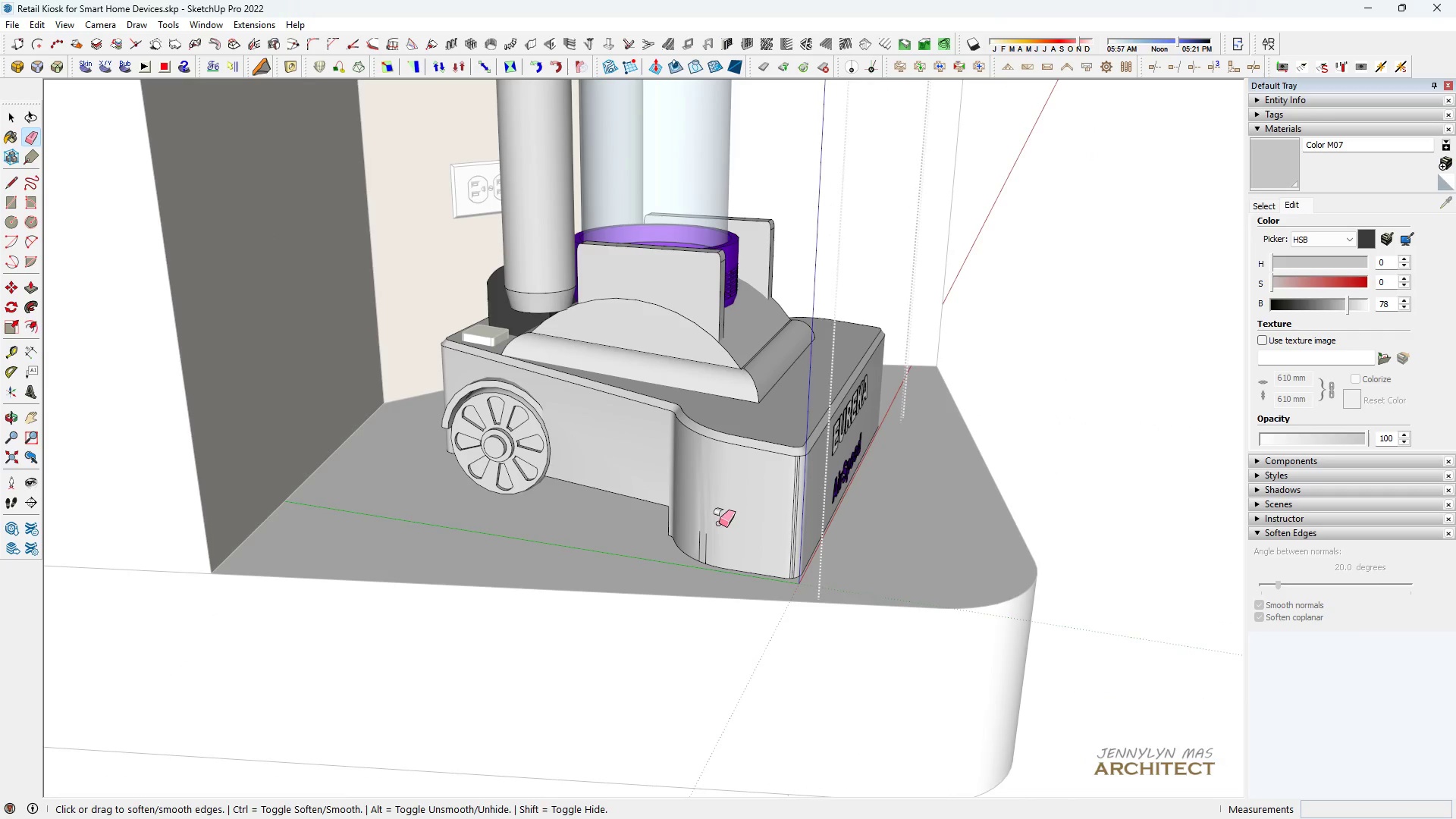 
left_click_drag(start_coordinate=[715, 530], to_coordinate=[697, 535])
 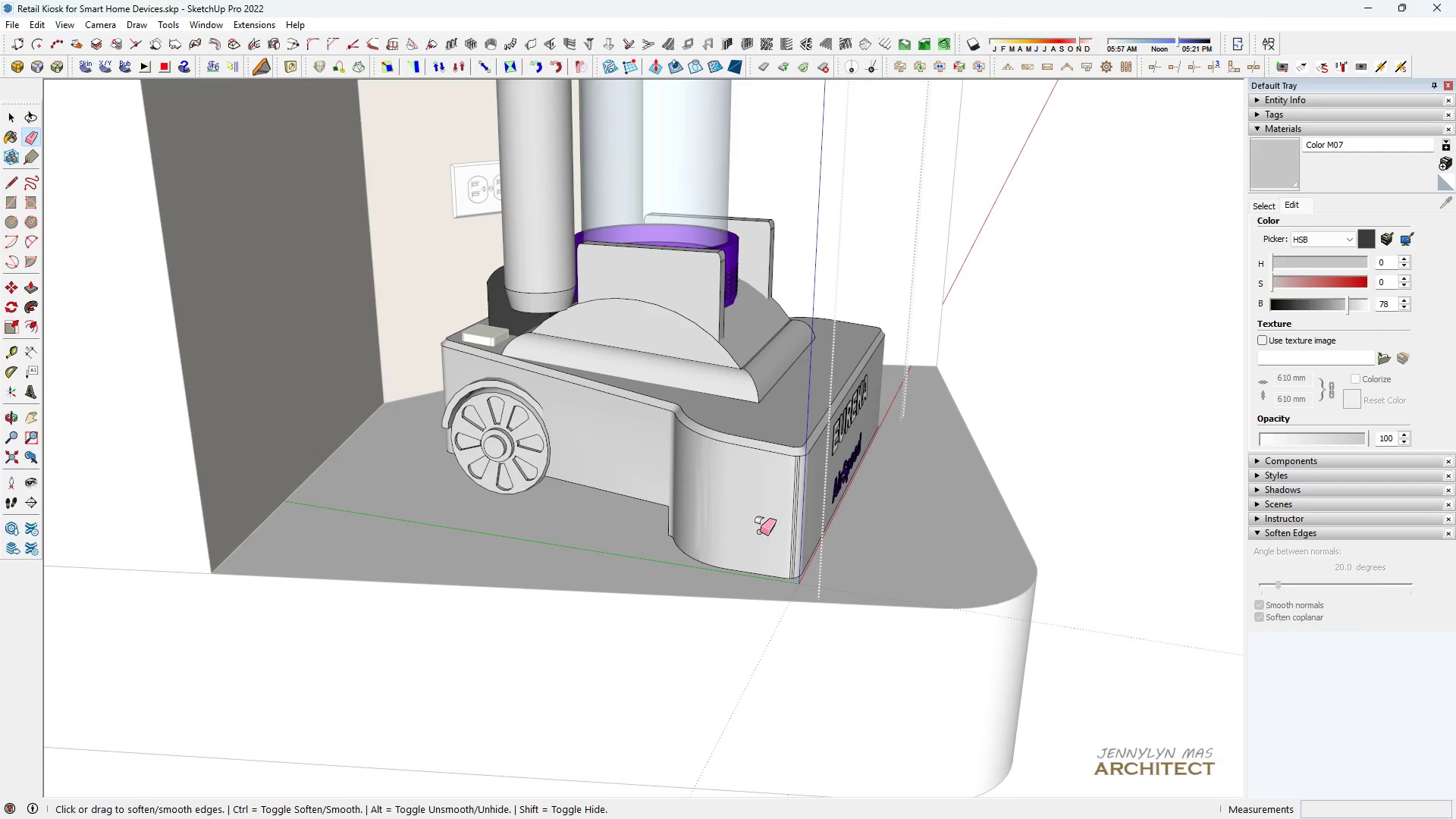 
left_click_drag(start_coordinate=[770, 531], to_coordinate=[811, 511])
 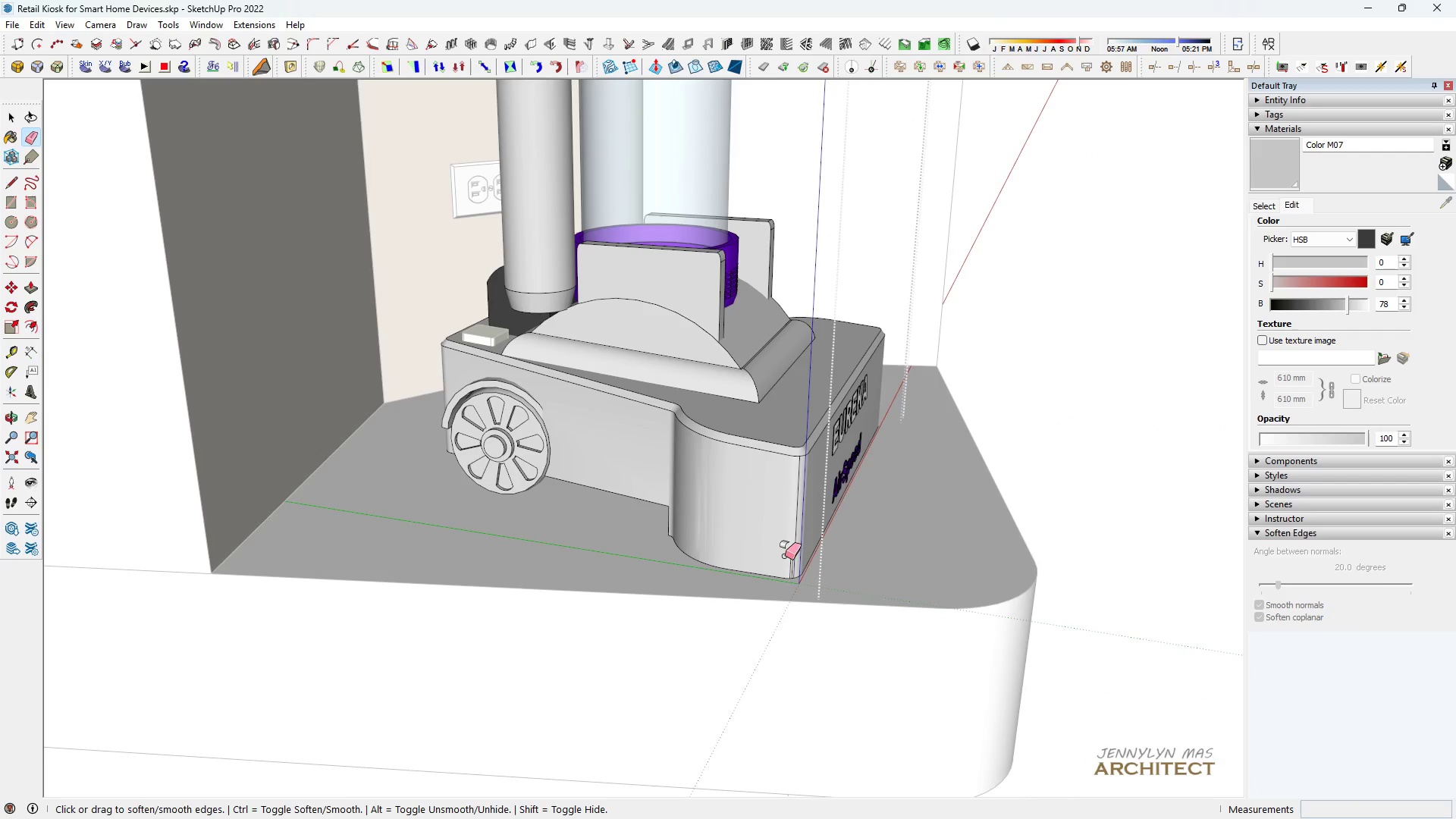 
left_click_drag(start_coordinate=[783, 561], to_coordinate=[798, 563])
 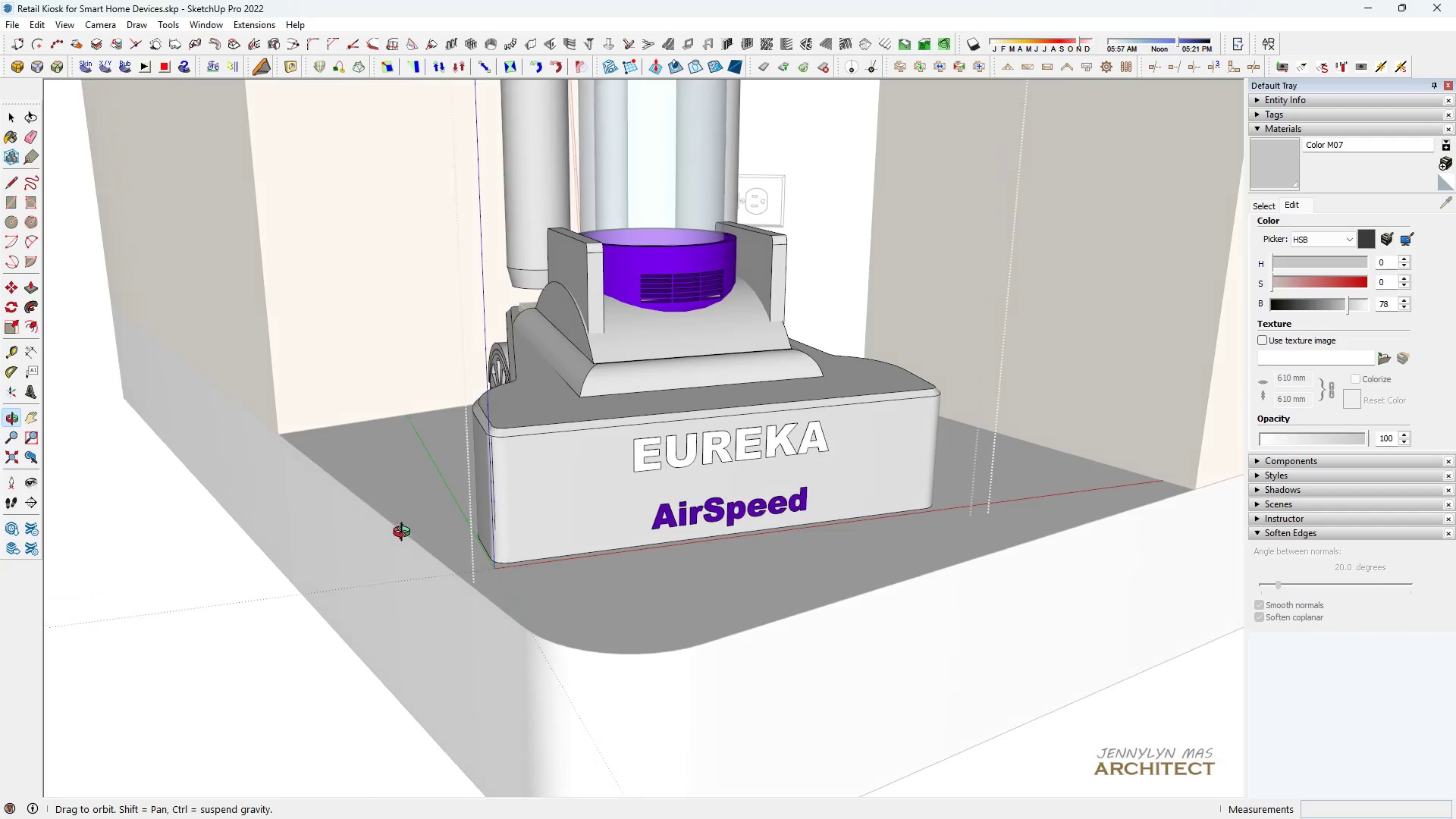 
left_click_drag(start_coordinate=[498, 511], to_coordinate=[506, 510])
 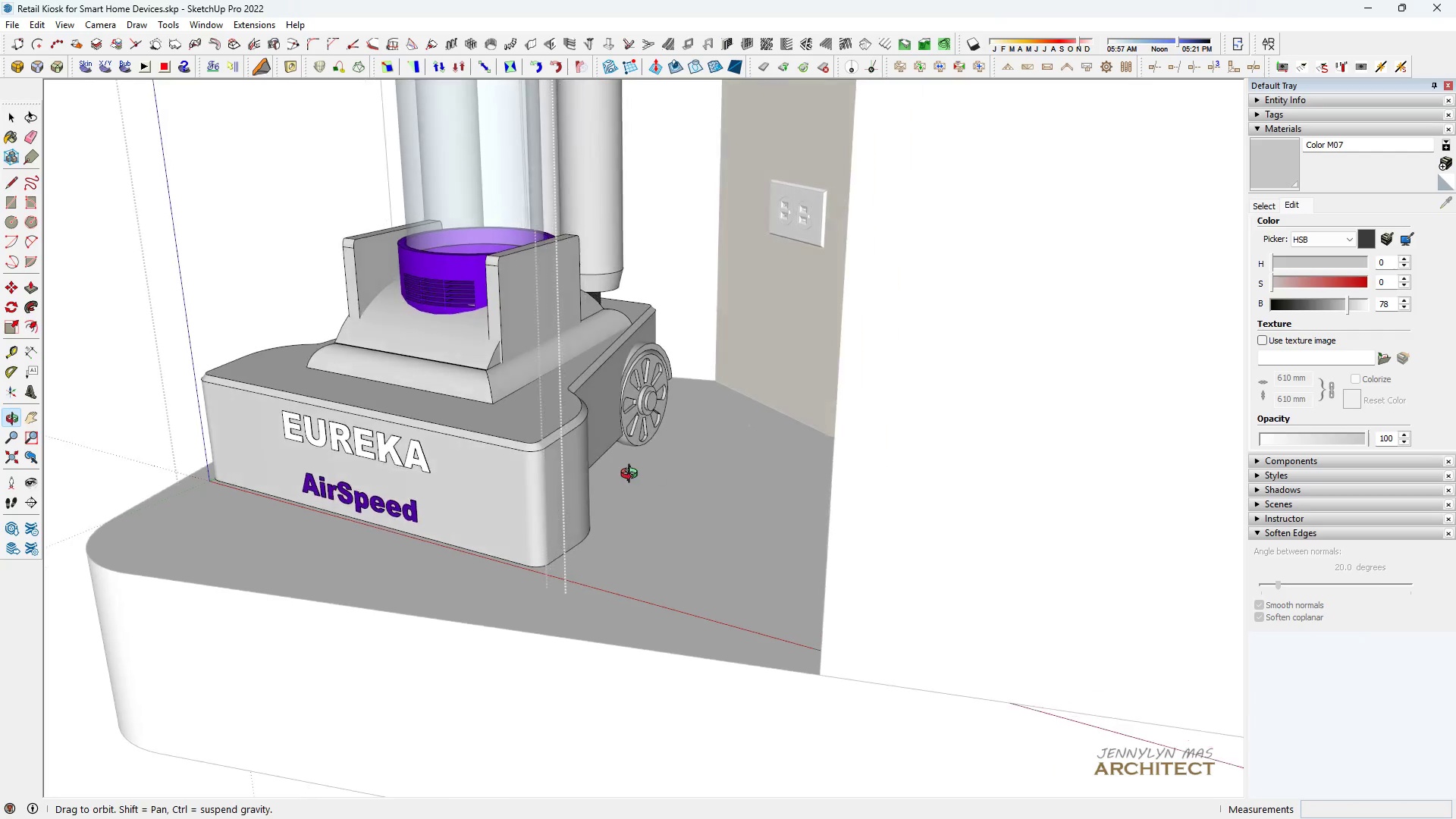 
scroll: coordinate [517, 480], scroll_direction: down, amount: 5.0
 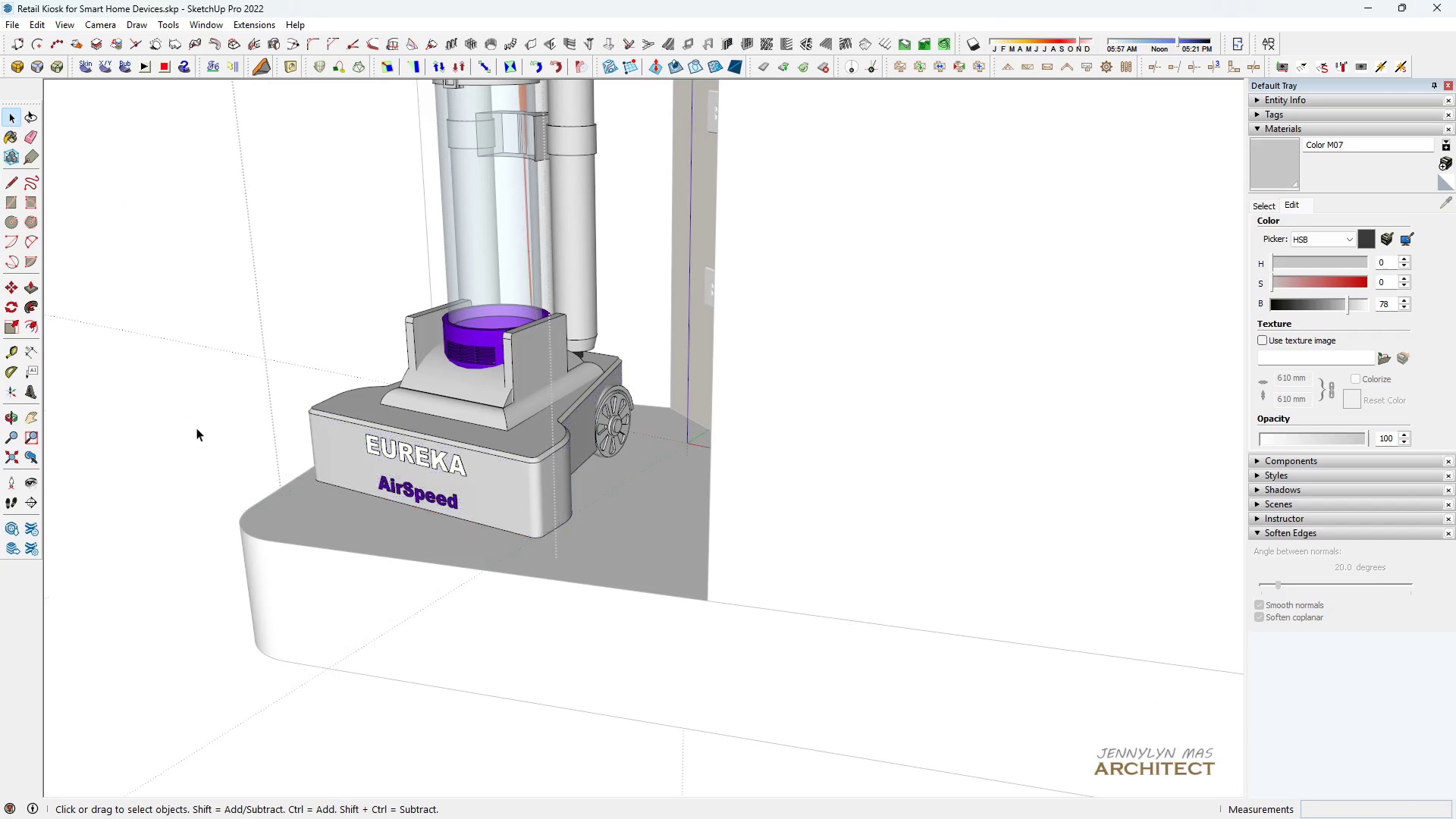 
key(Space)
 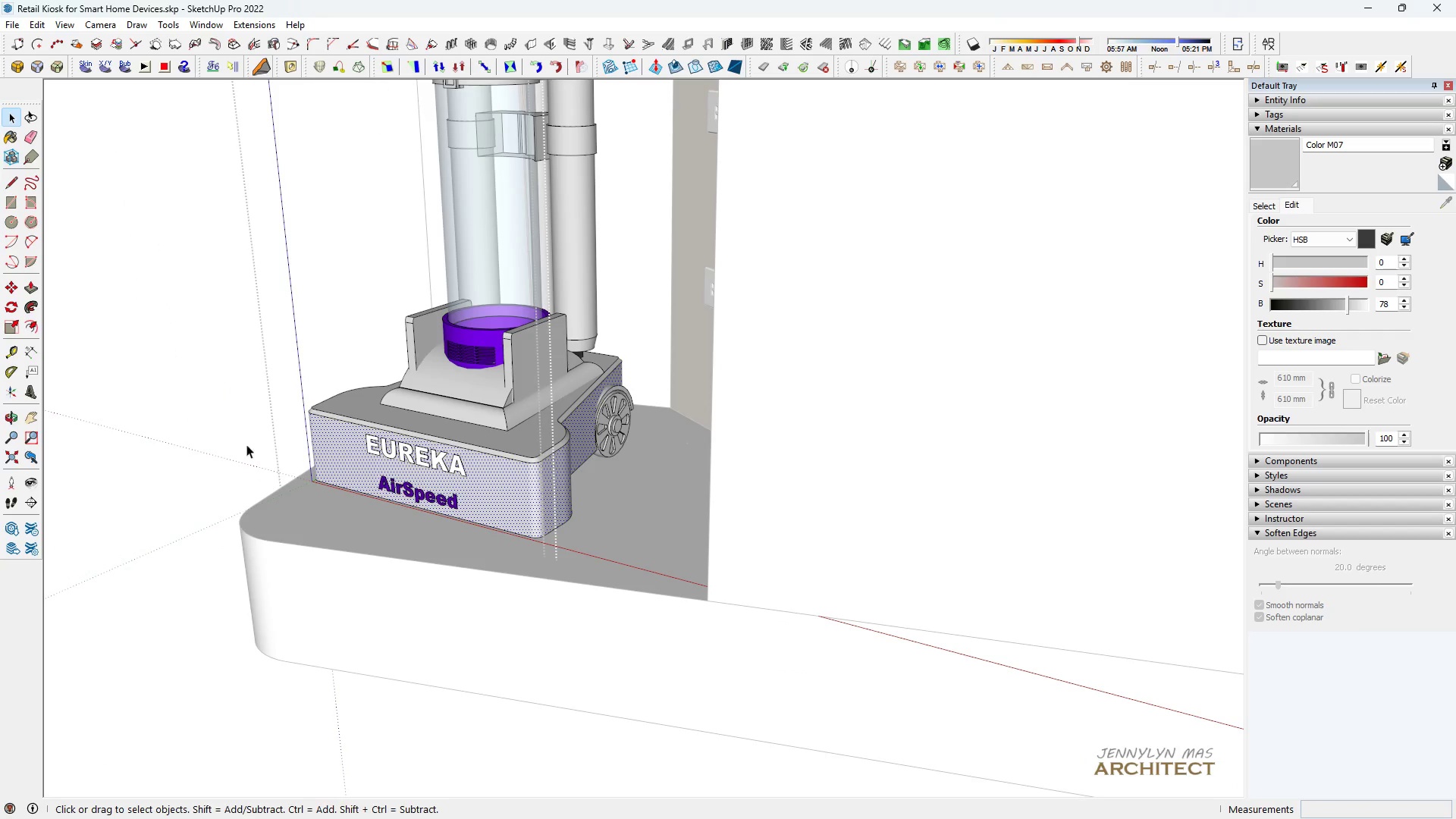 
double_click([196, 428])
 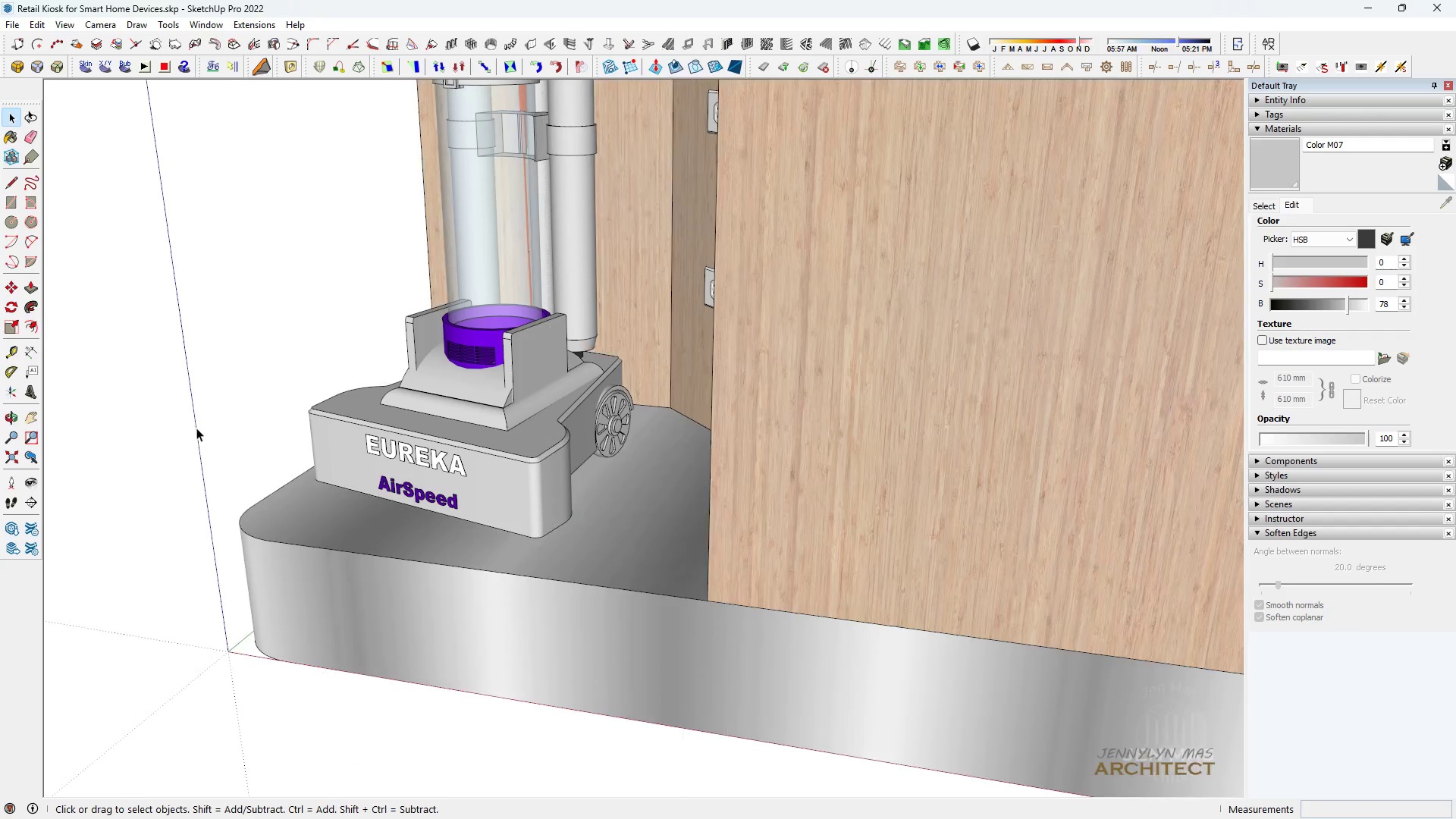 
triple_click([196, 428])
 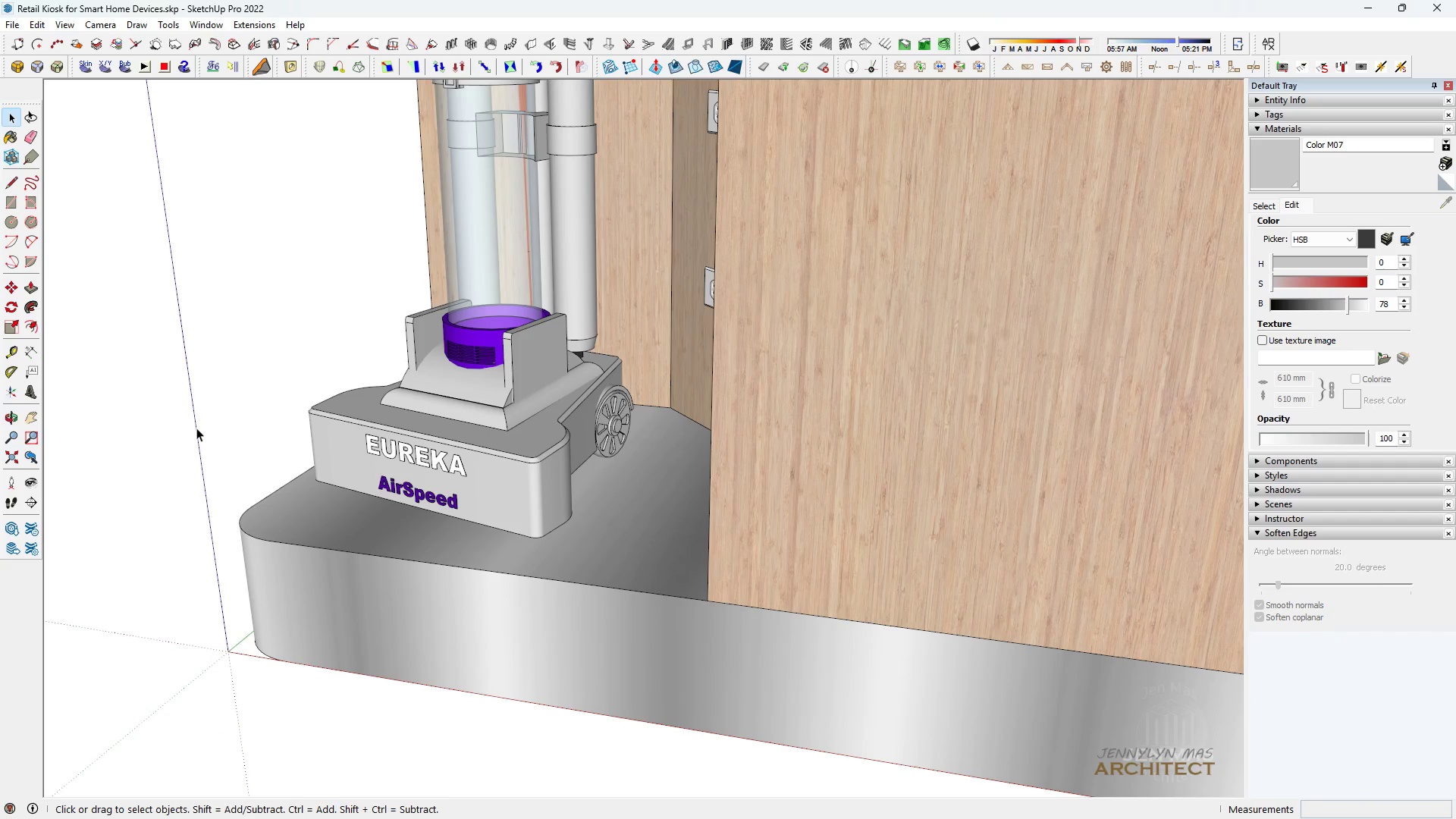 
triple_click([196, 428])
 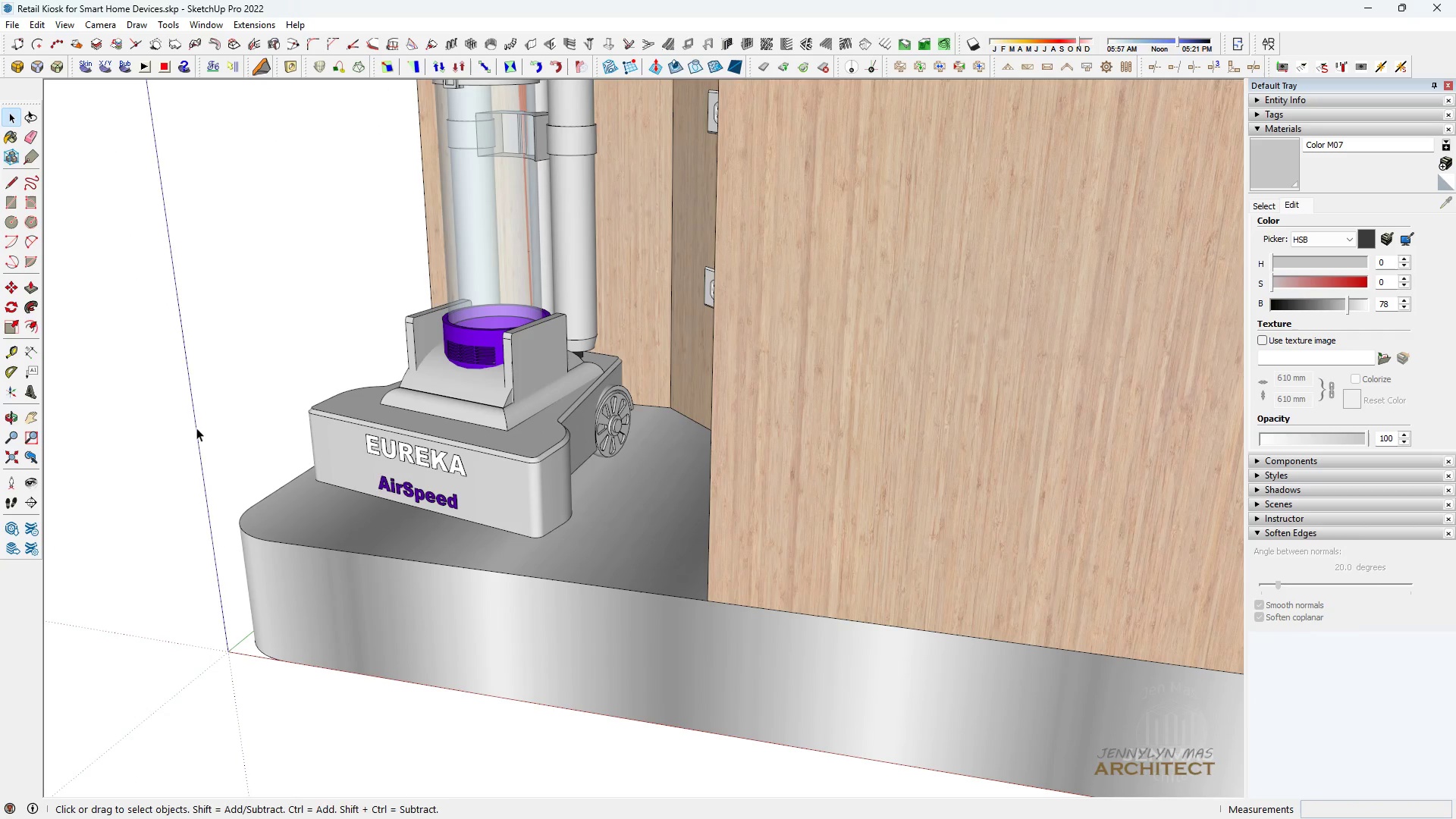 
triple_click([196, 428])
 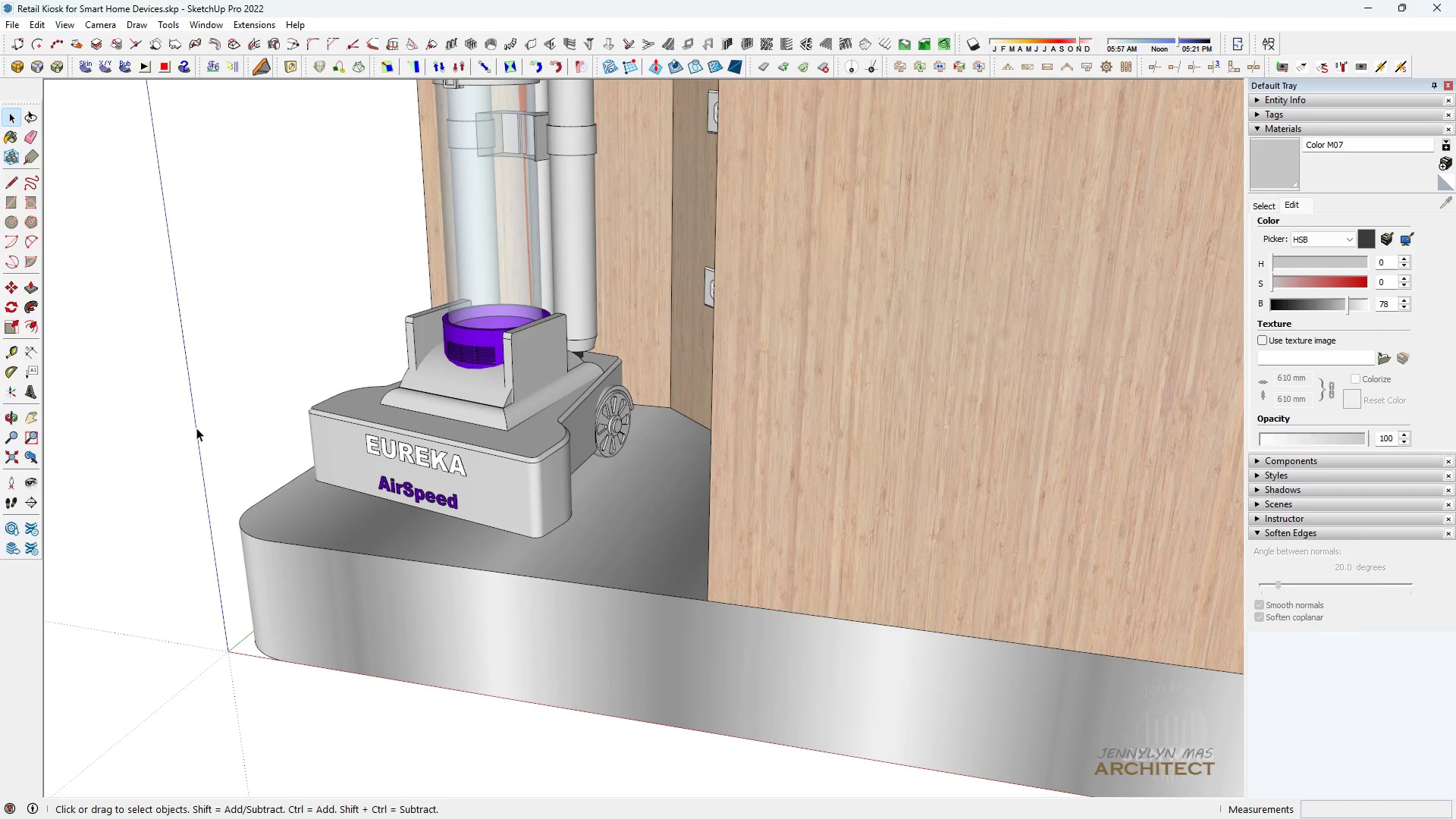 
key(H)
 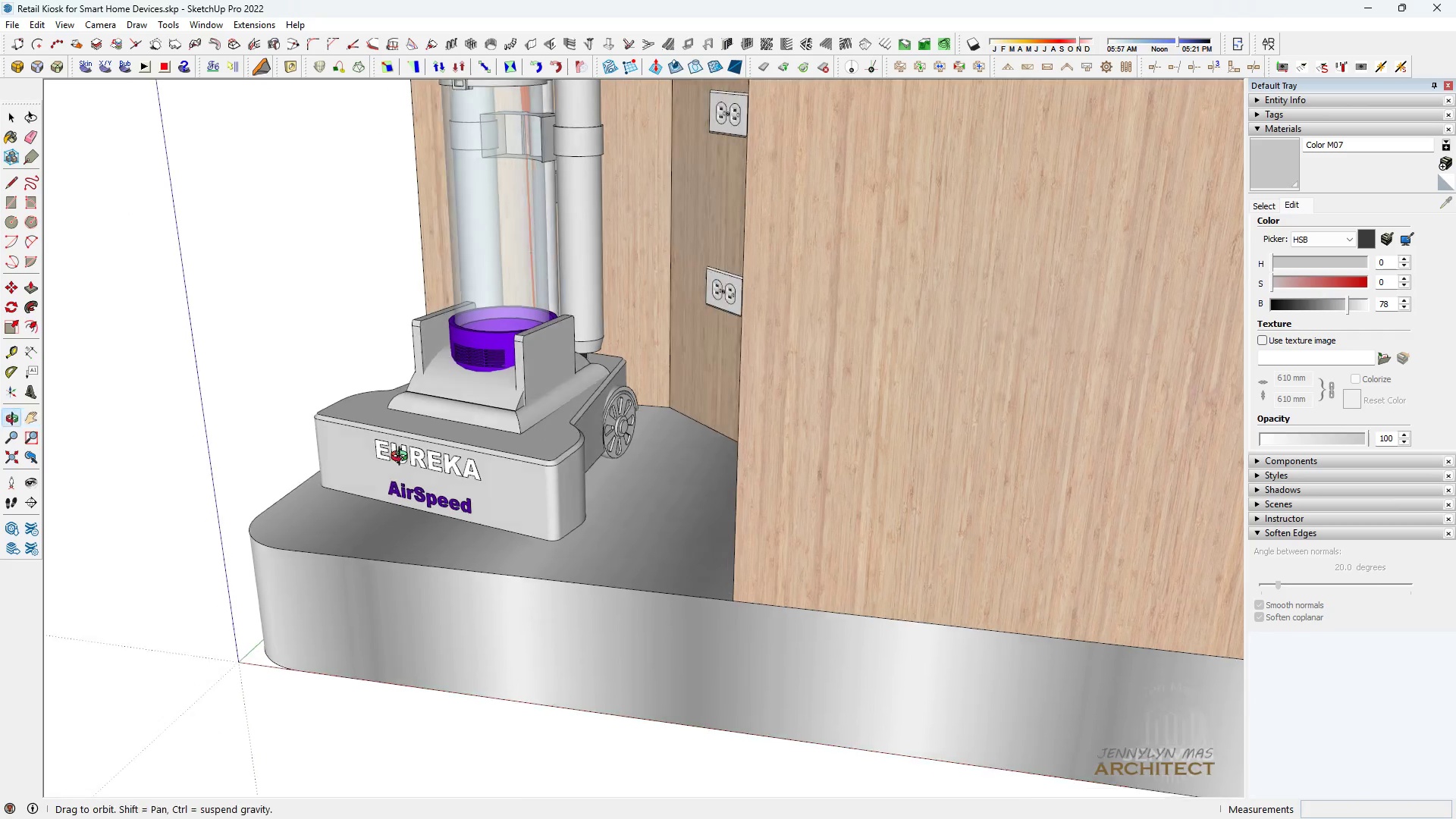 
scroll: coordinate [633, 551], scroll_direction: down, amount: 7.0
 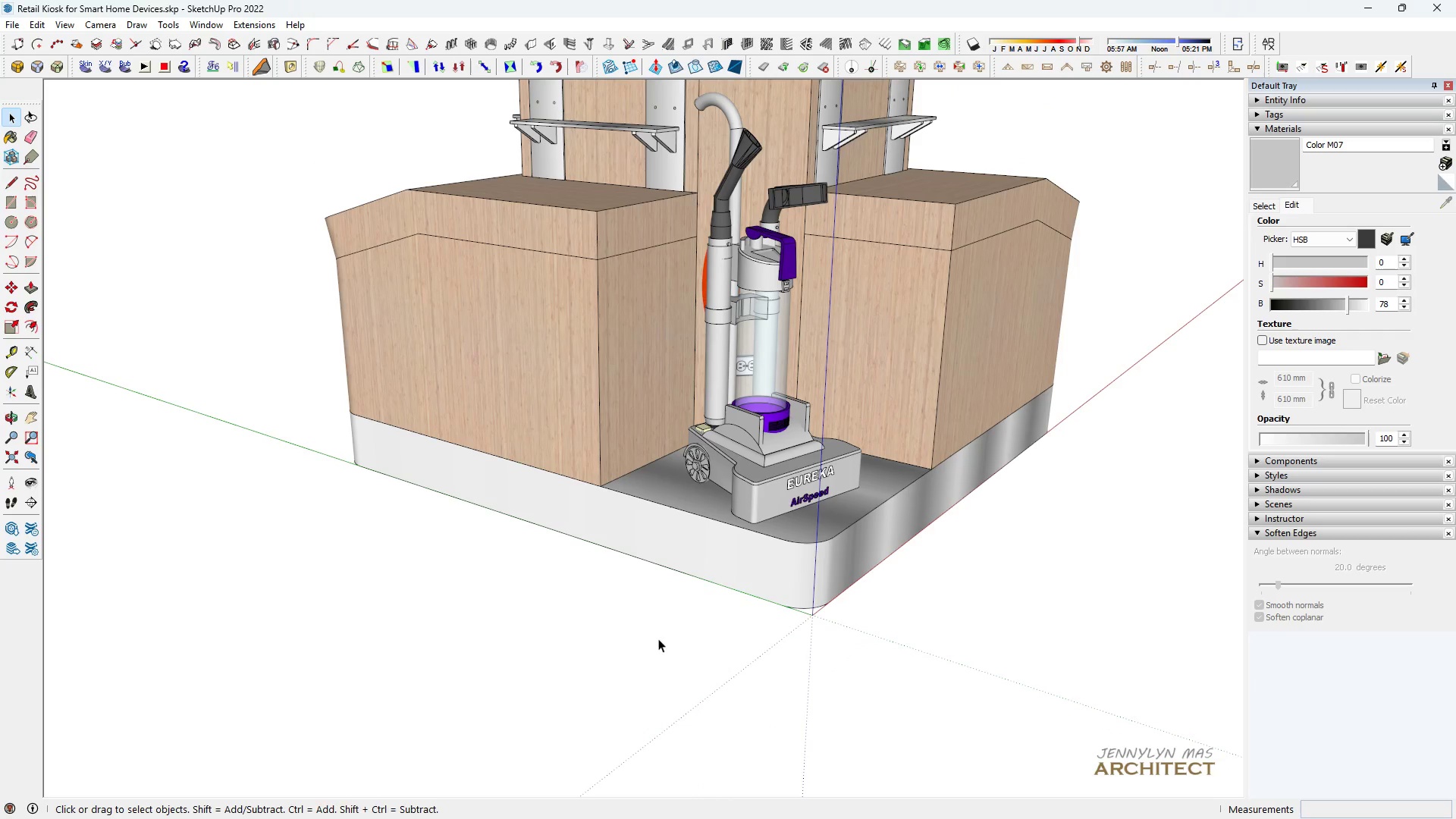 
key(Space)
 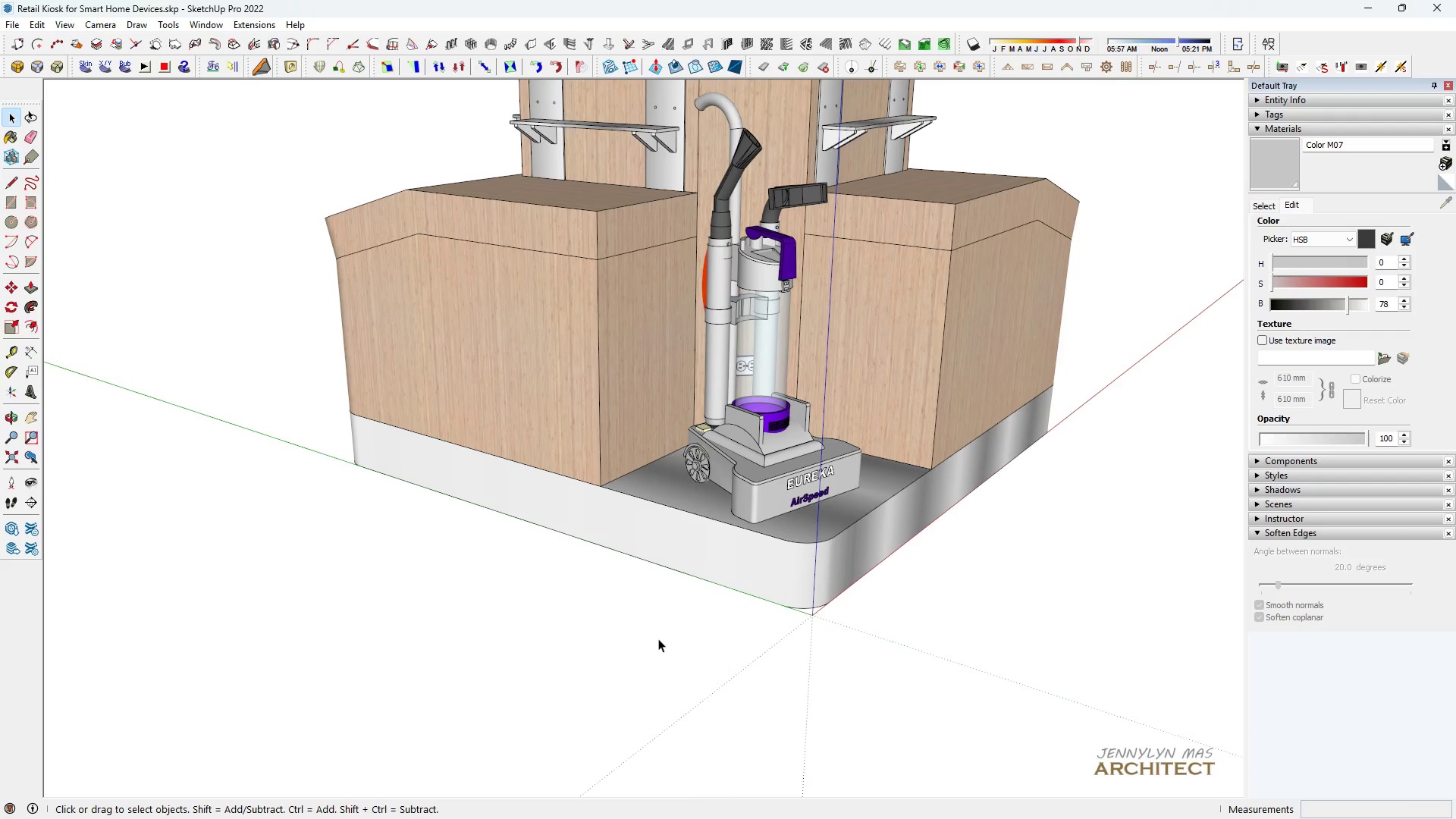 
double_click([658, 639])
 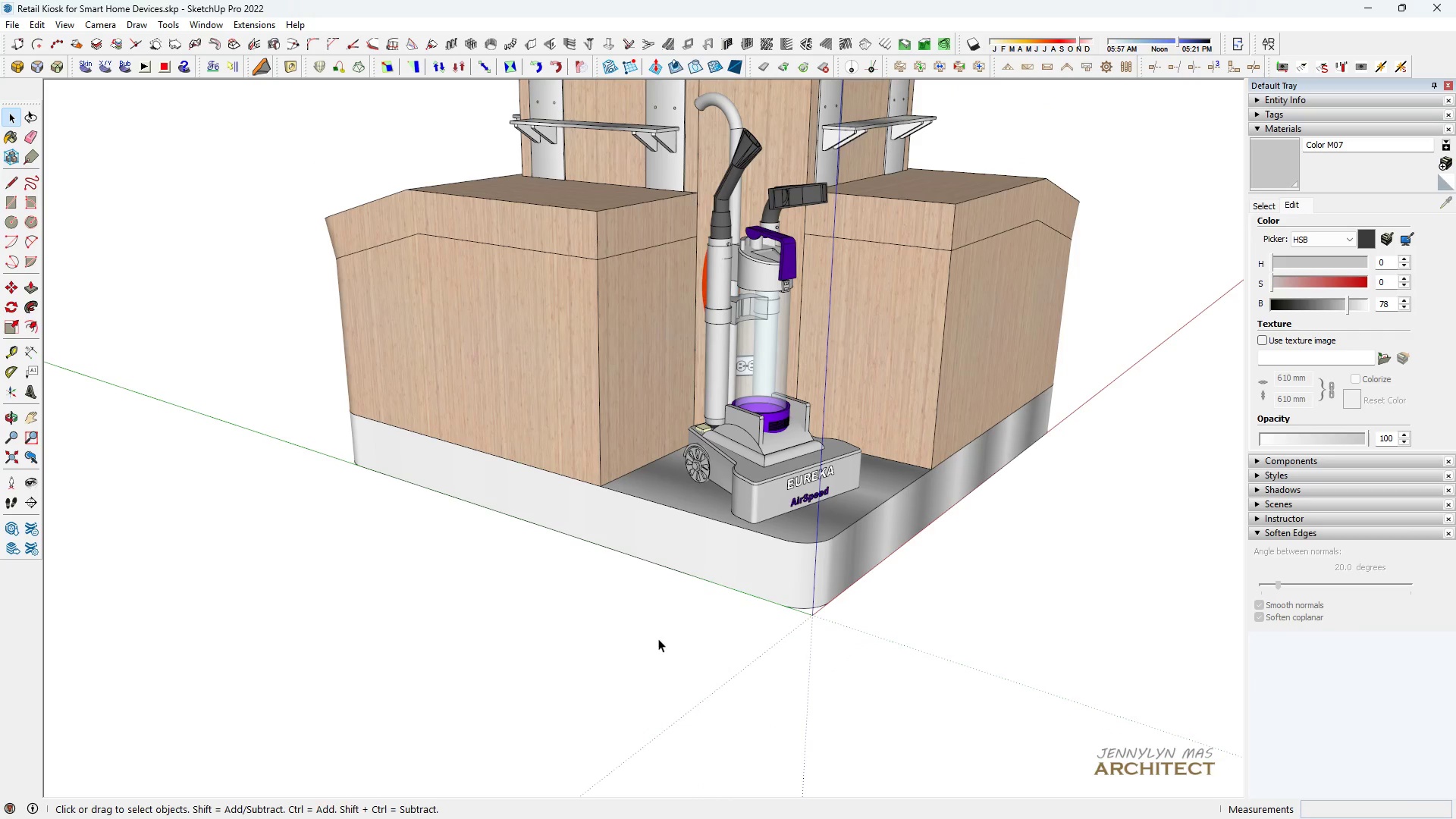 
triple_click([658, 639])
 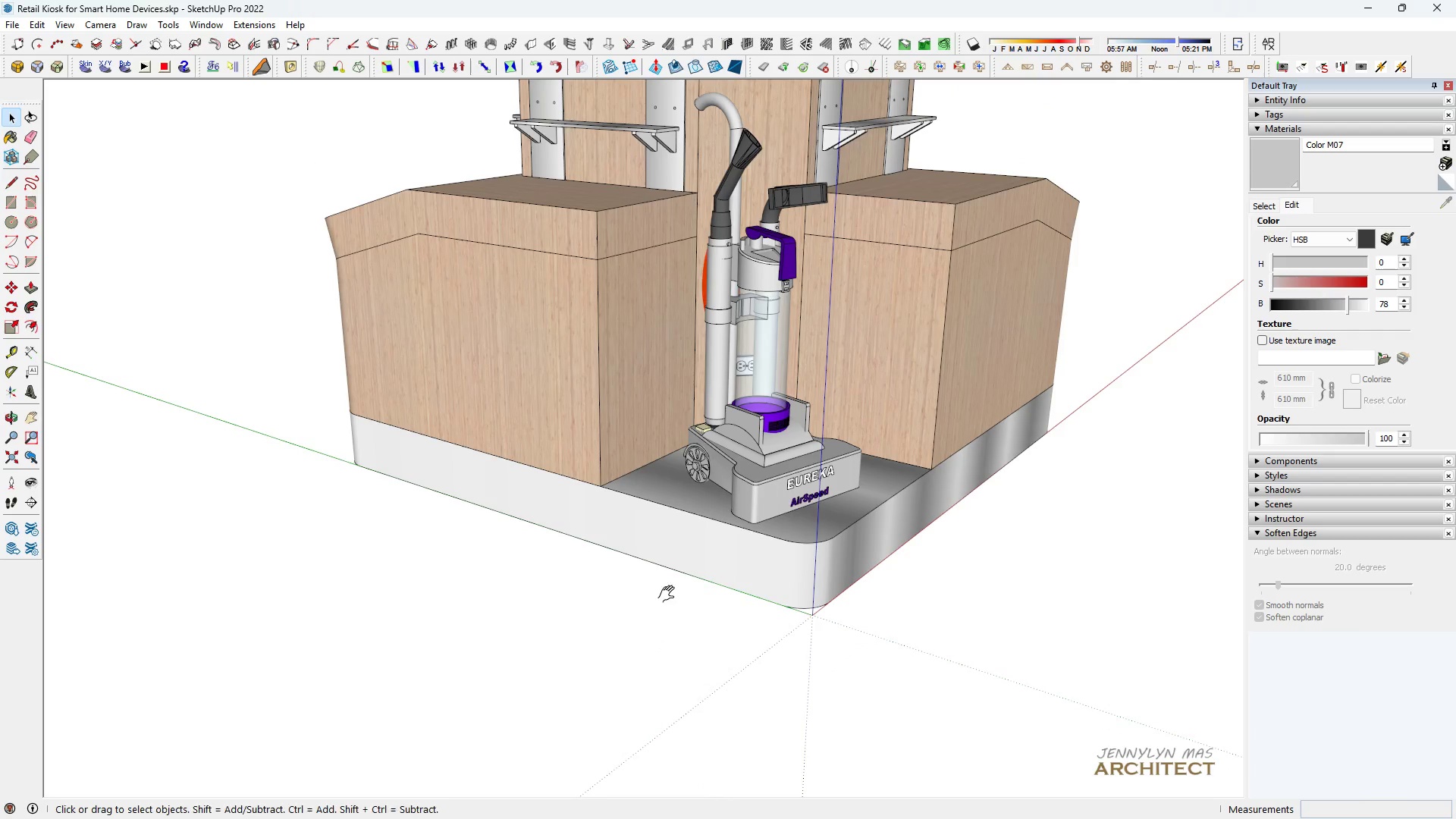 
type(hhhh )
 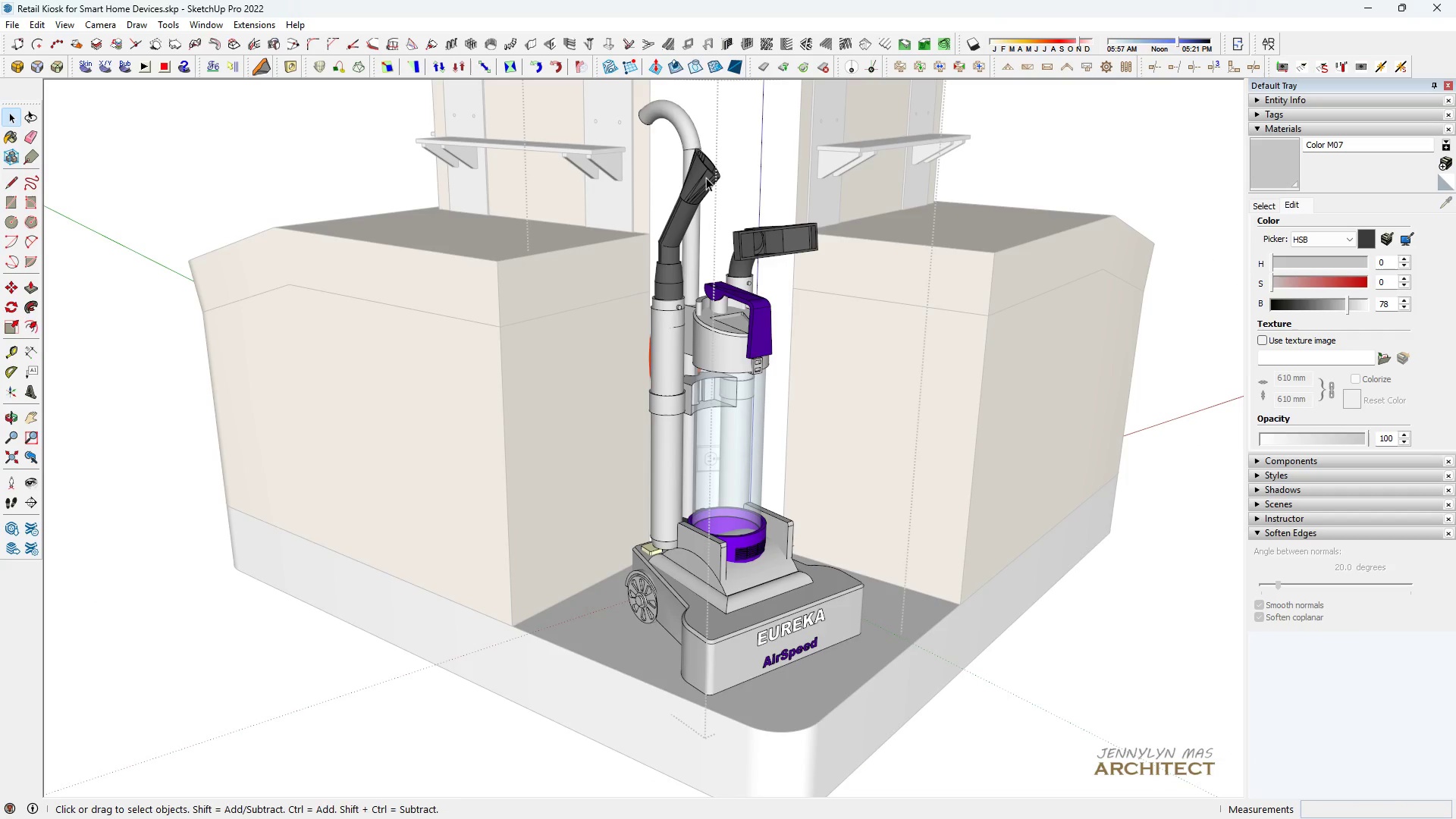 
left_click_drag(start_coordinate=[709, 281], to_coordinate=[676, 384])
 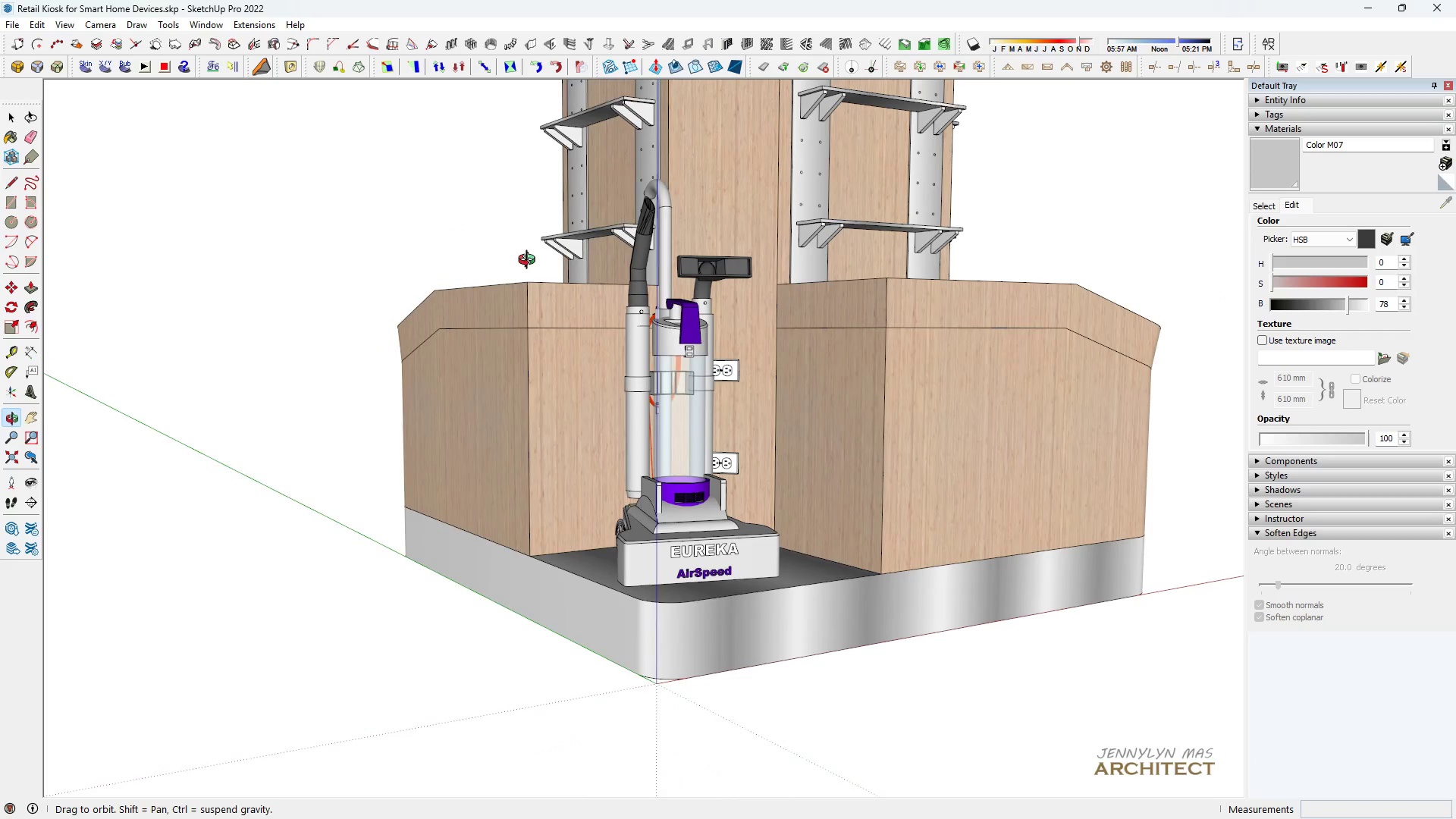 
scroll: coordinate [667, 416], scroll_direction: up, amount: 3.0
 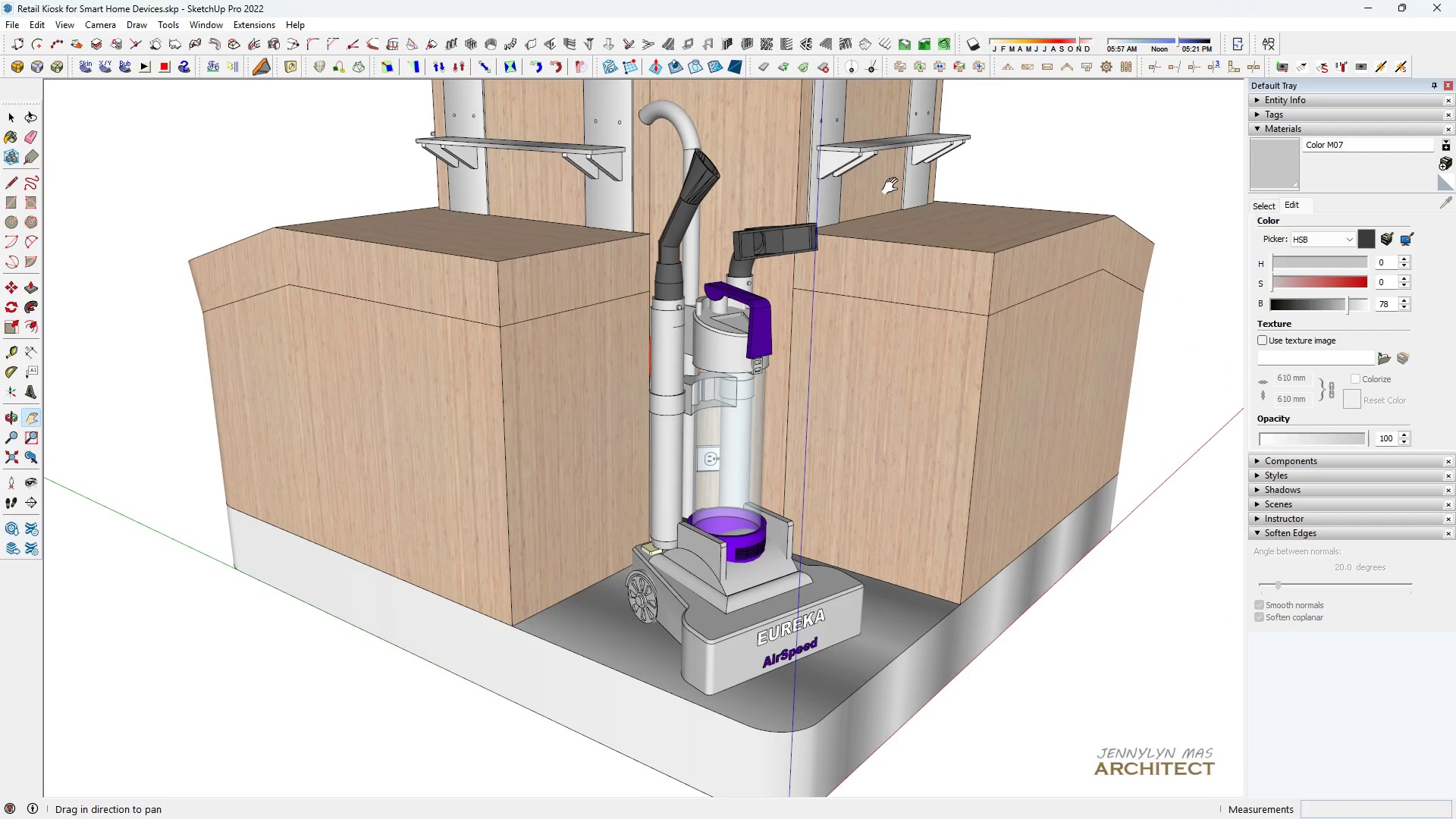 
double_click([706, 177])
 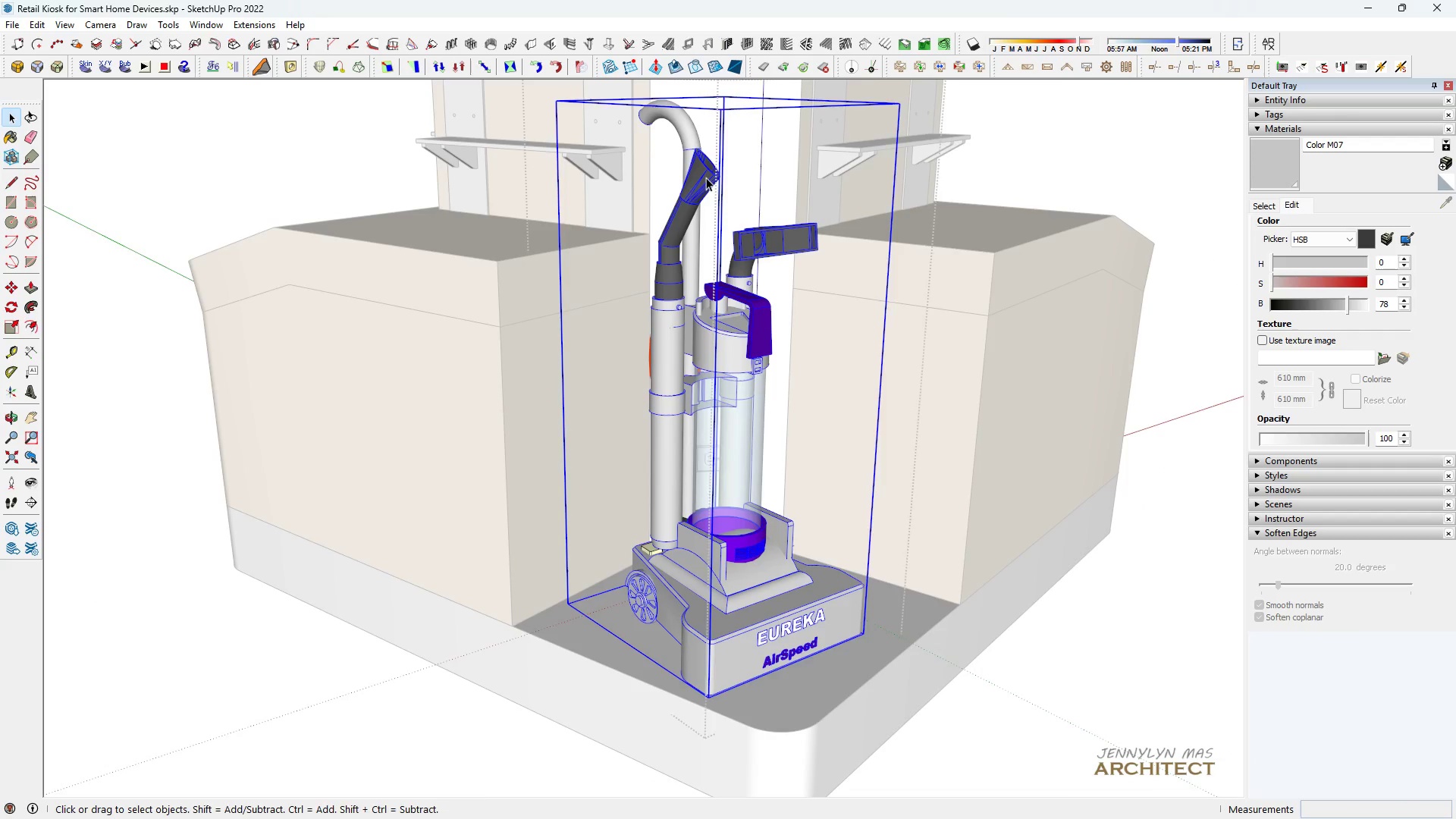 
triple_click([706, 177])
 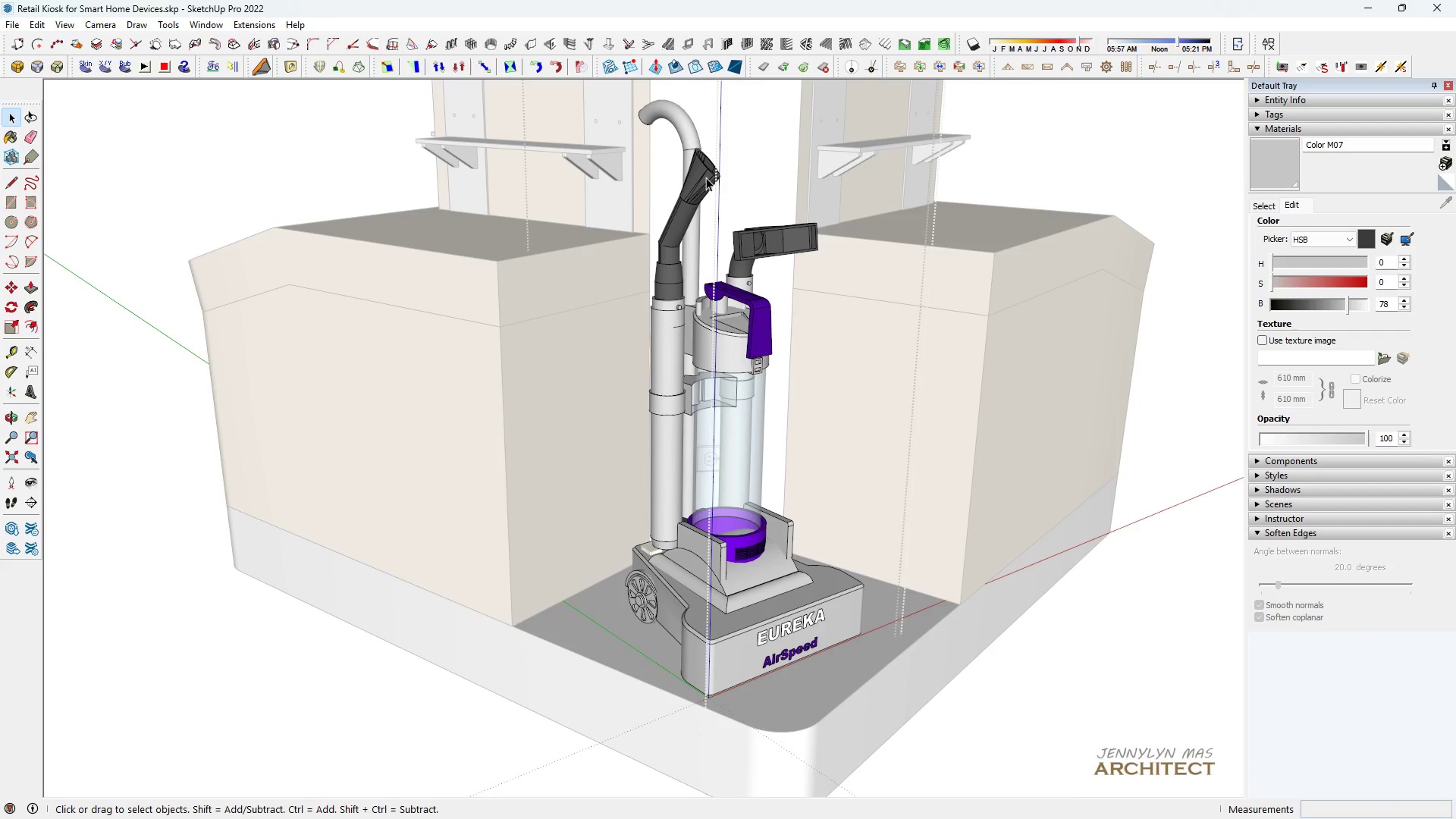 
triple_click([706, 177])
 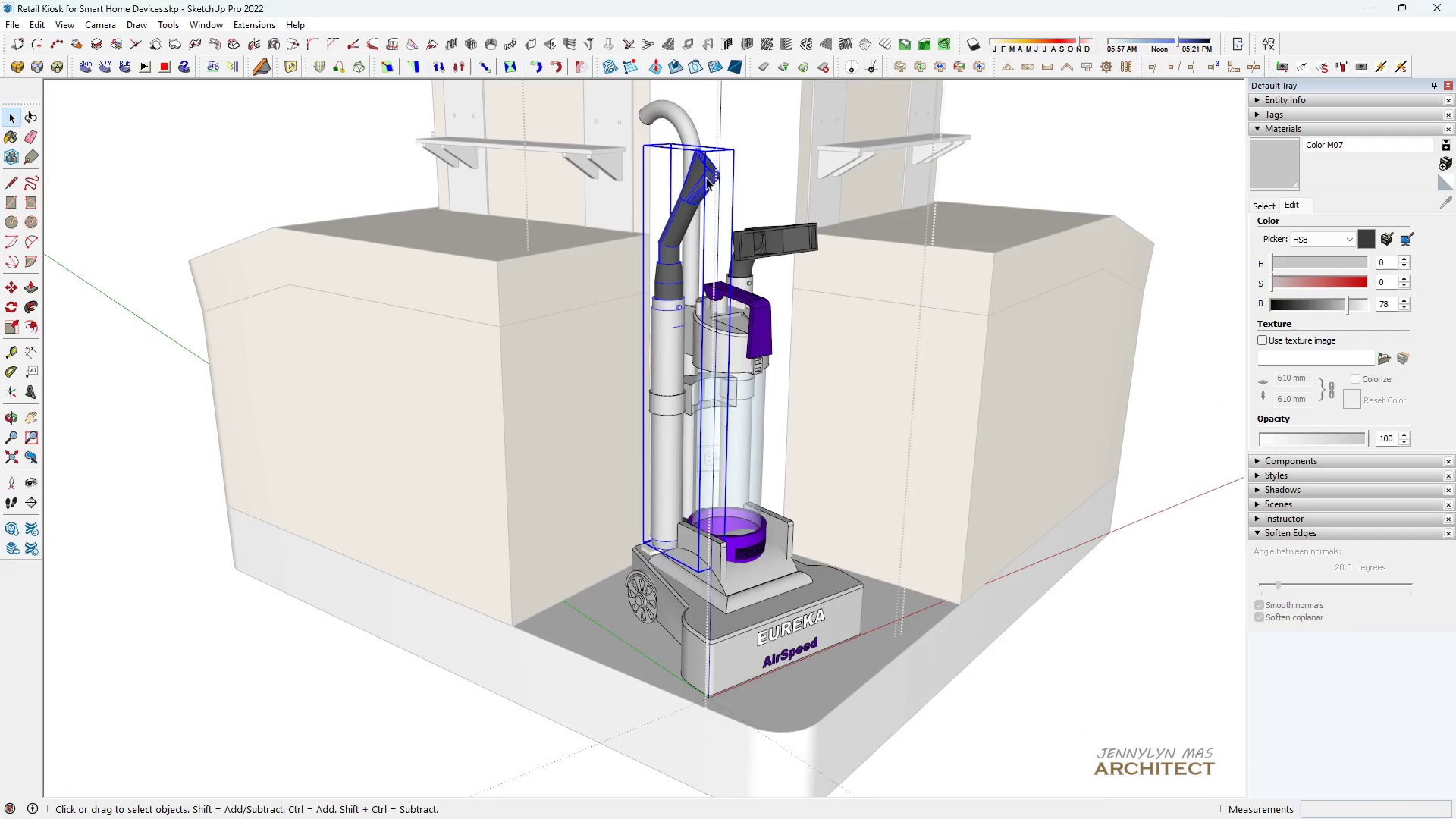 
triple_click([706, 177])
 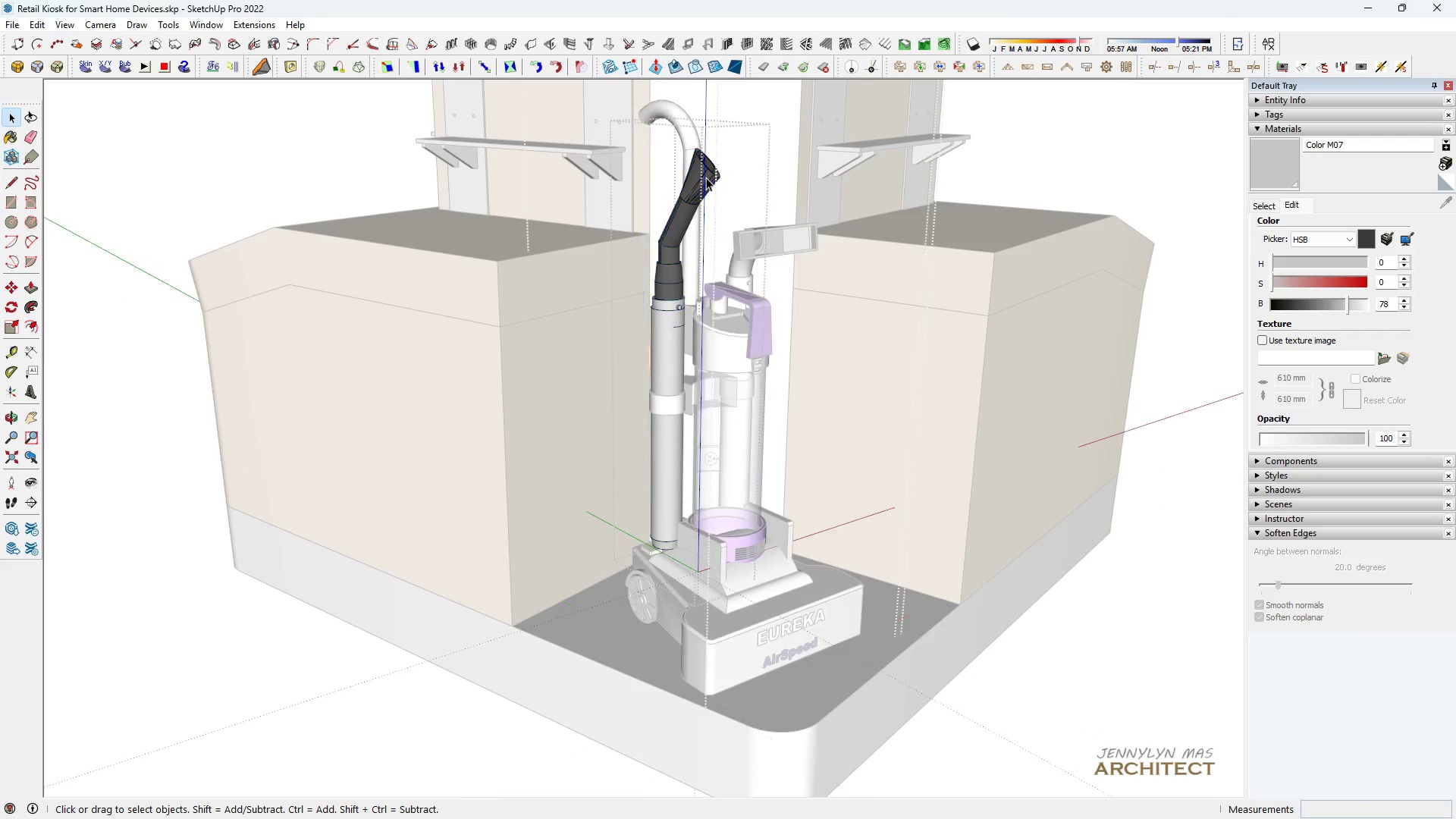 
triple_click([706, 177])
 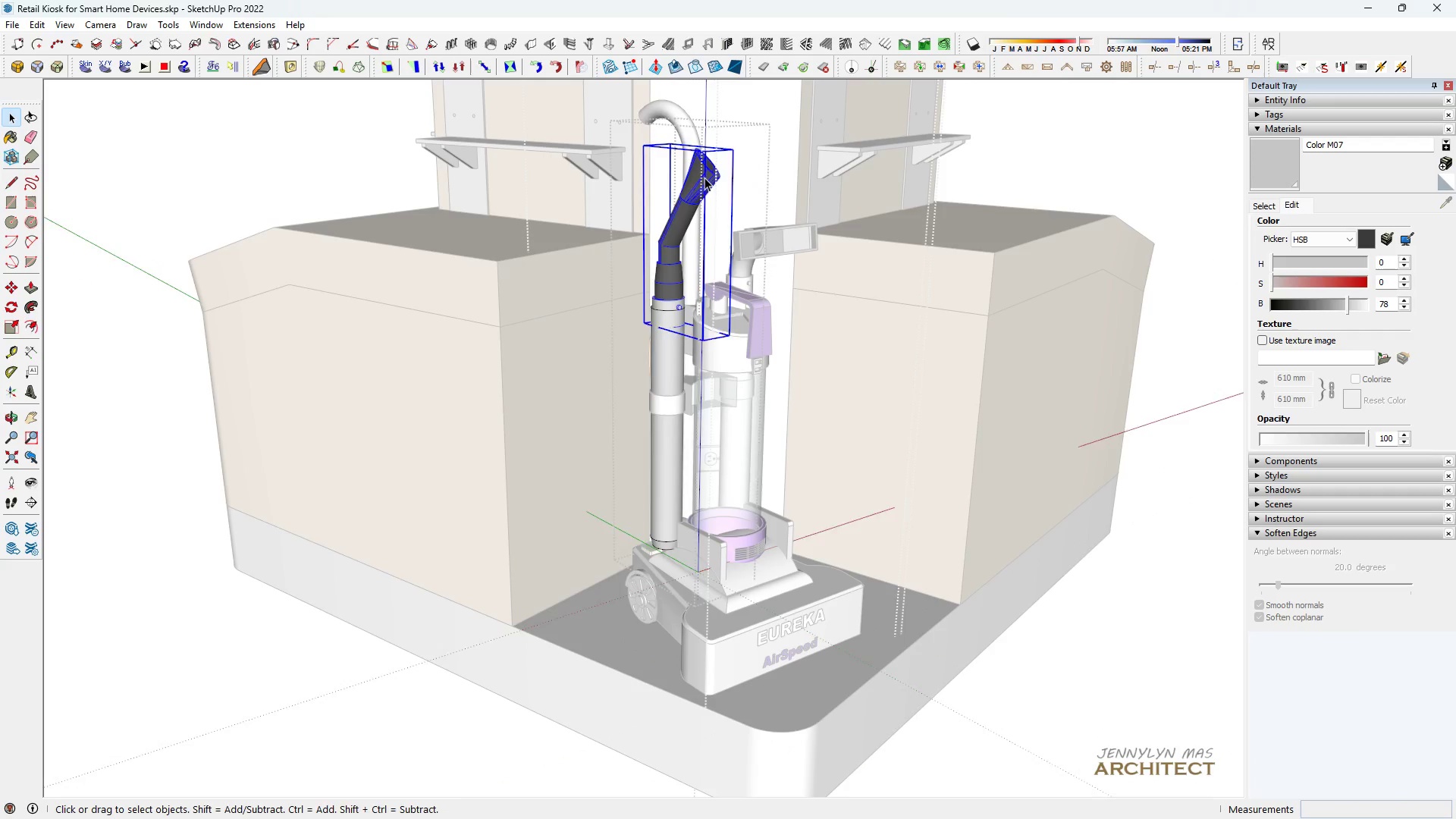 
triple_click([704, 177])
 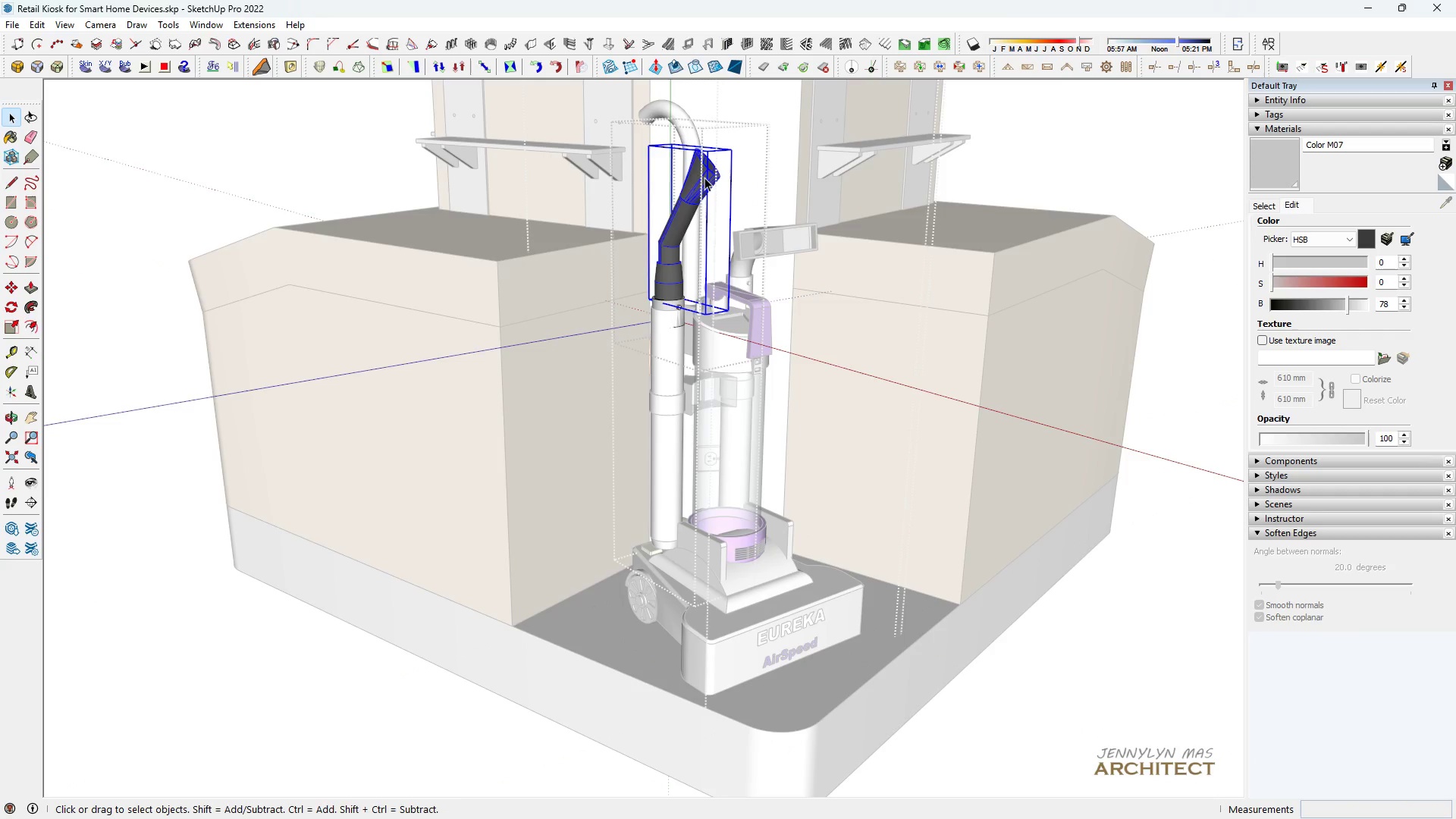 
triple_click([704, 177])
 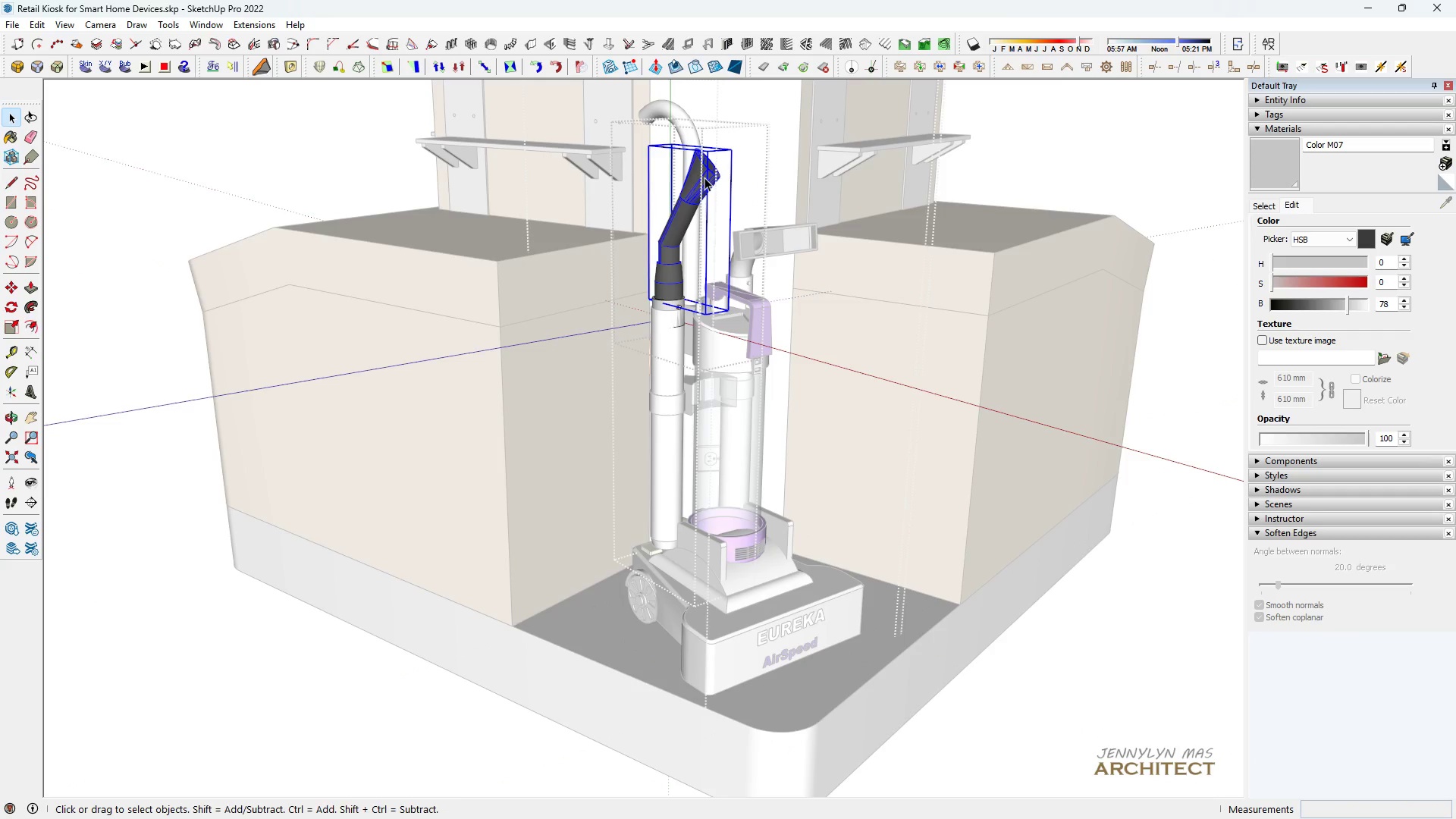 
triple_click([704, 177])
 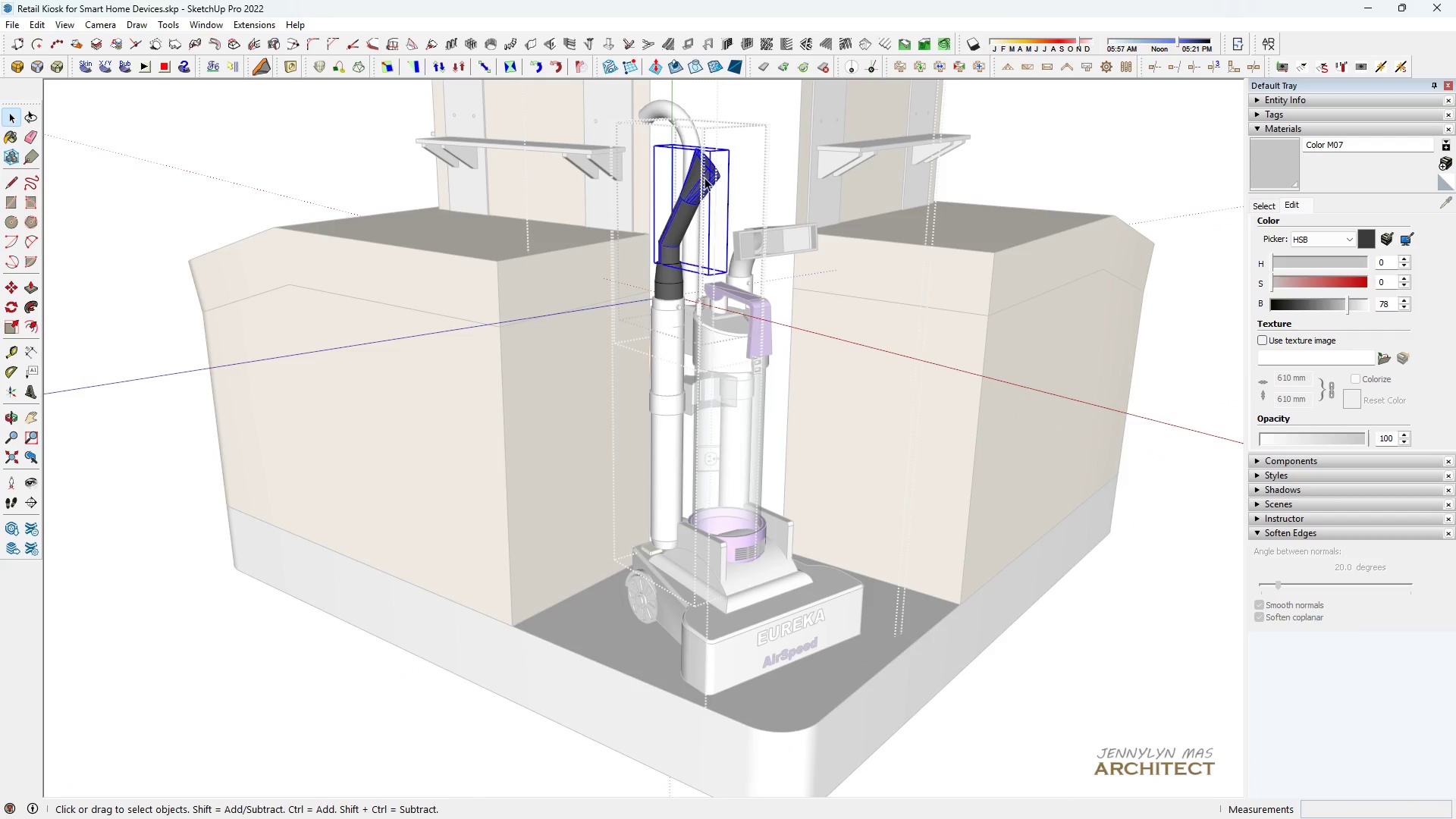 
triple_click([704, 177])
 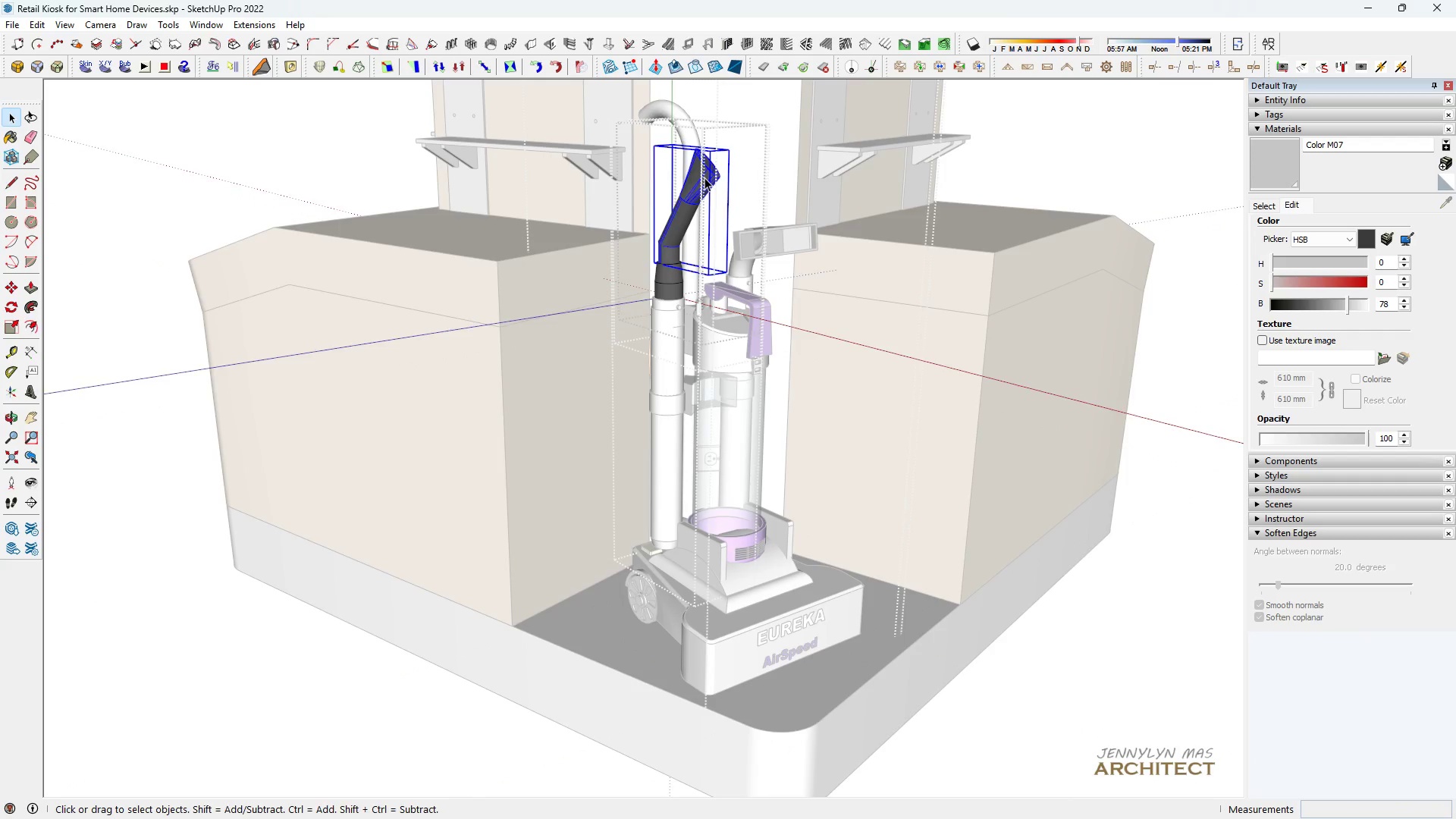 
triple_click([704, 177])
 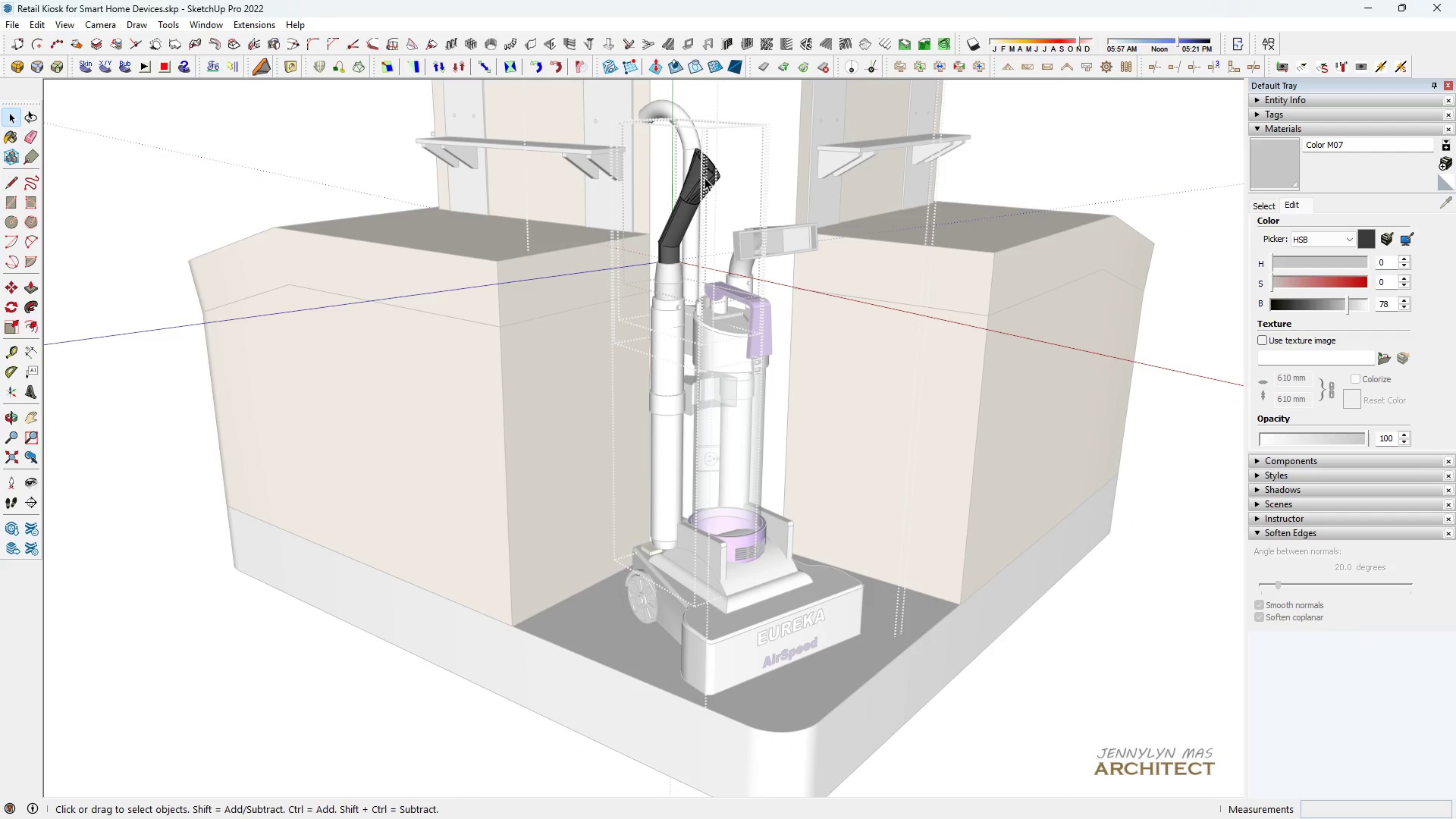 
key(Escape)
 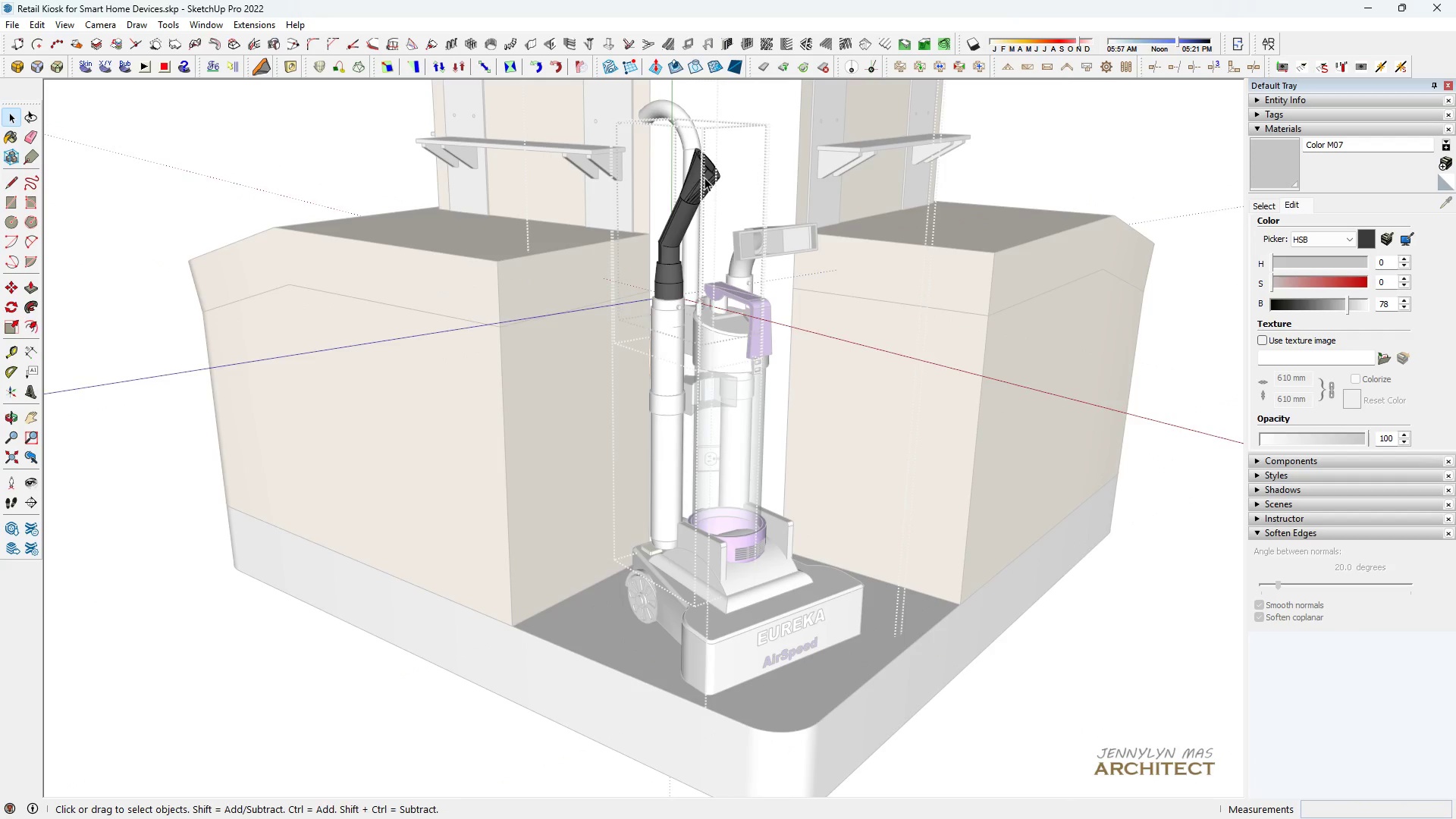 
key(Escape)
 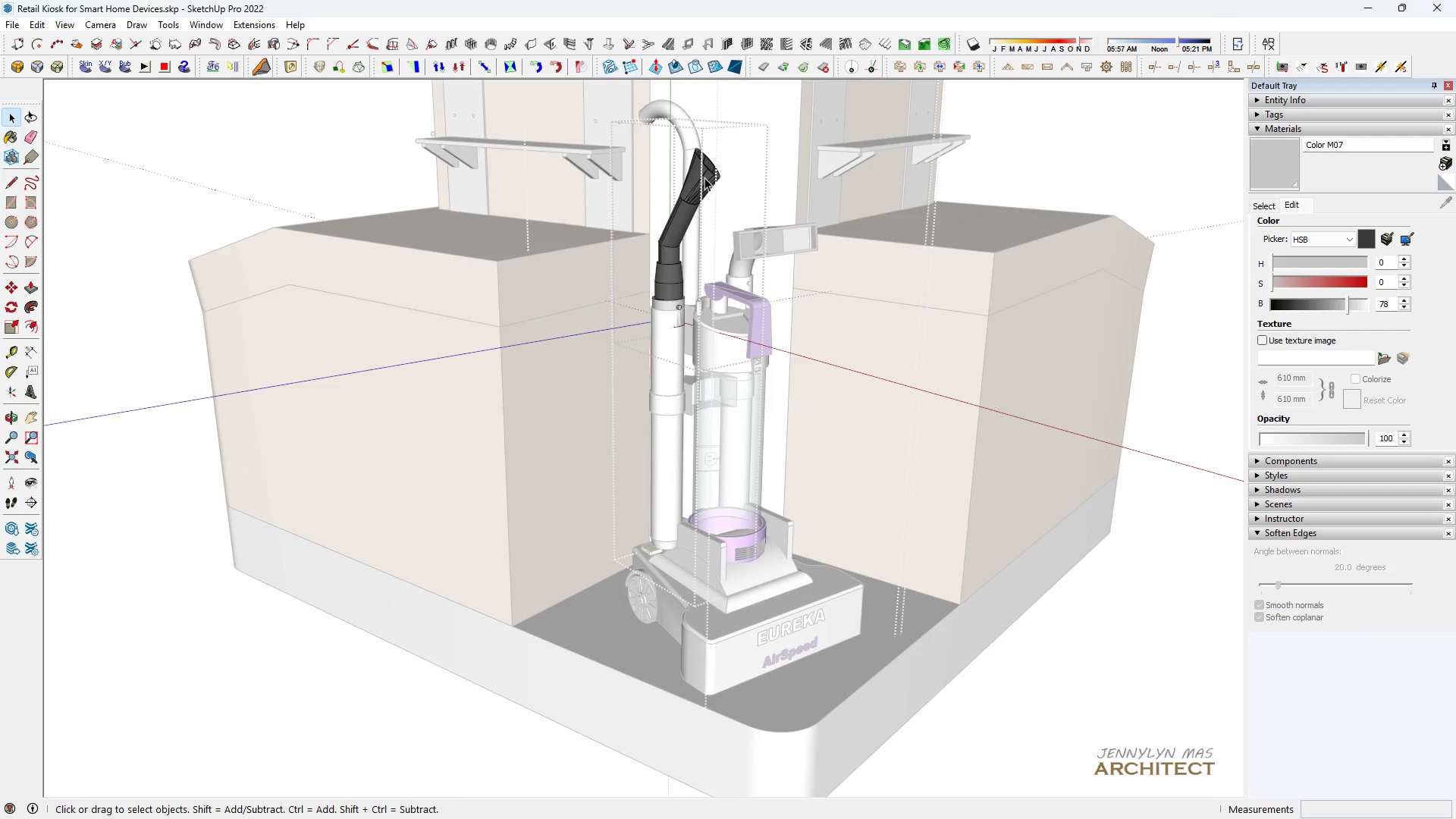 
left_click([704, 177])
 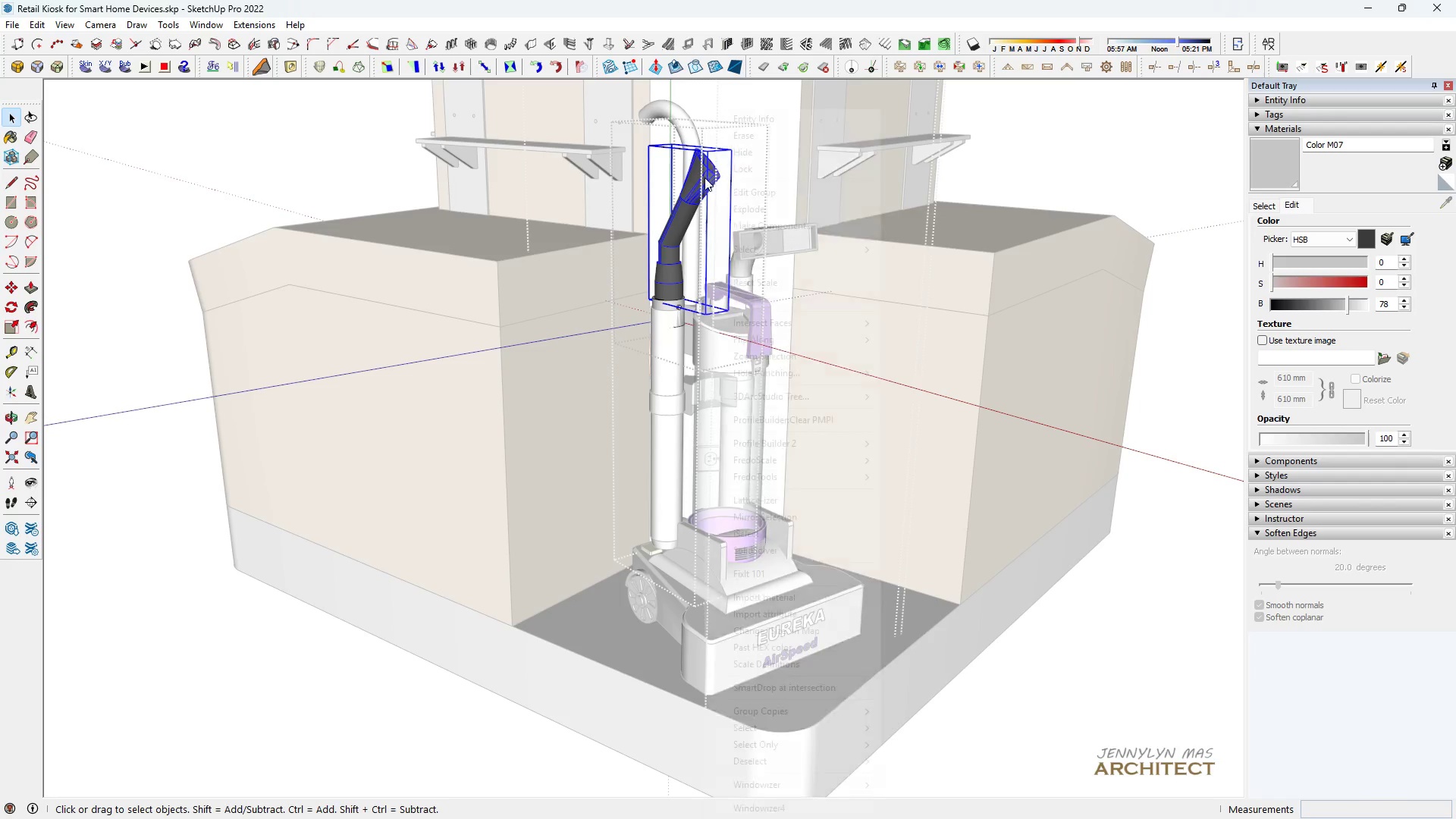 
right_click([704, 177])
 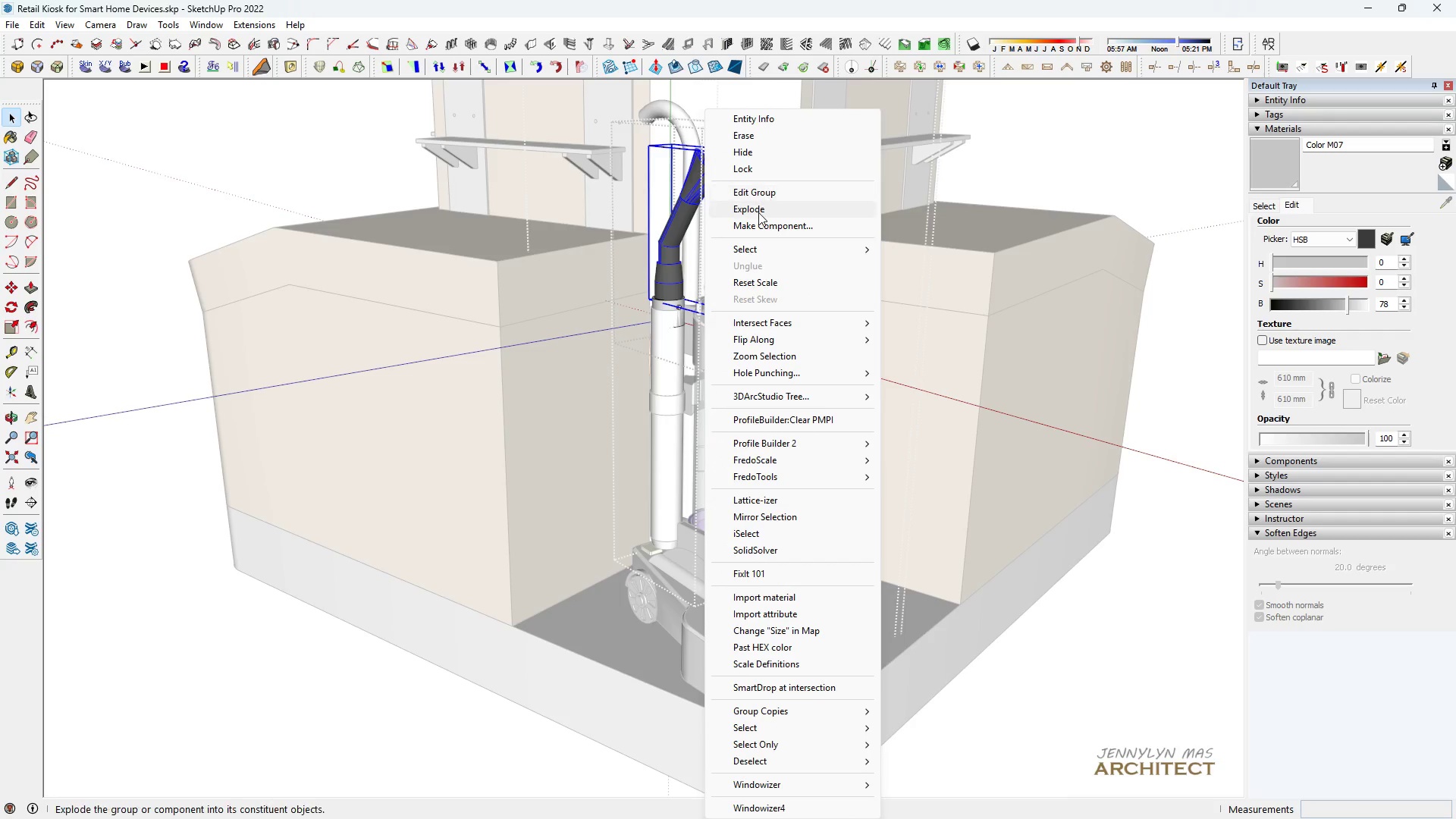 
left_click([758, 213])
 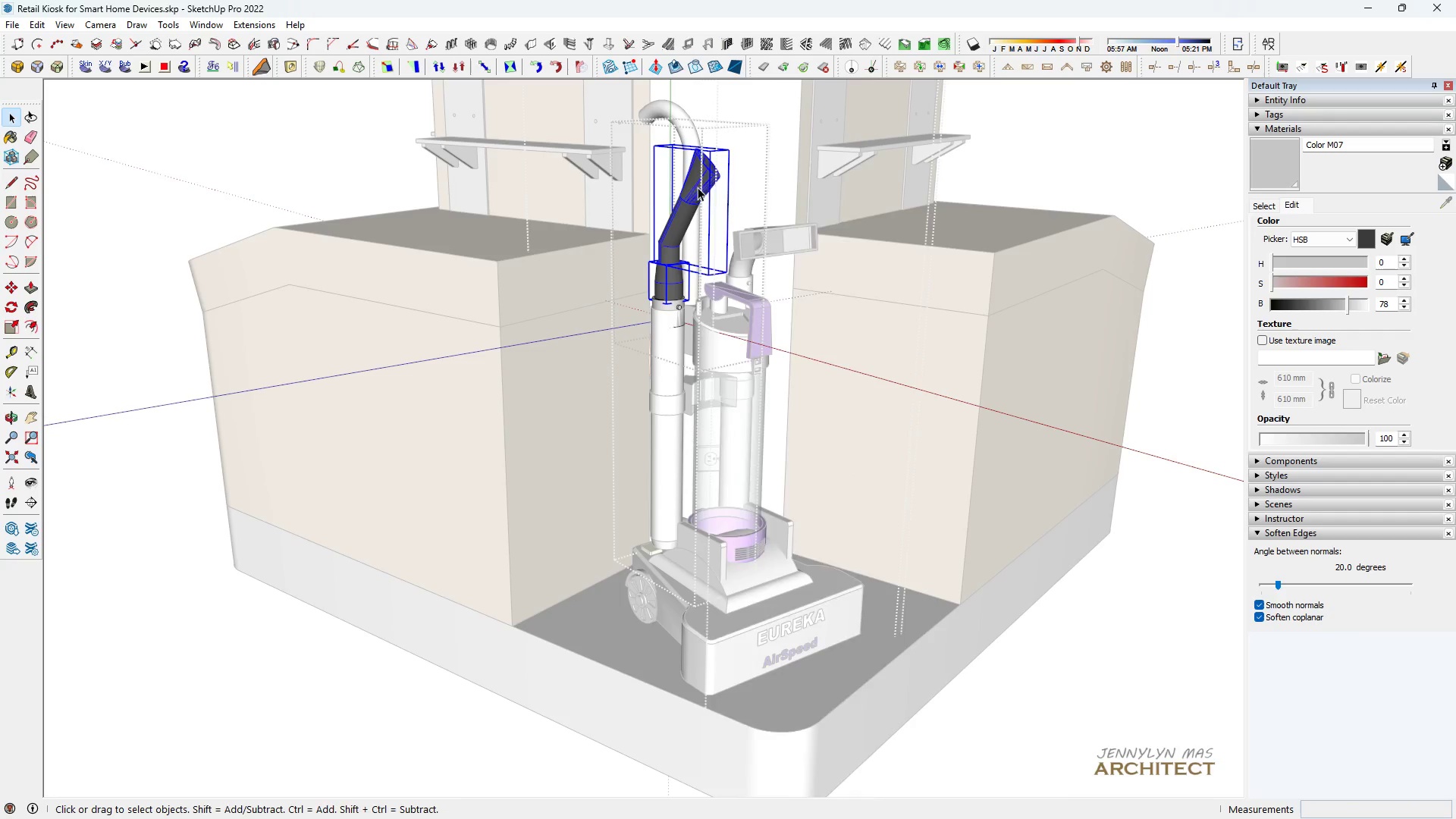 
right_click([698, 187])
 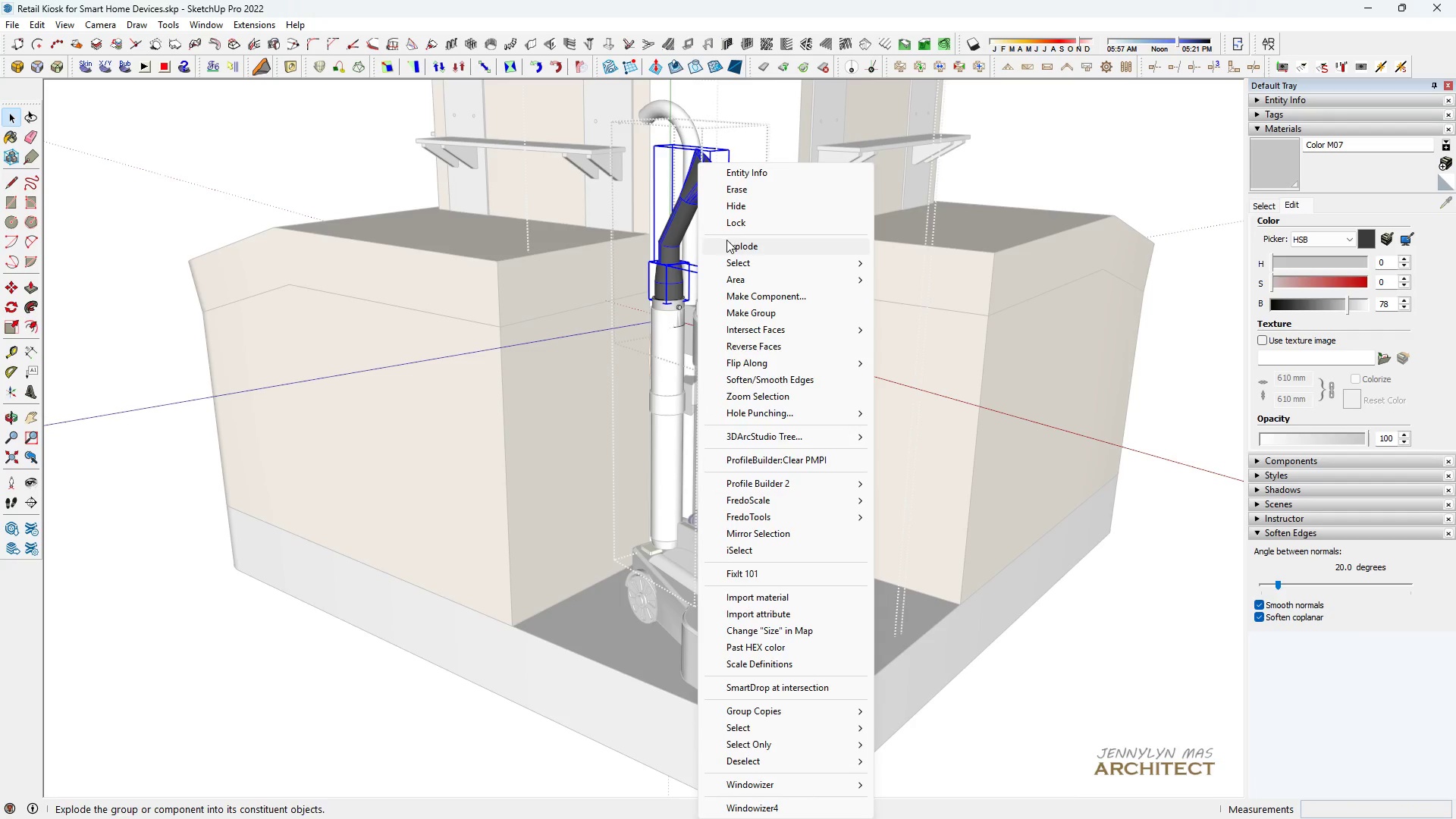 
left_click([726, 240])
 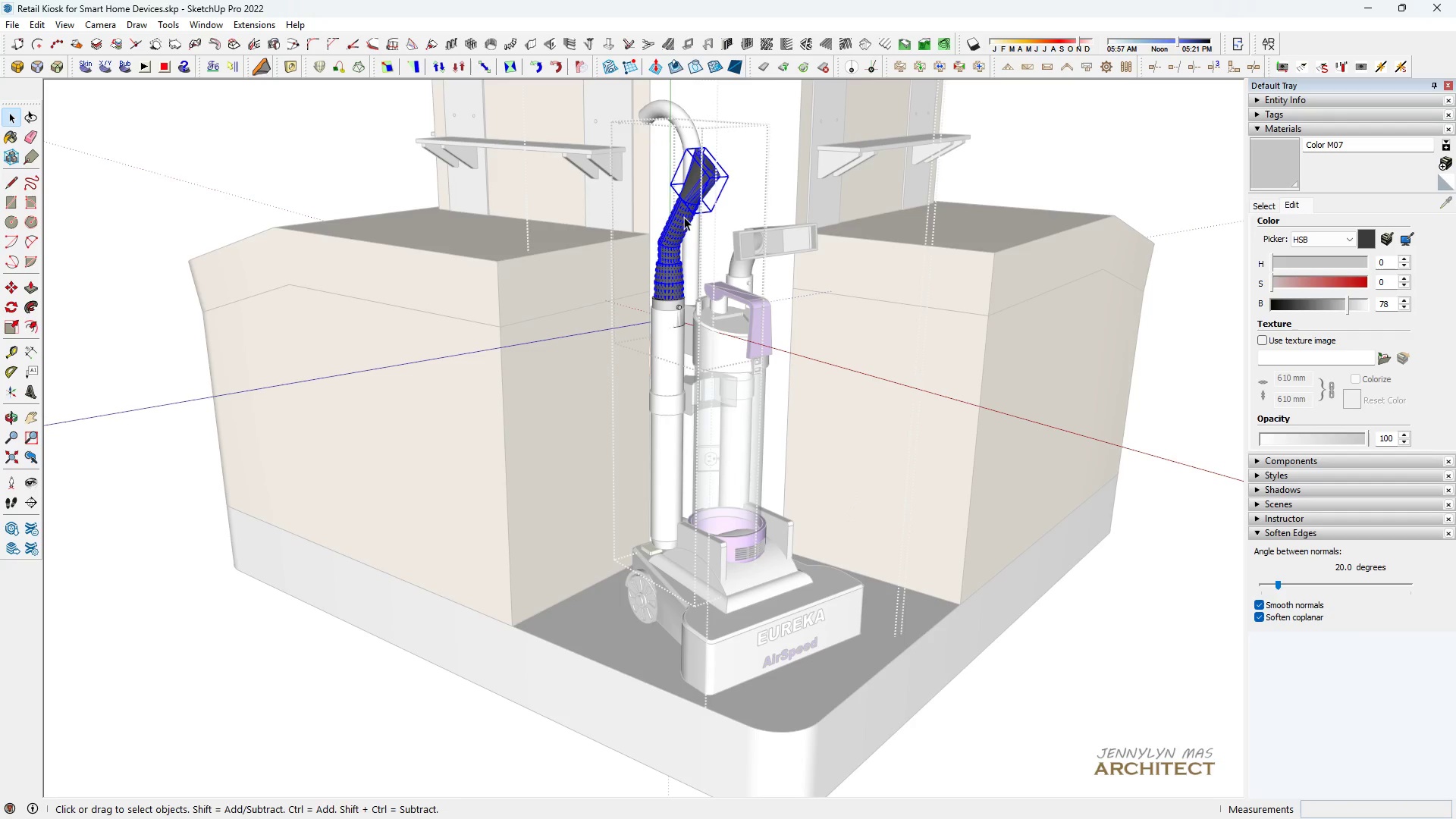 
key(B)
 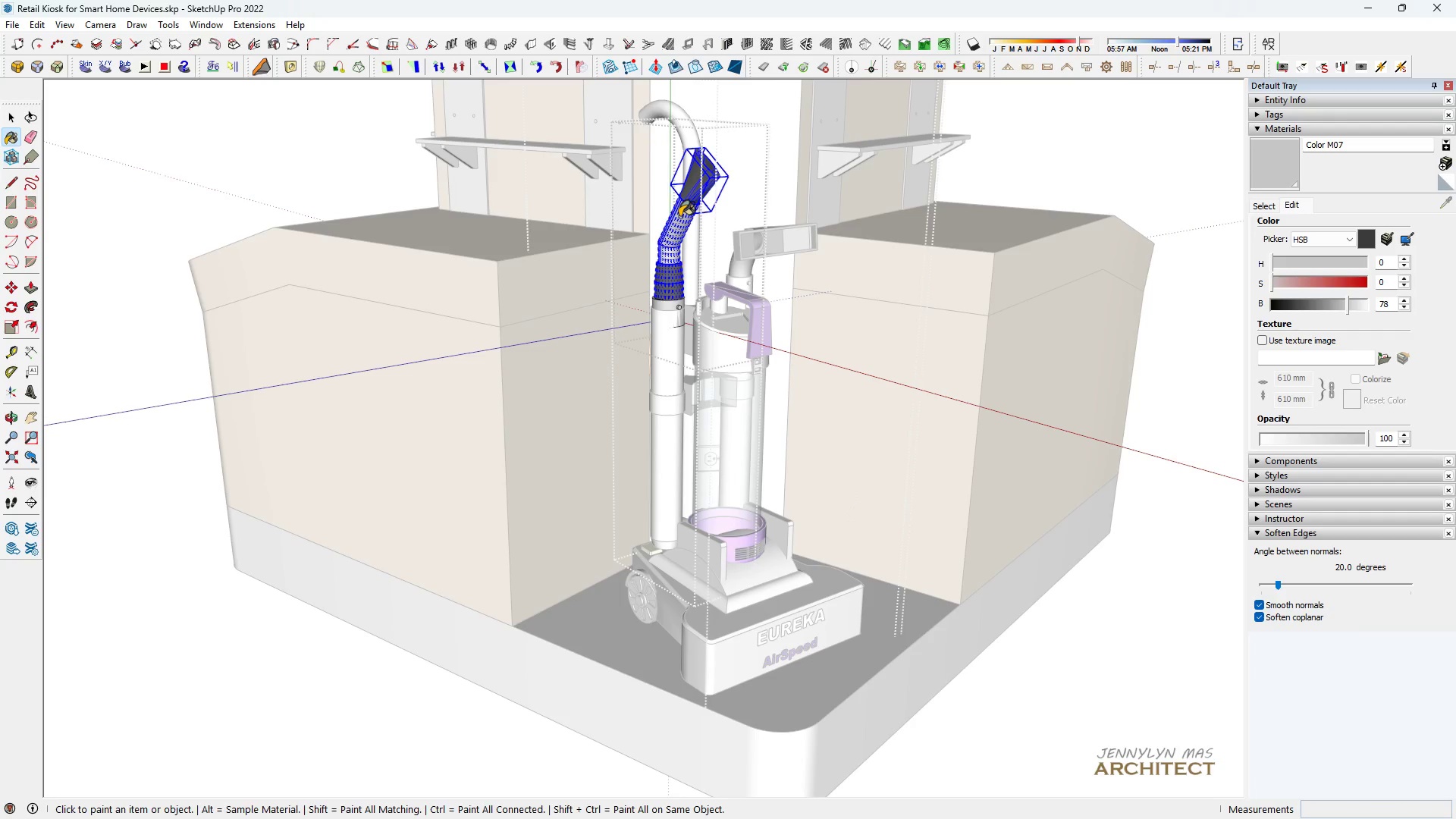 
triple_click([679, 217])
 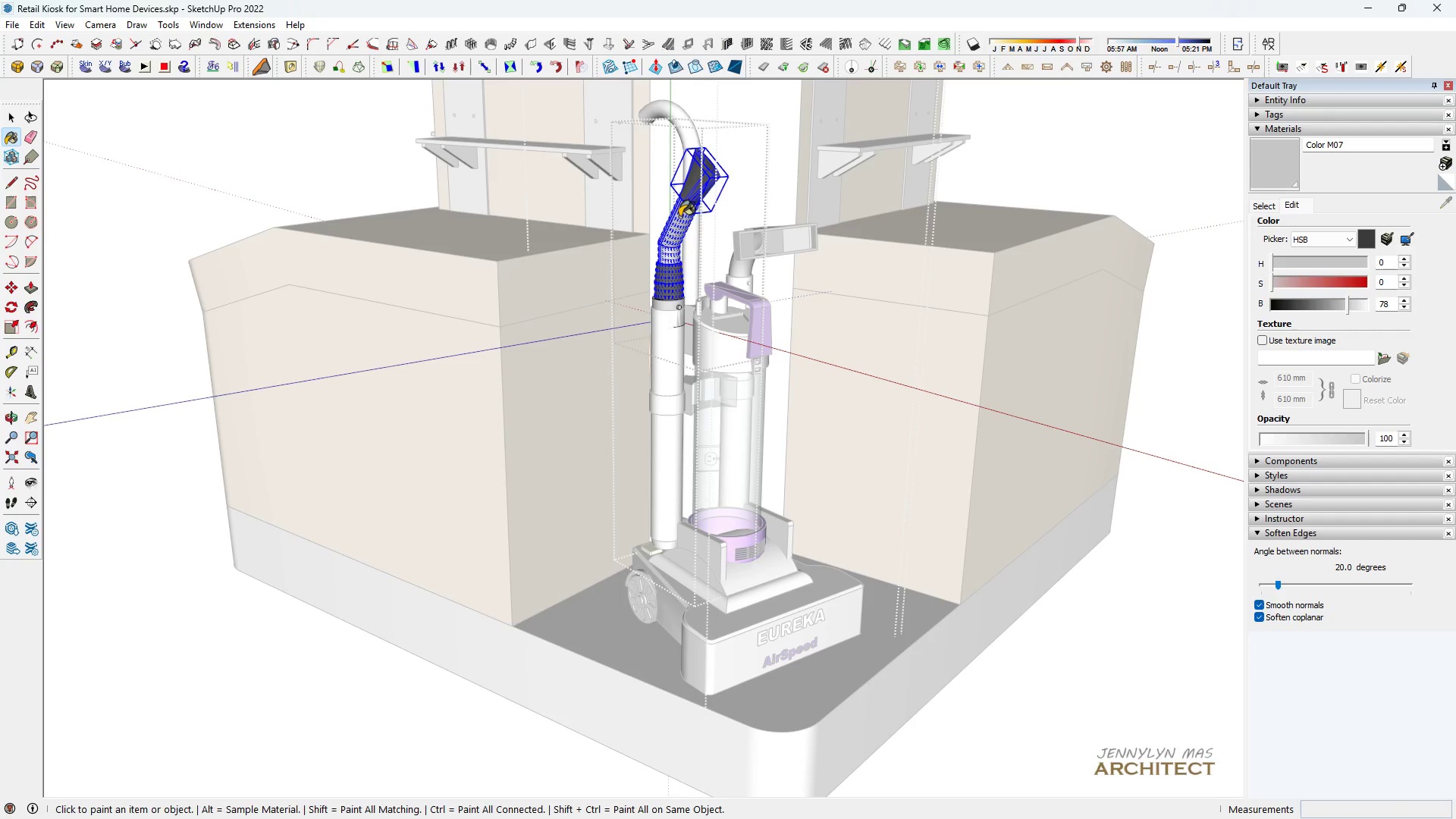 
triple_click([679, 217])
 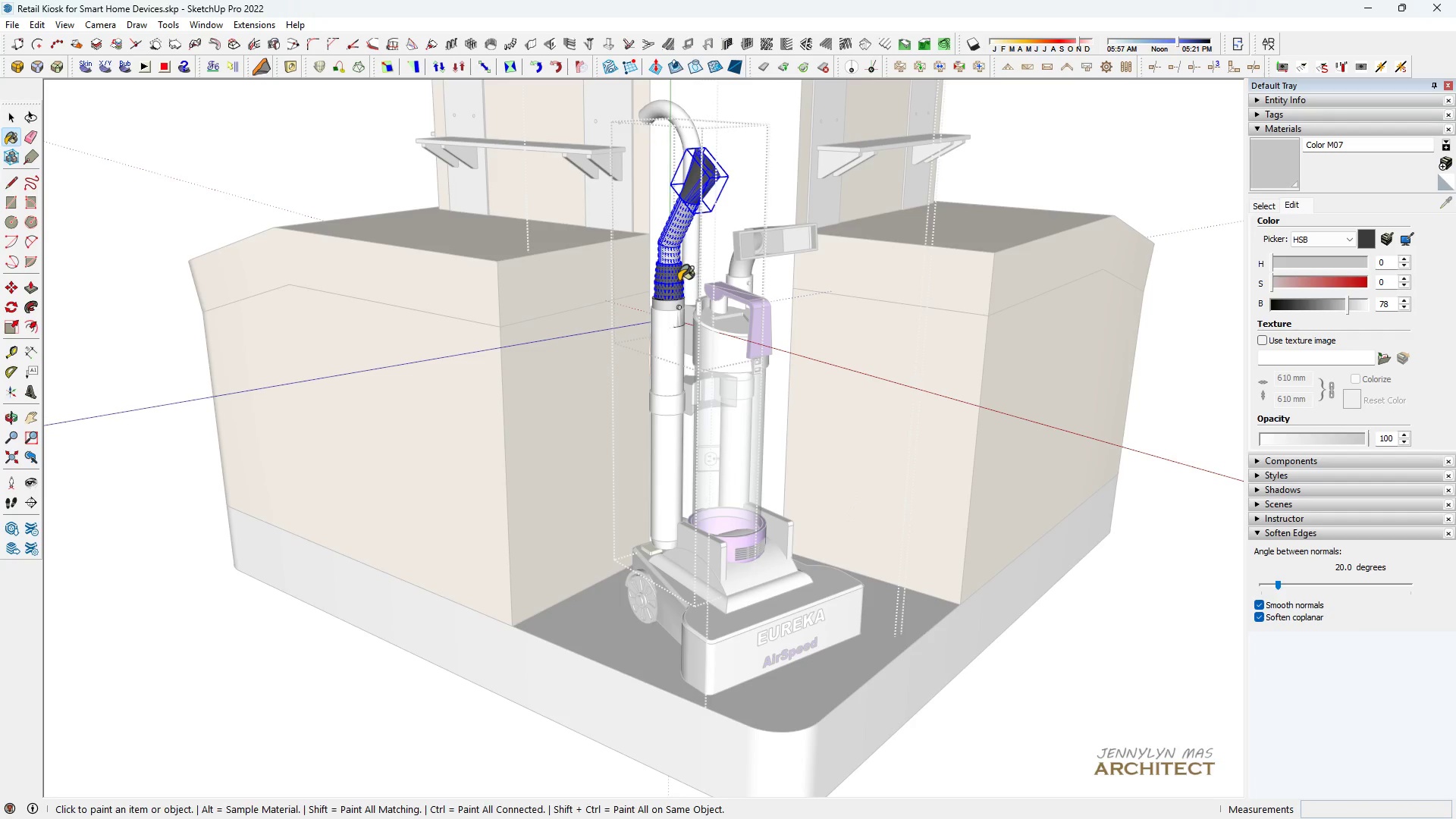 
key(Space)
 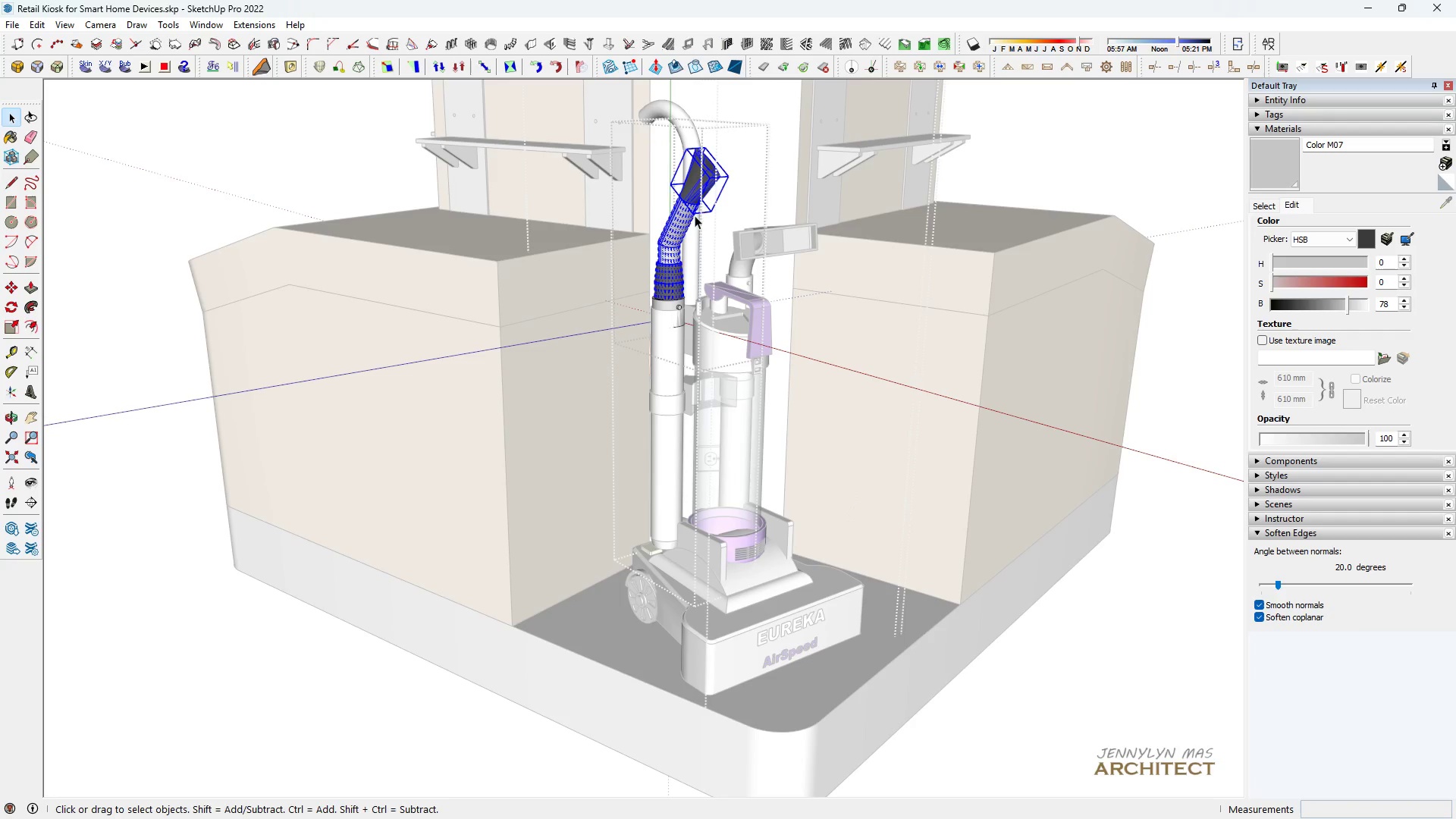 
right_click([695, 168])
 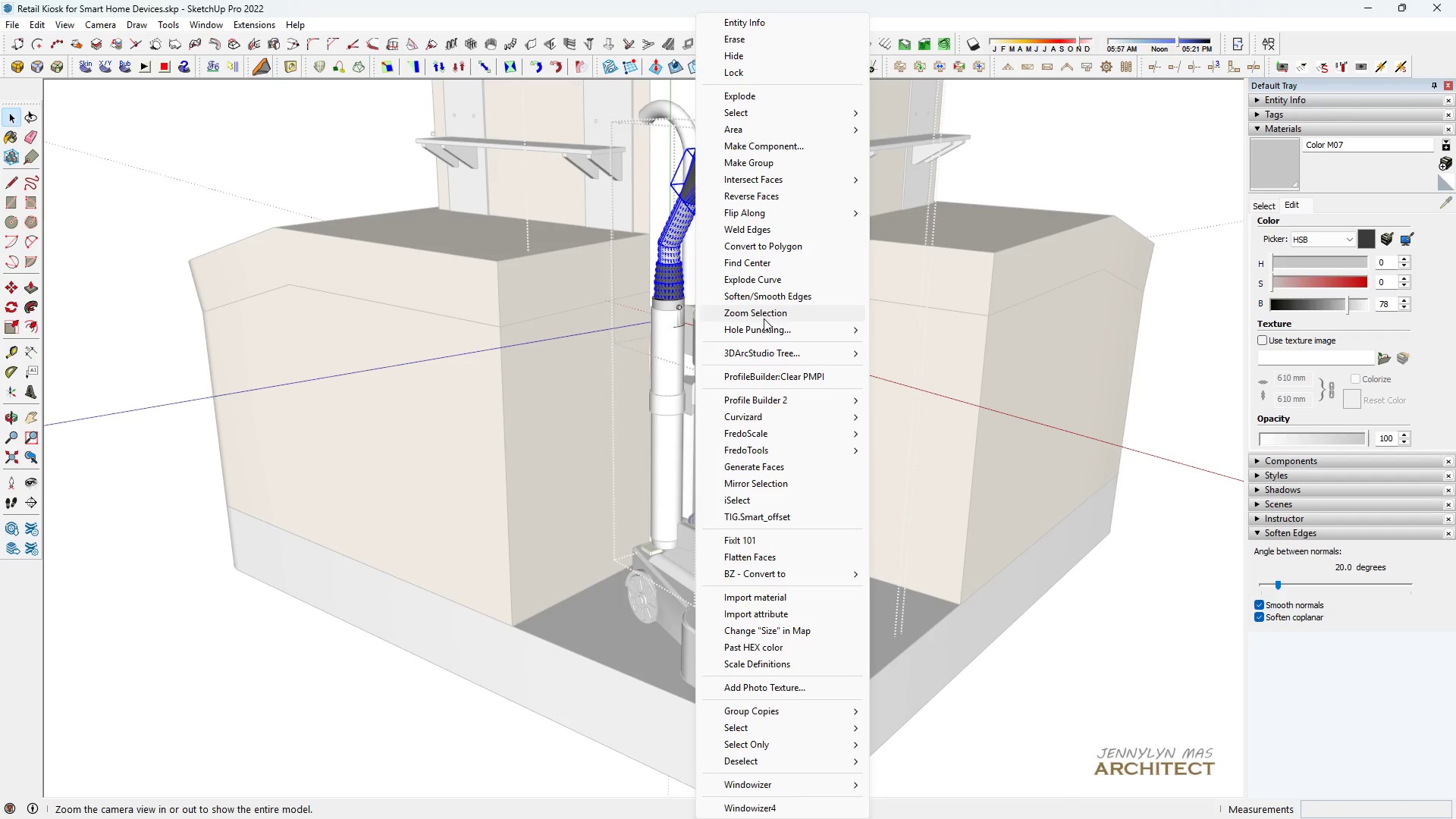 
left_click([754, 278])
 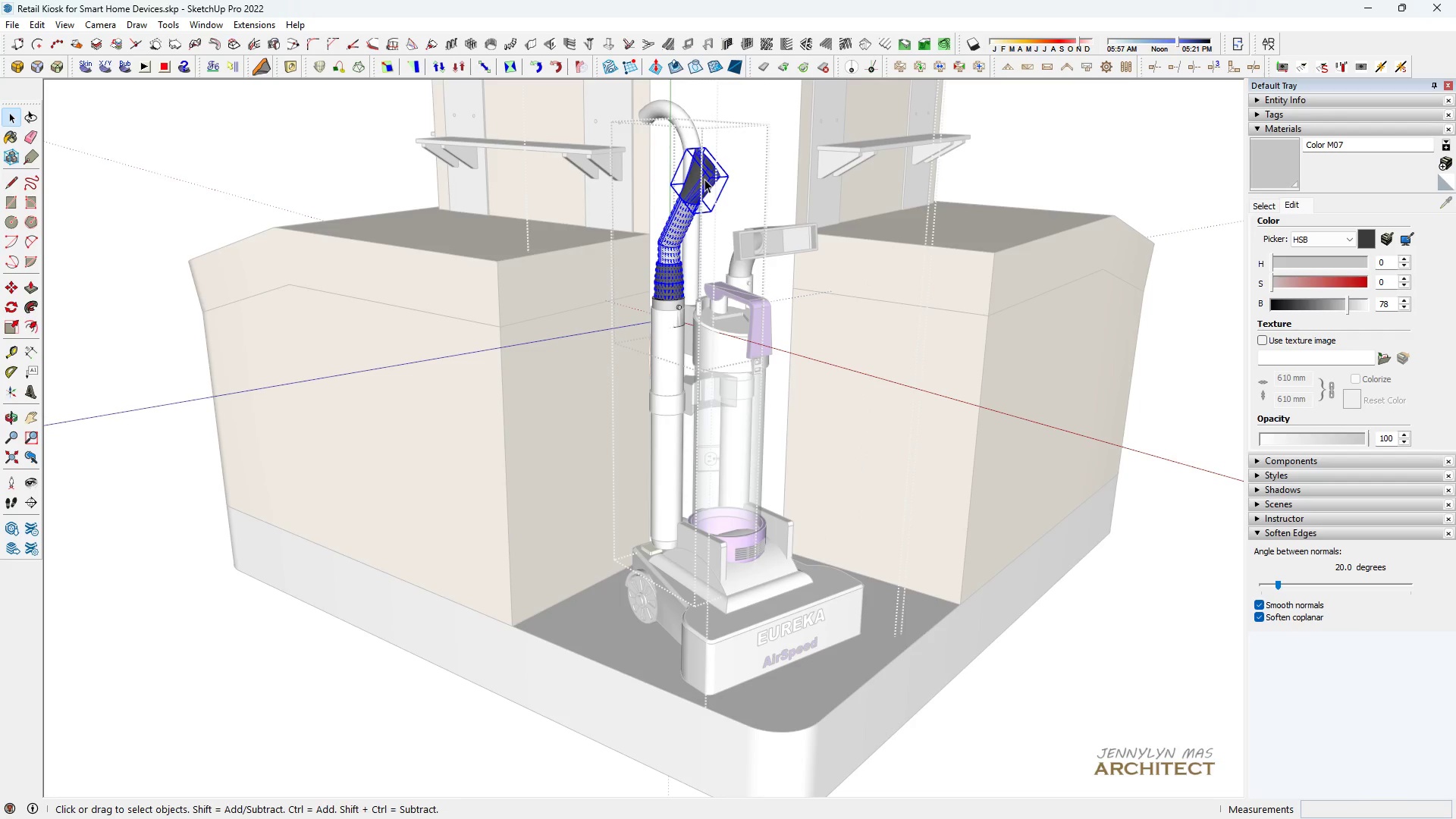 
scroll: coordinate [704, 179], scroll_direction: up, amount: 7.0
 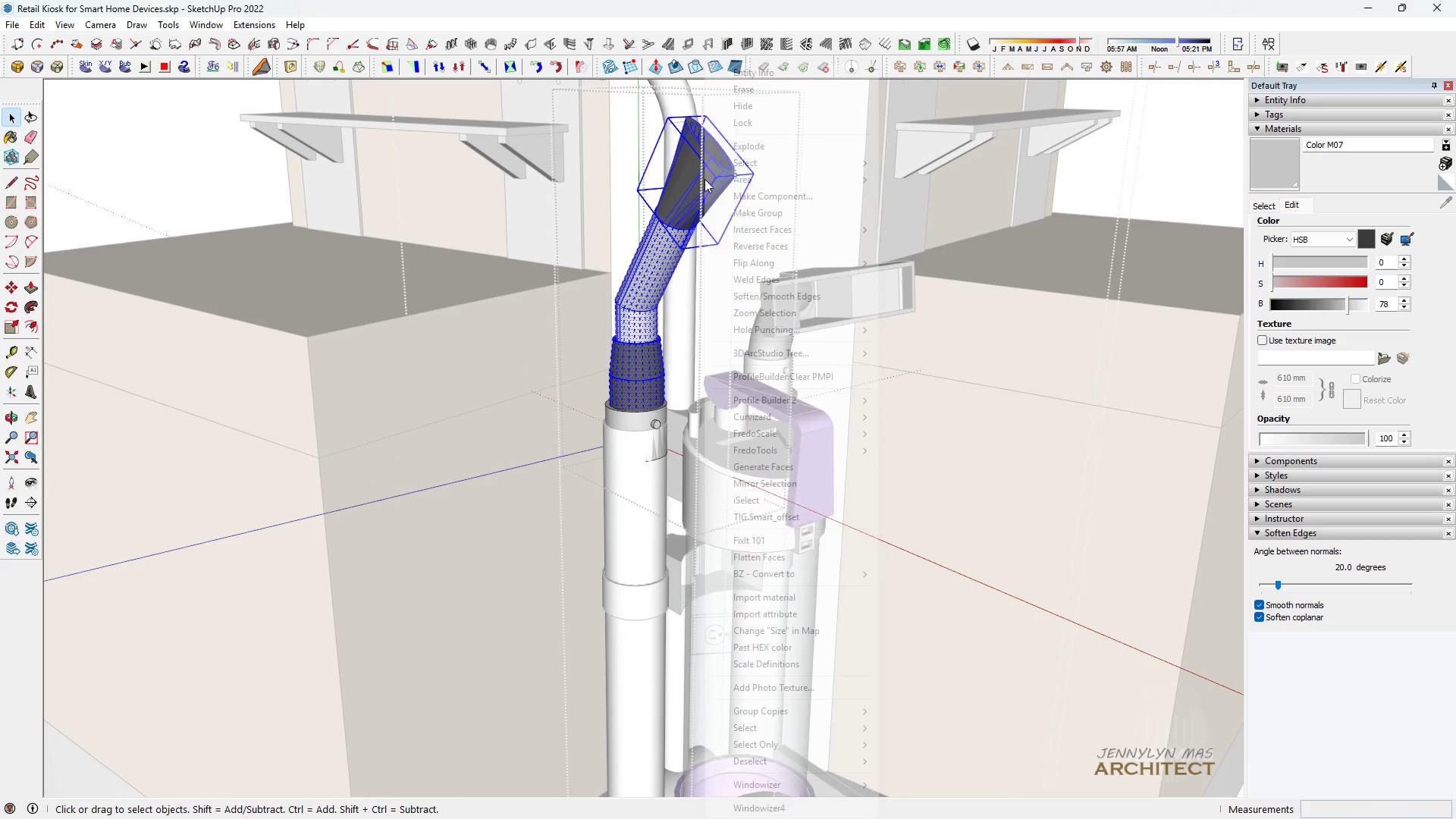 
right_click([704, 179])
 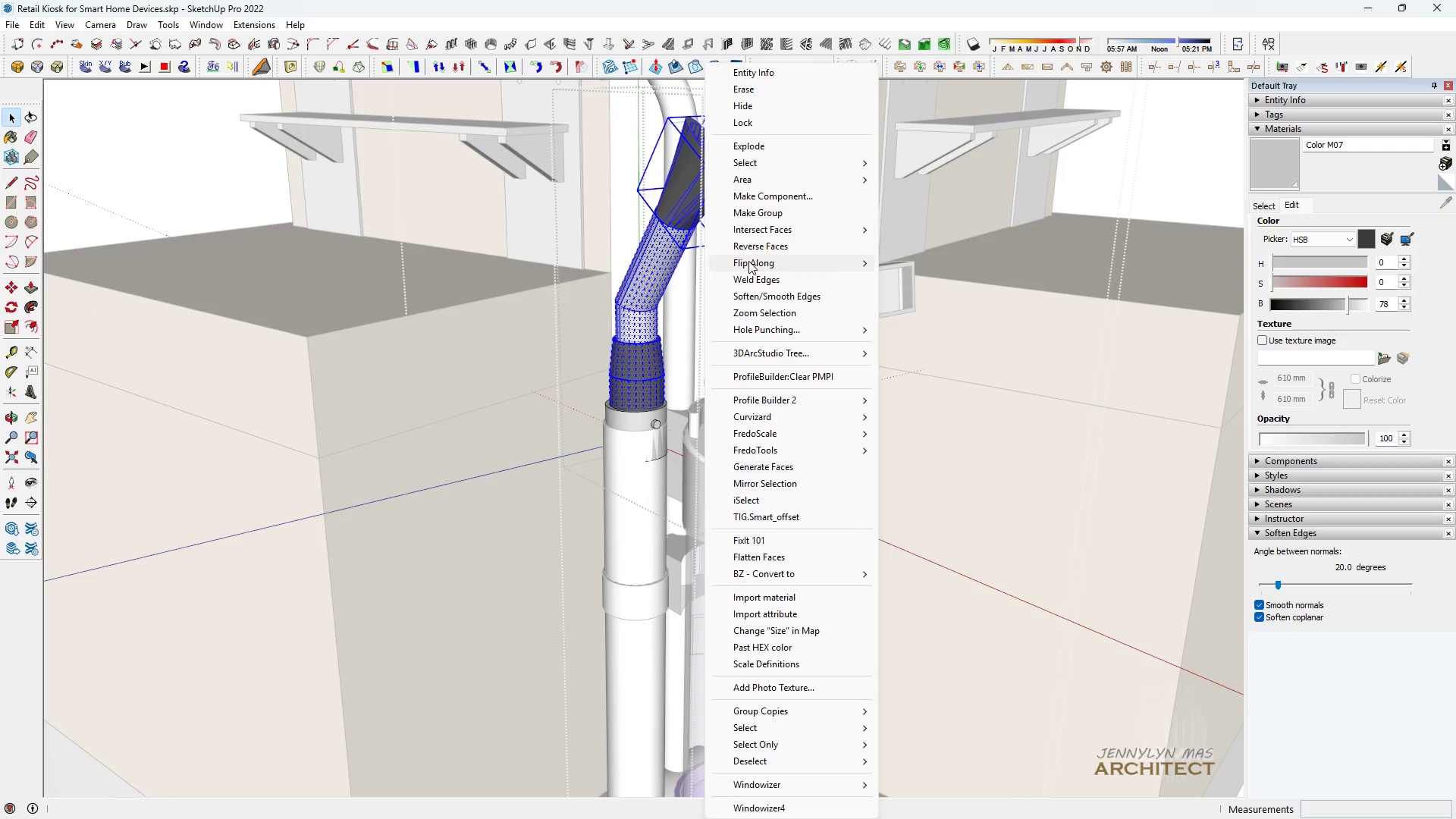 
left_click([747, 149])
 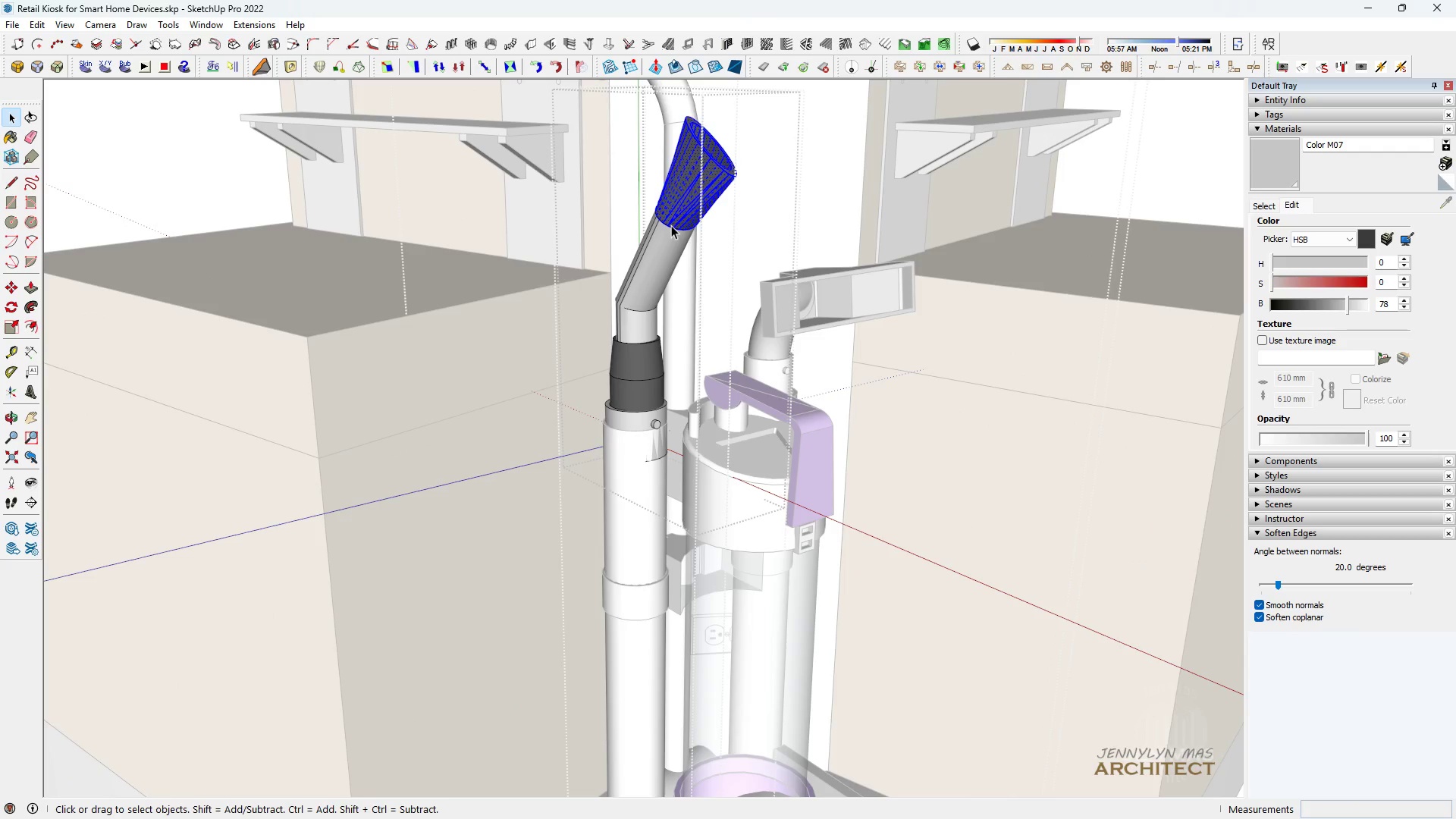 
double_click([674, 215])
 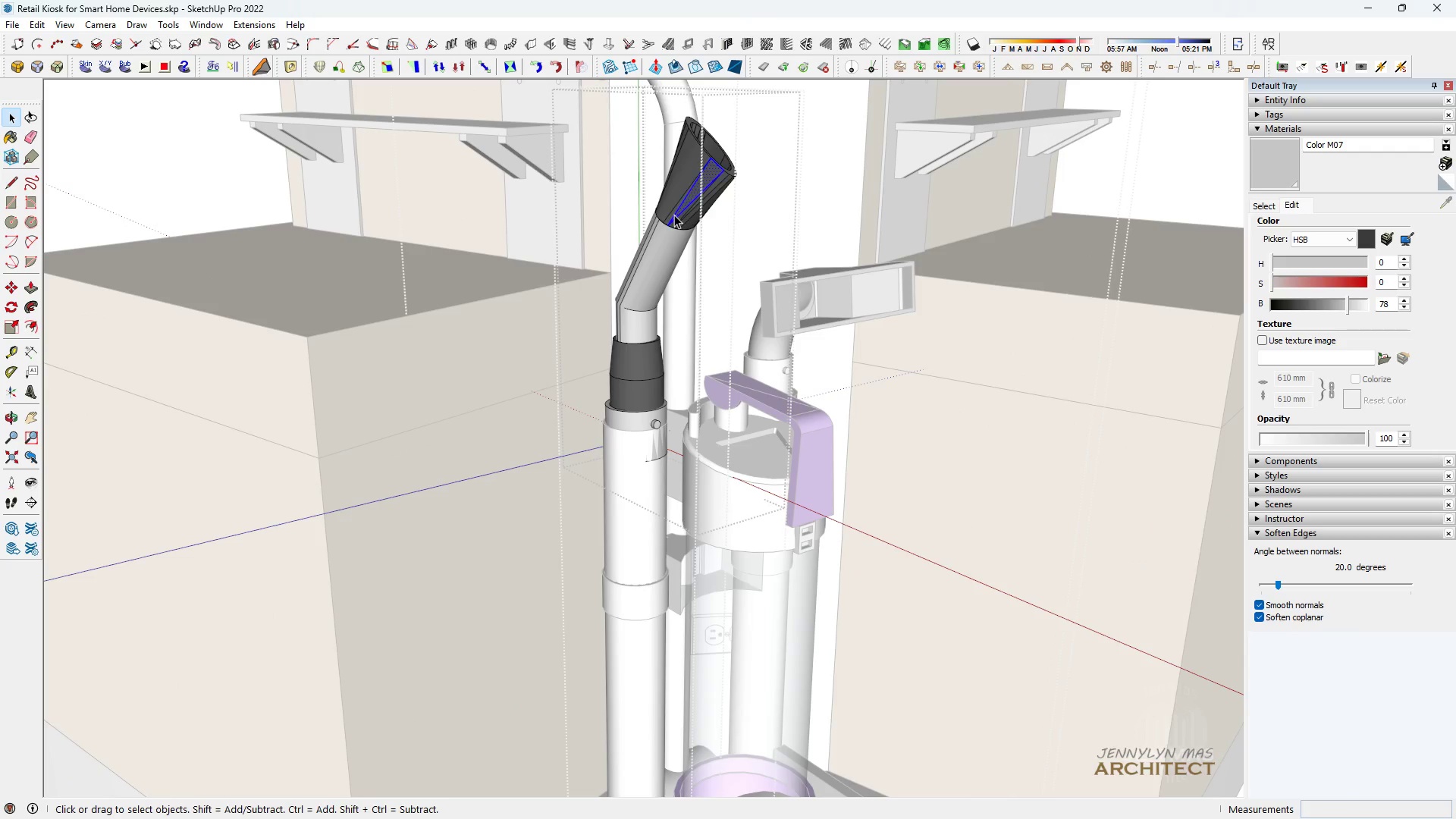 
triple_click([674, 215])
 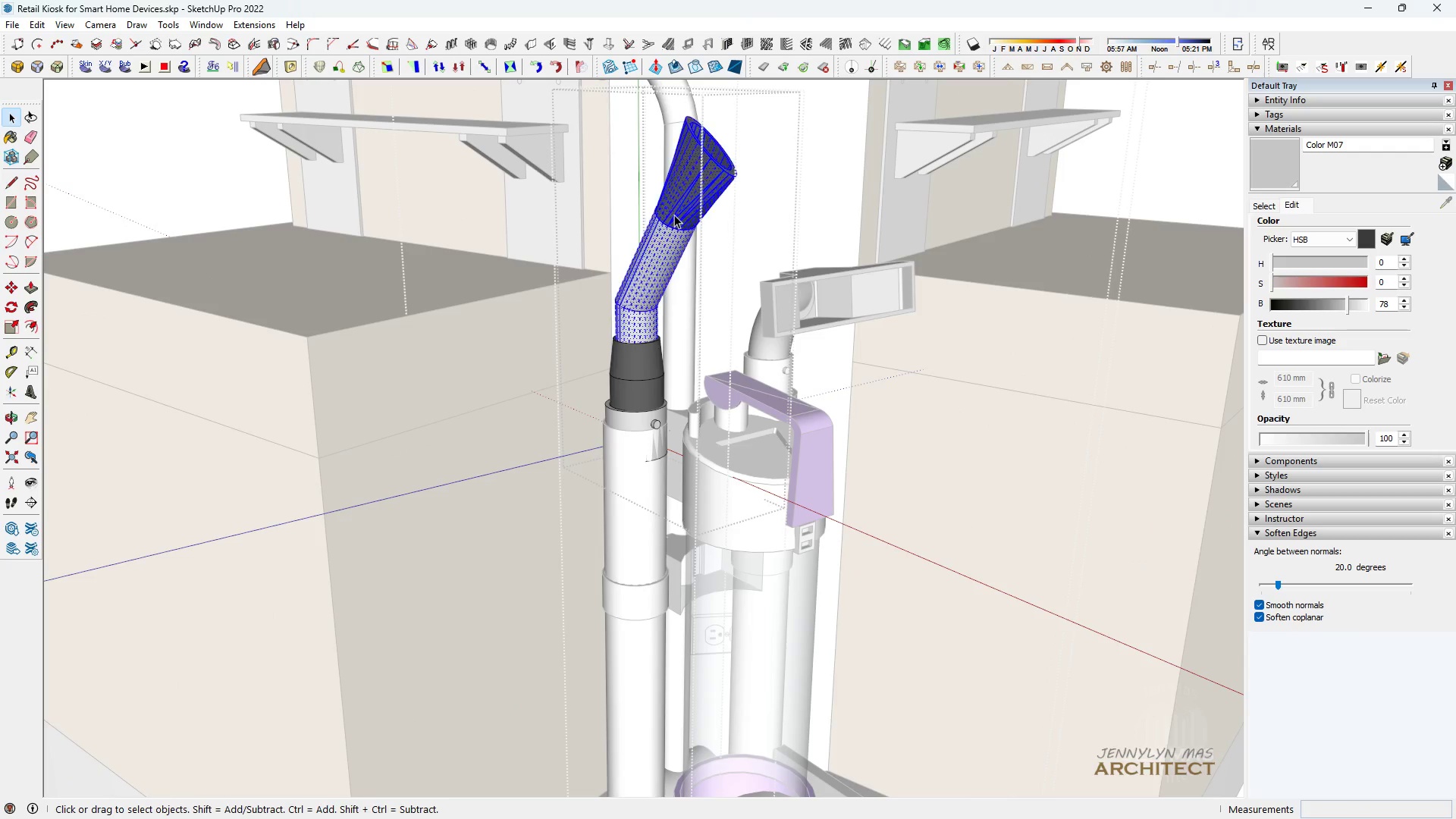 
triple_click([674, 215])
 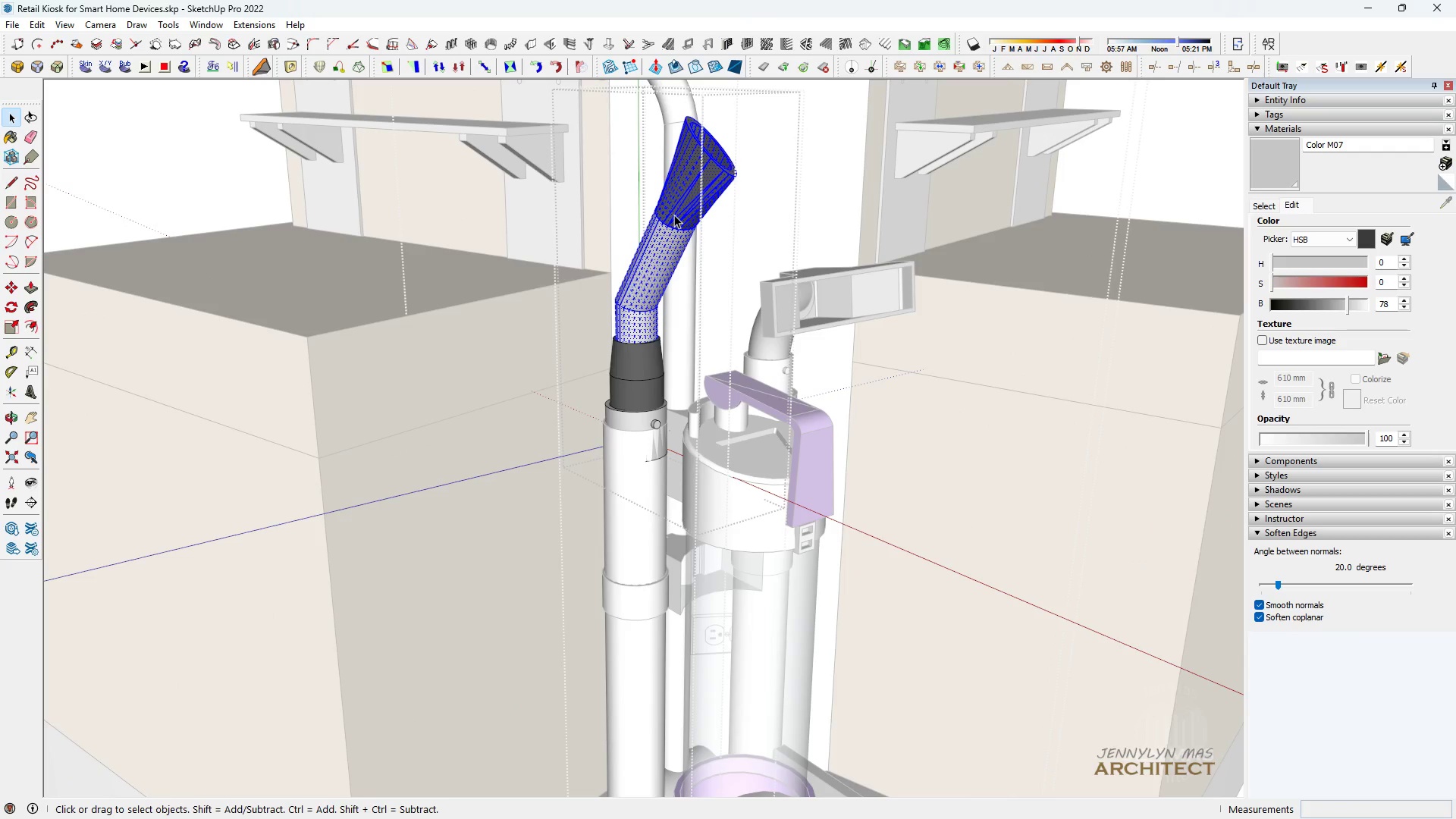 
triple_click([674, 215])
 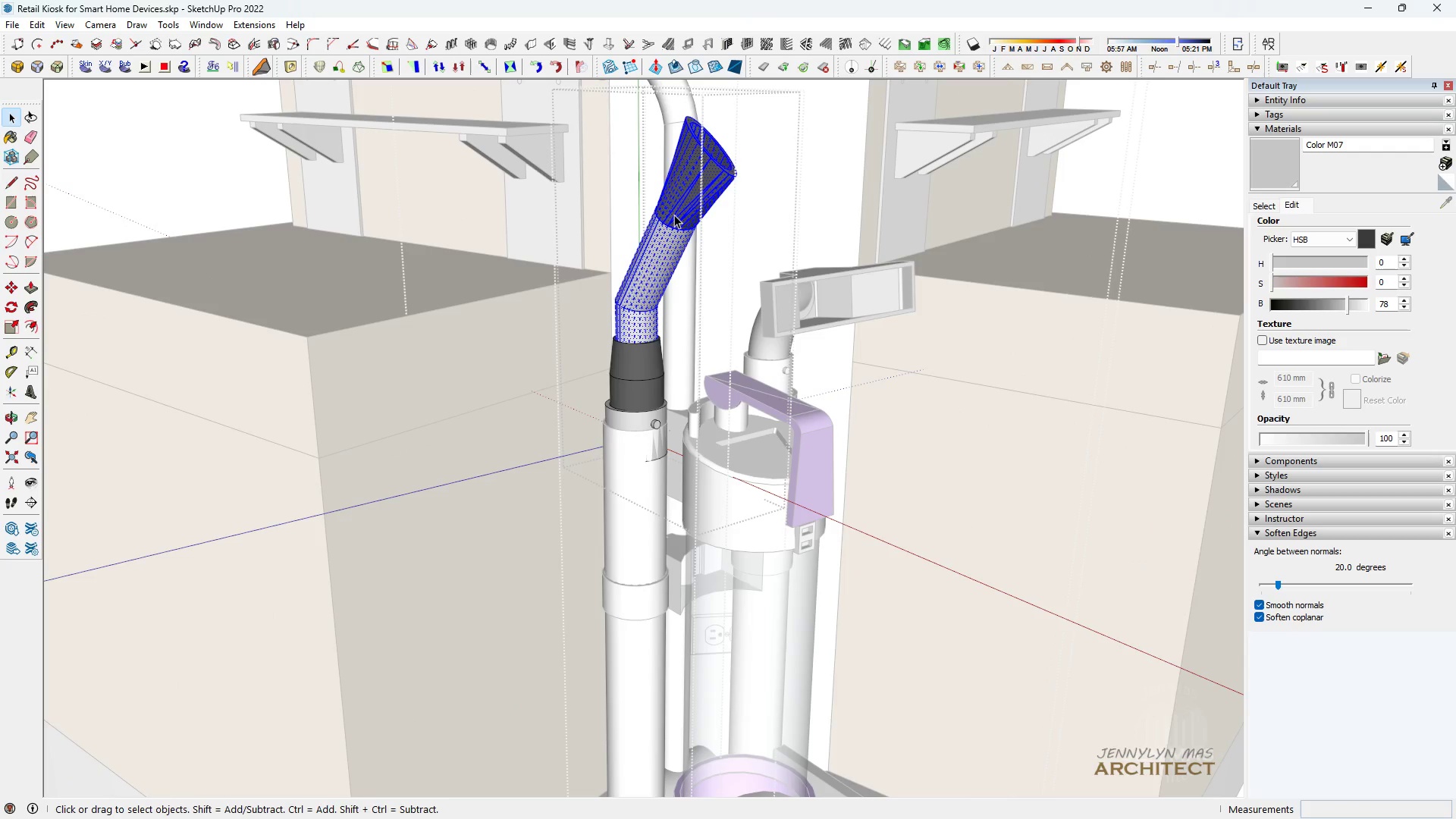 
key(Control+ControlLeft)
 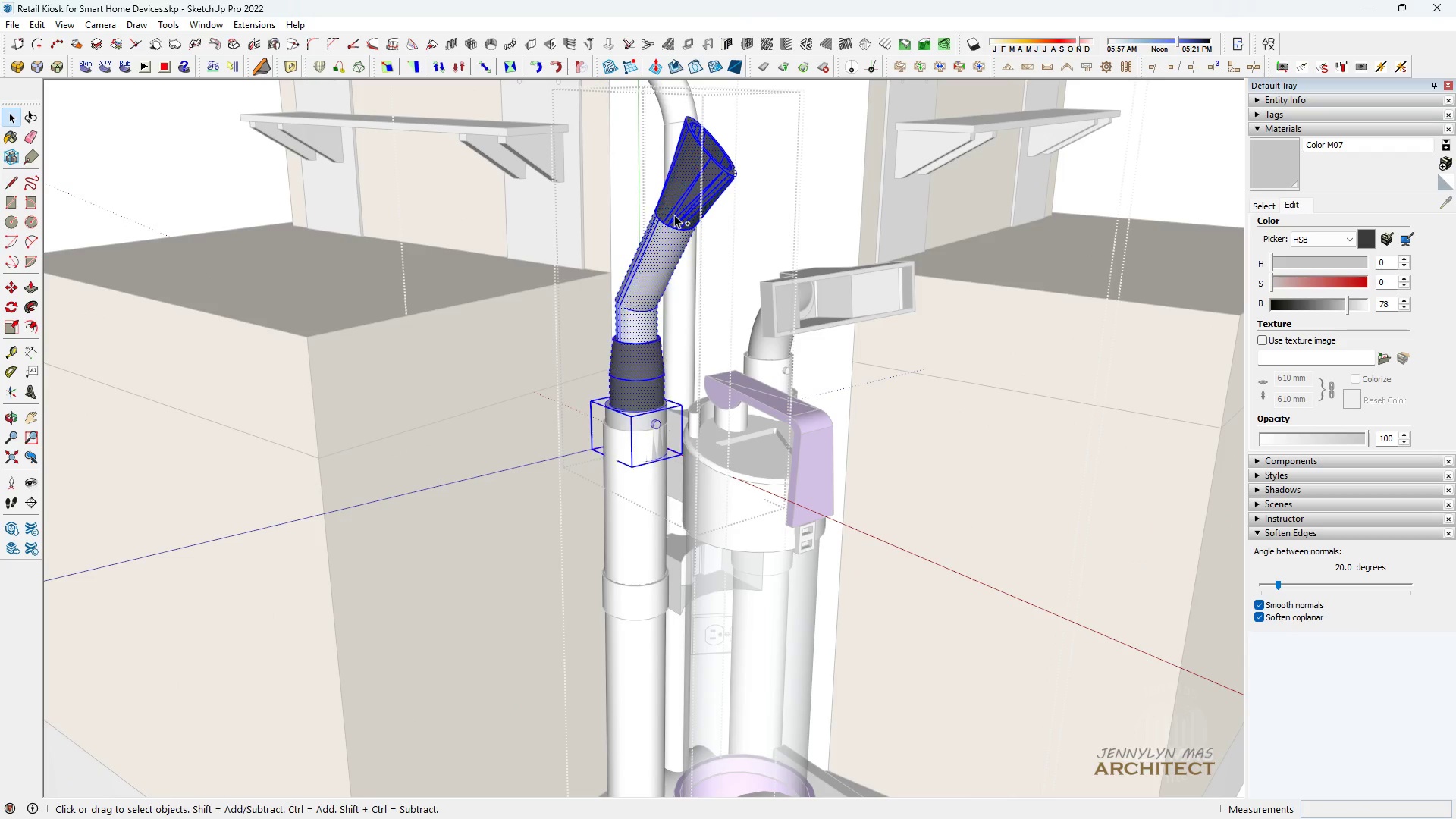 
key(Control+A)
 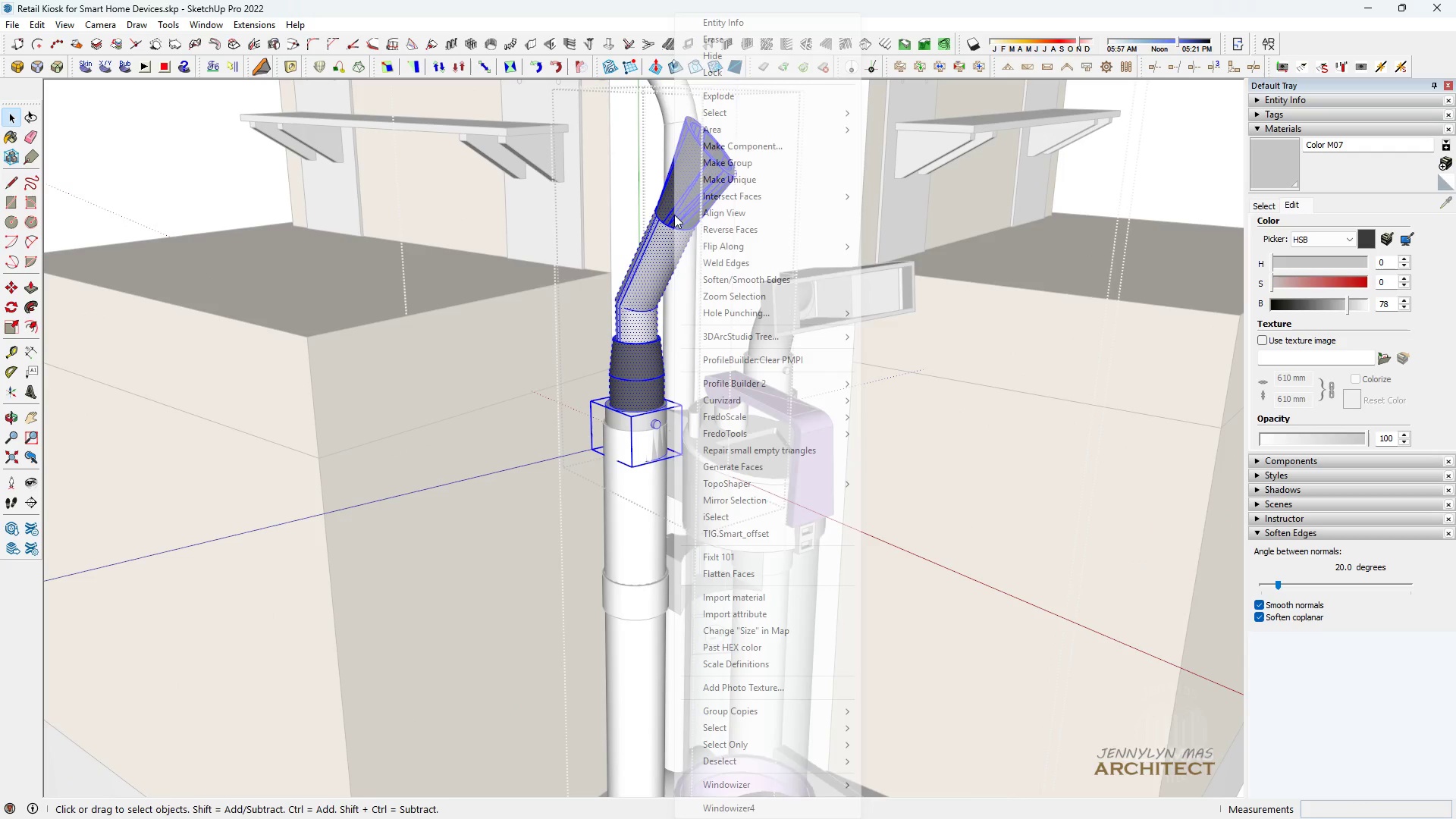 
right_click([674, 215])
 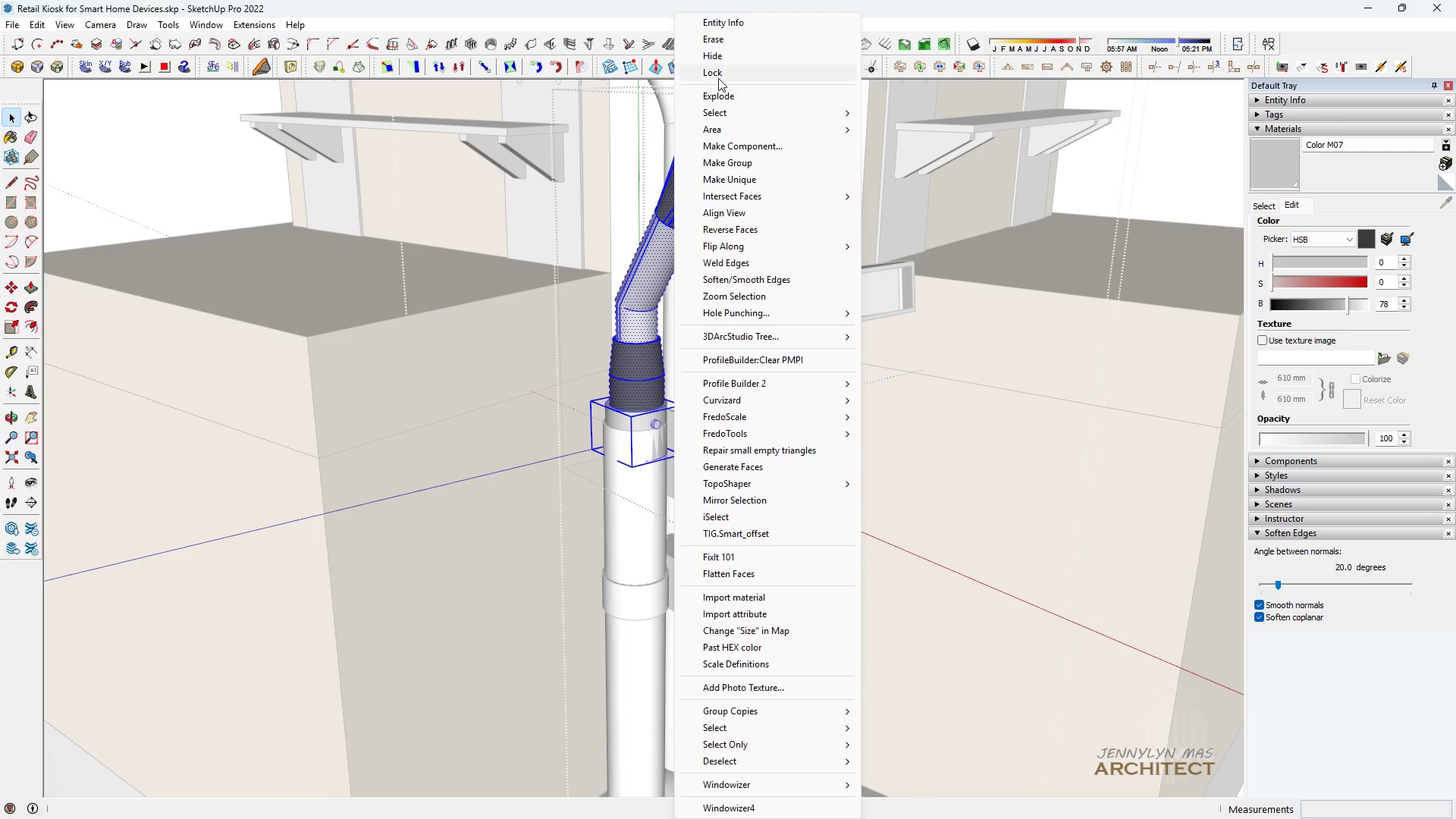 
left_click([711, 94])
 